 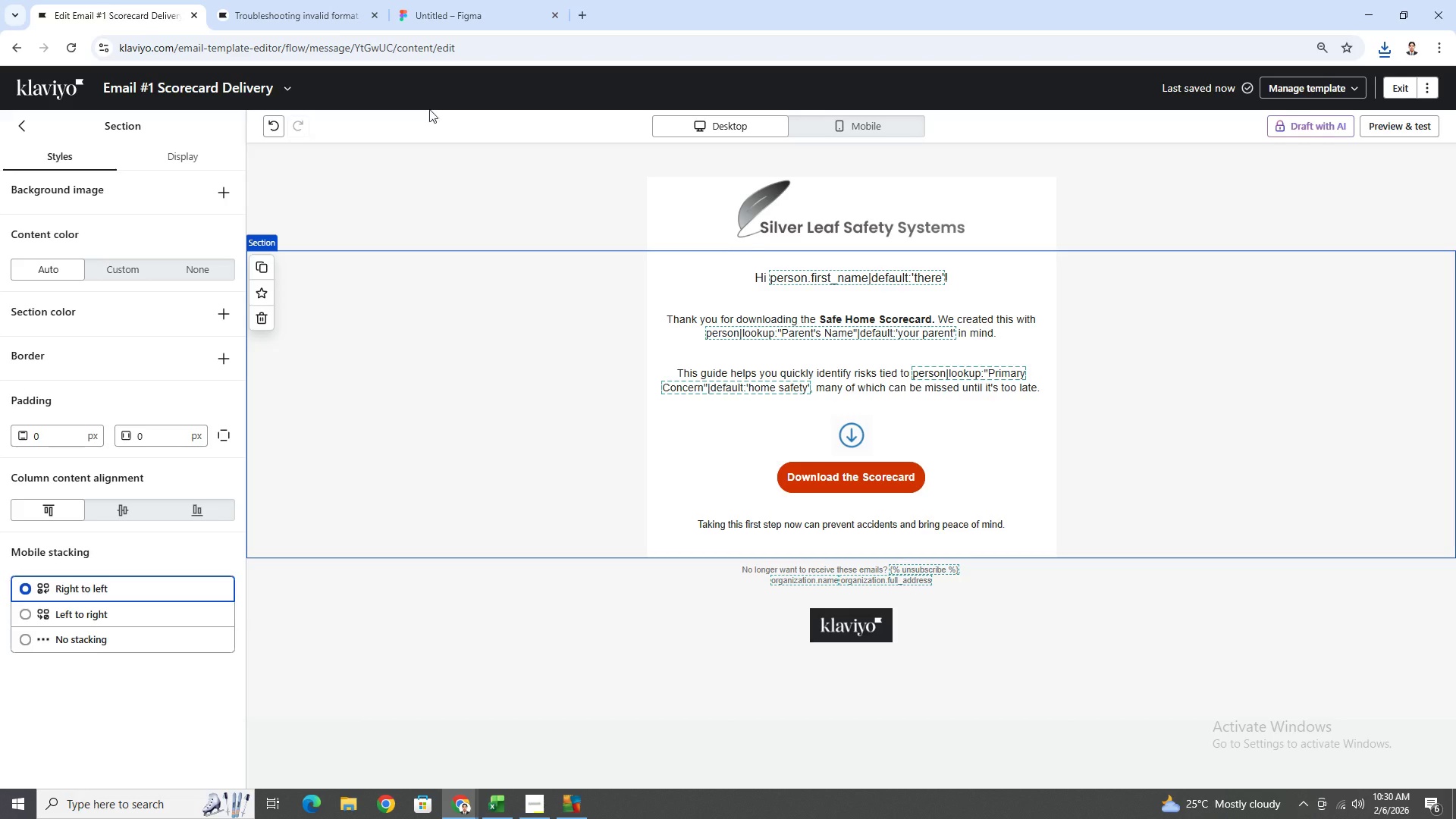 
left_click([828, 234])
 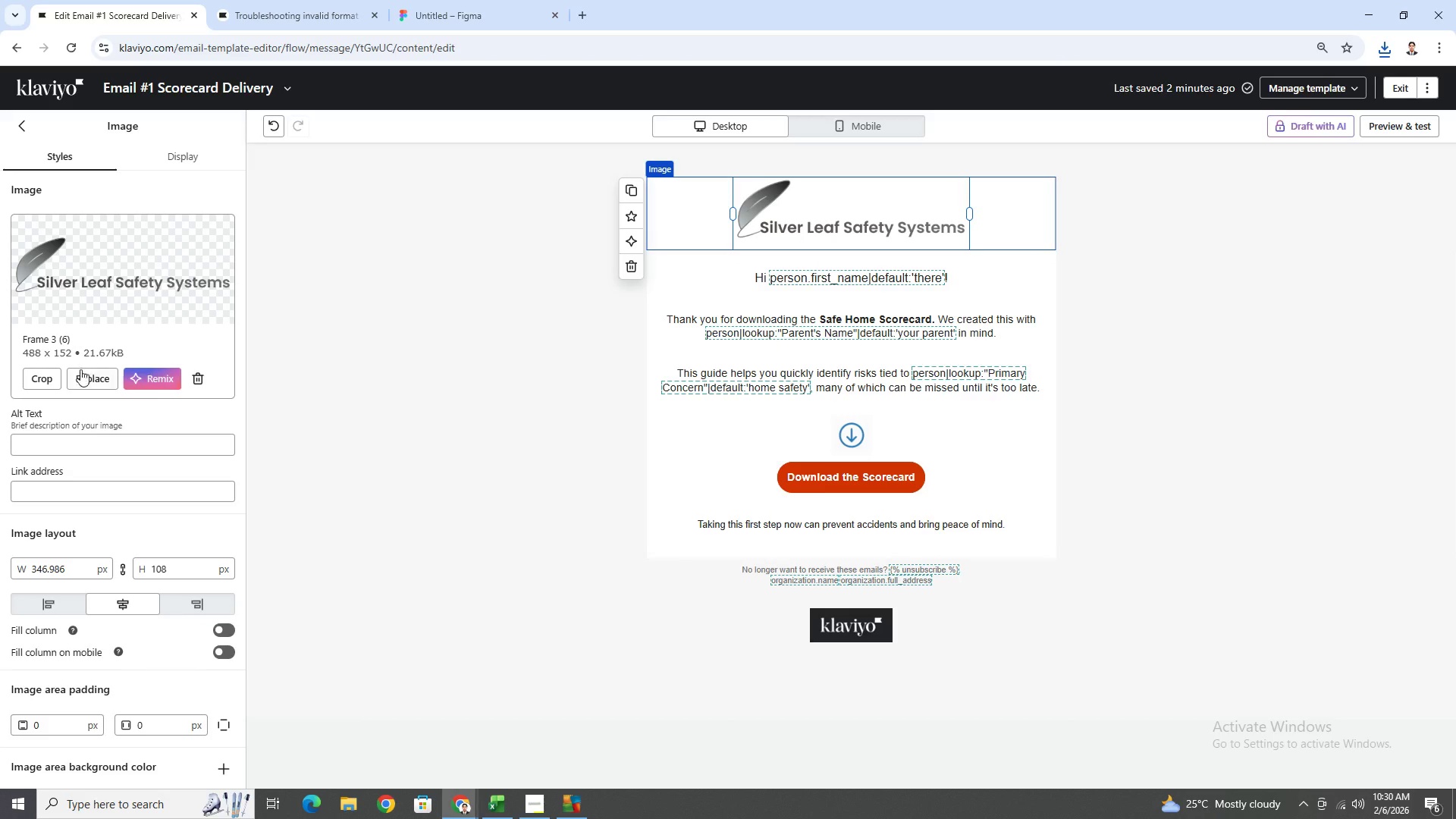 
left_click([83, 378])
 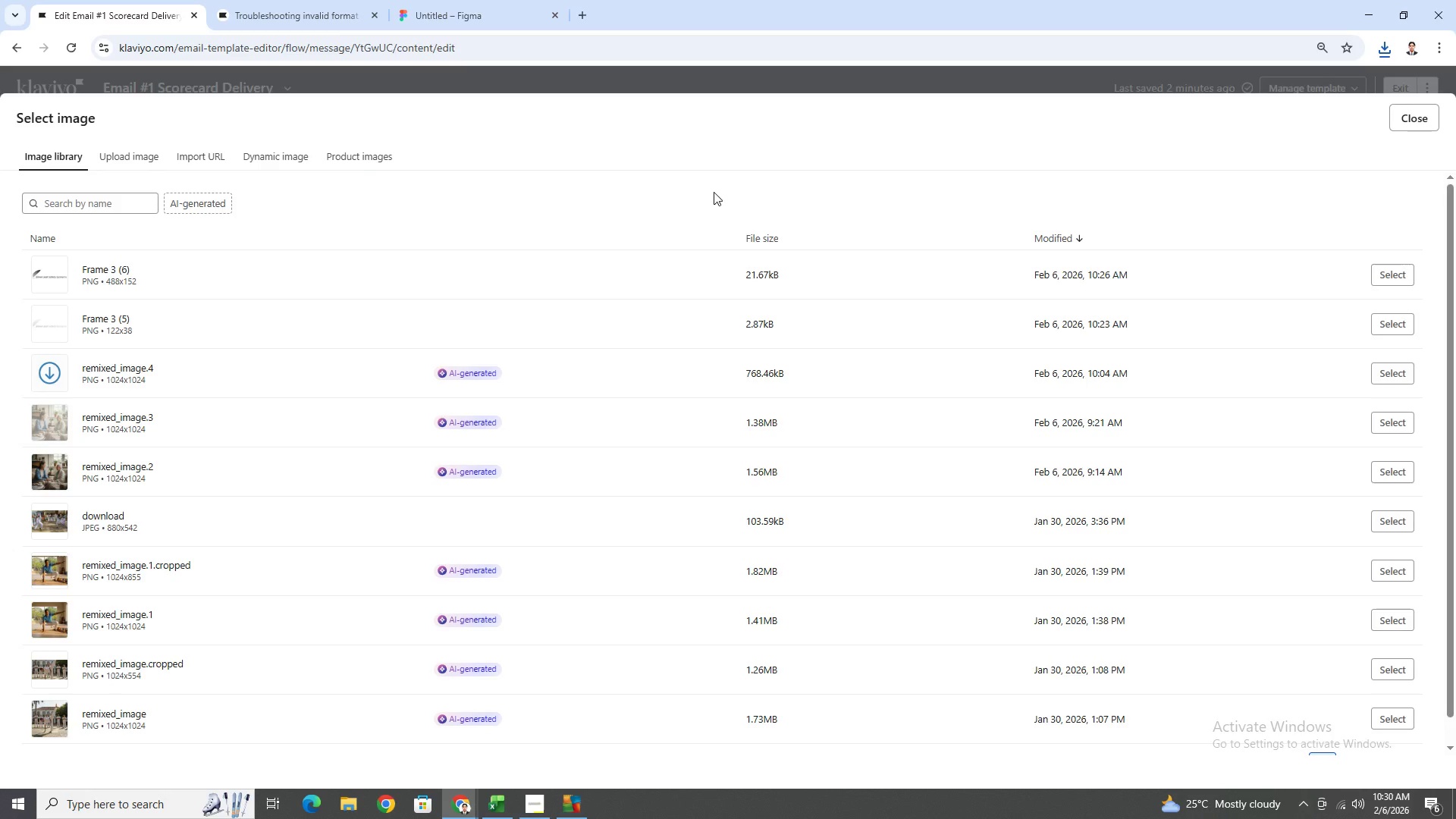 
left_click([130, 157])
 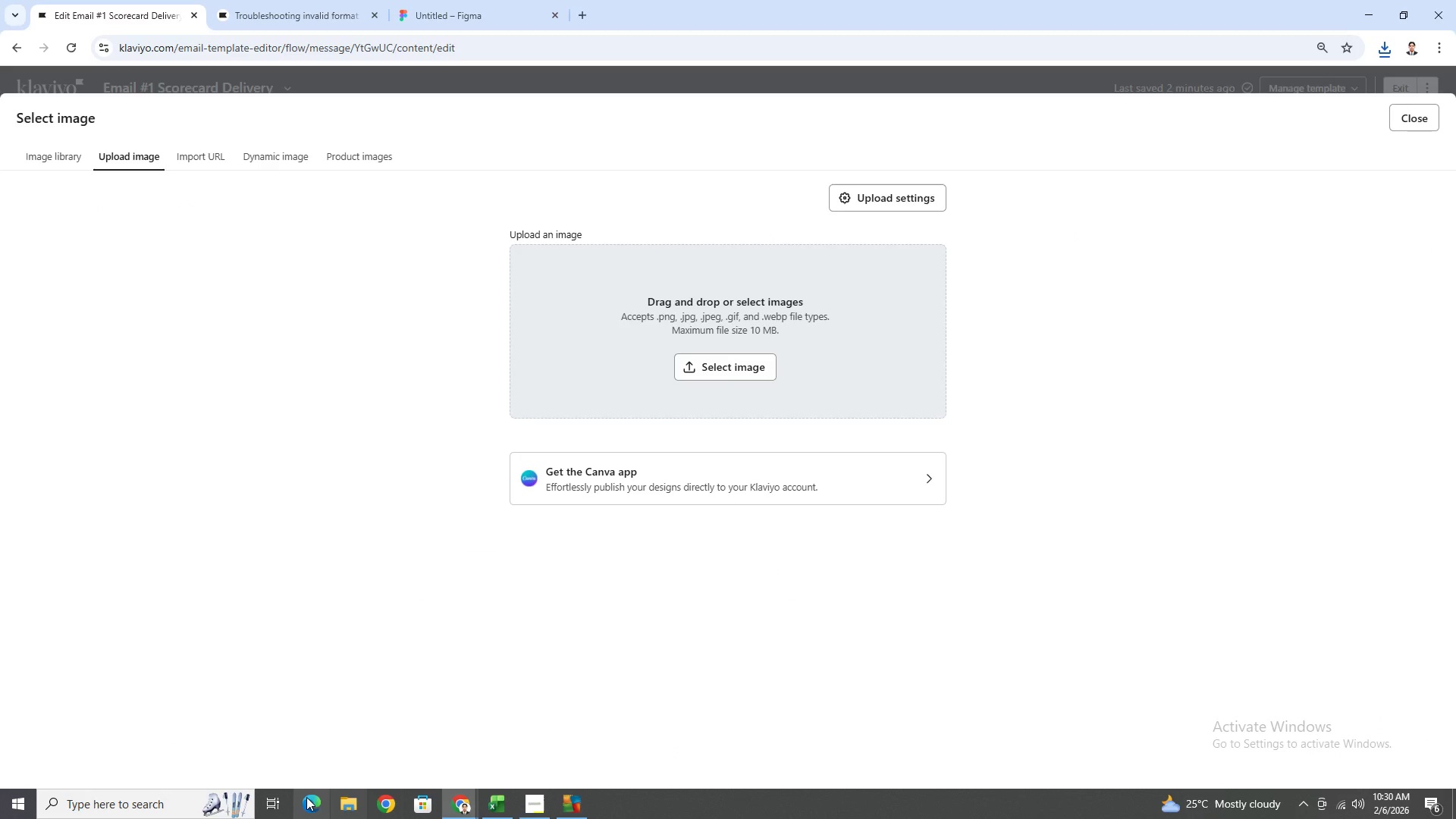 
left_click([349, 803])
 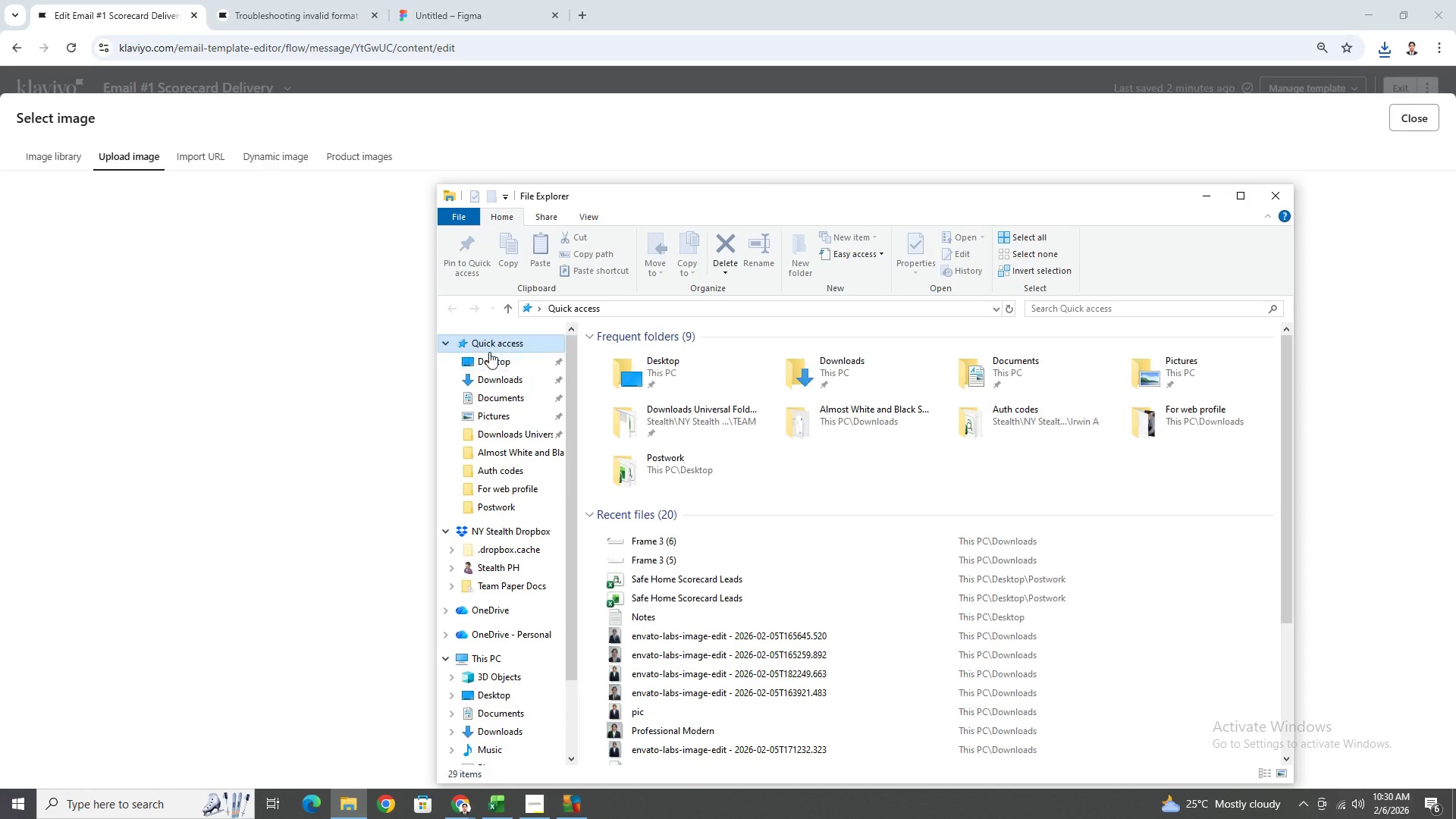 
left_click([500, 384])
 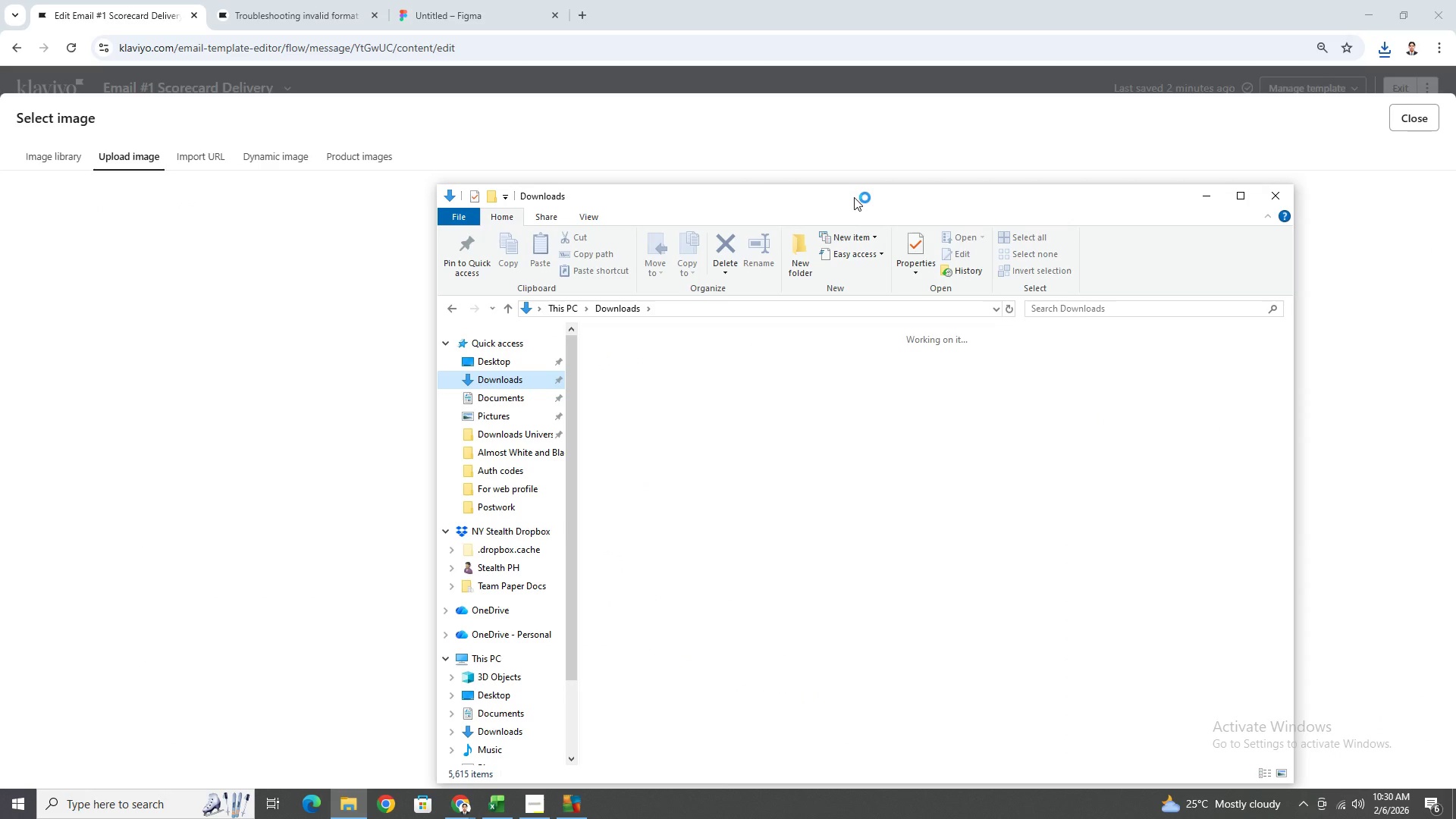 
left_click_drag(start_coordinate=[855, 196], to_coordinate=[1016, 536])
 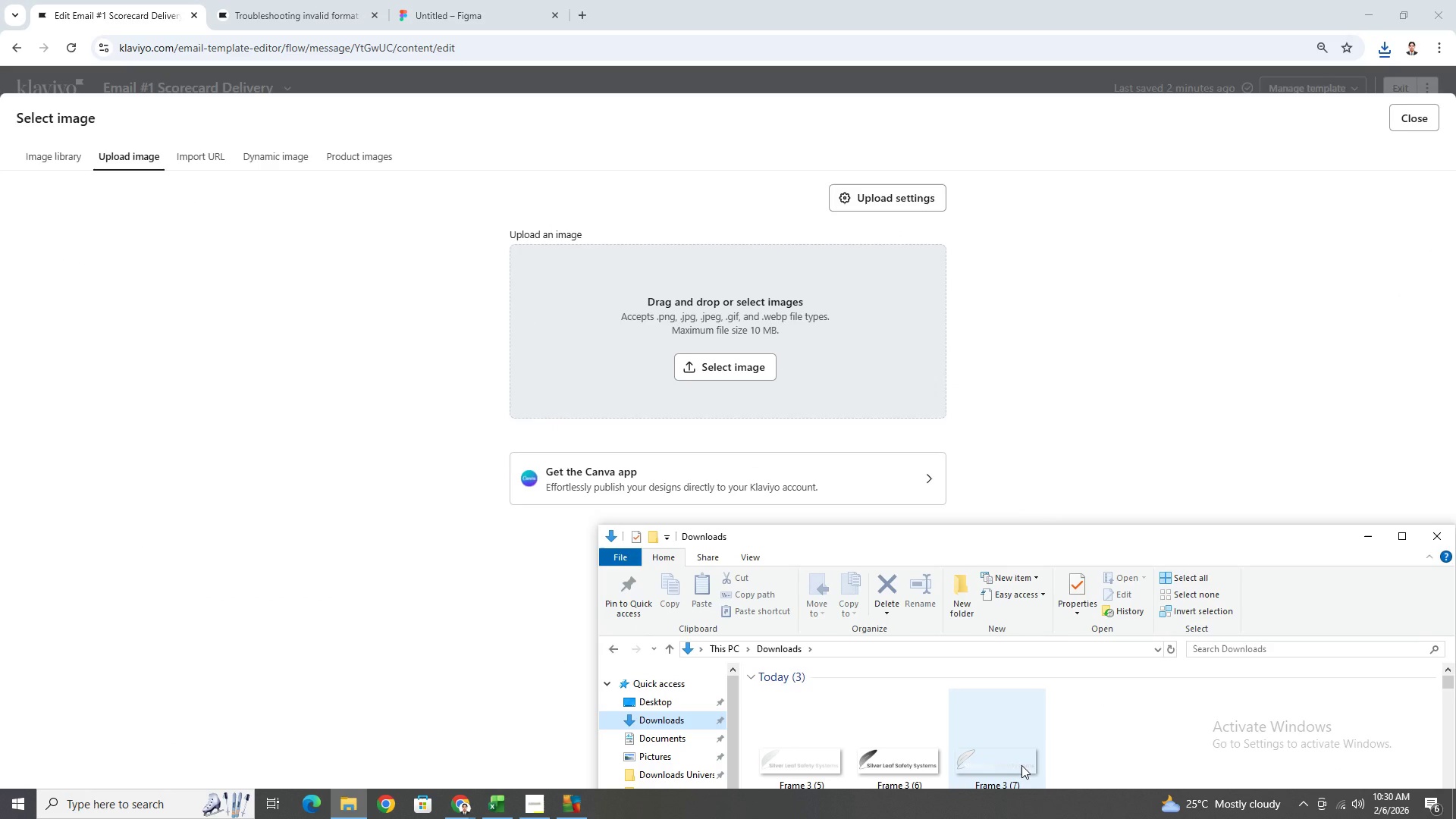 
left_click([1021, 765])
 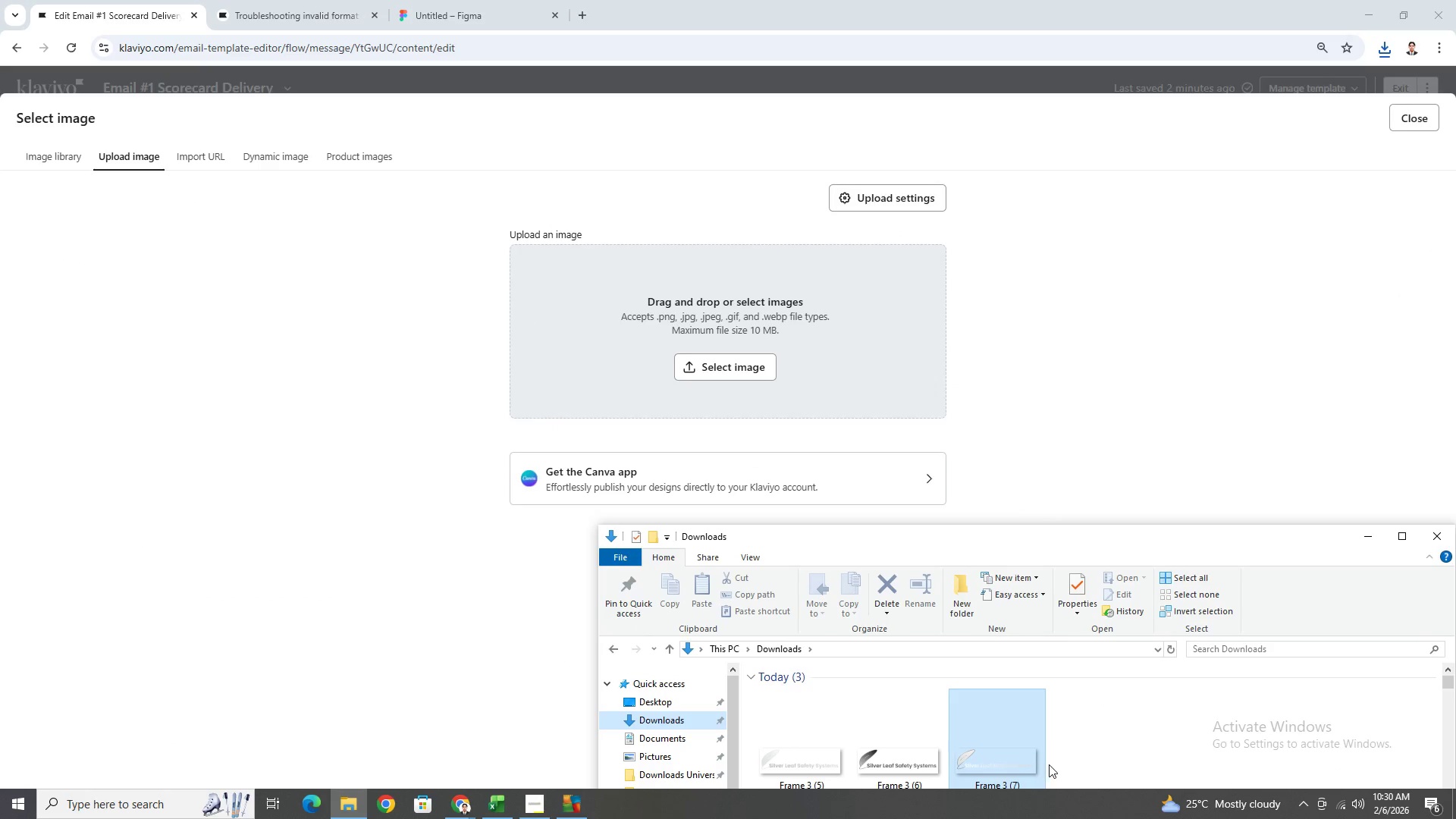 
left_click_drag(start_coordinate=[1015, 764], to_coordinate=[706, 353])
 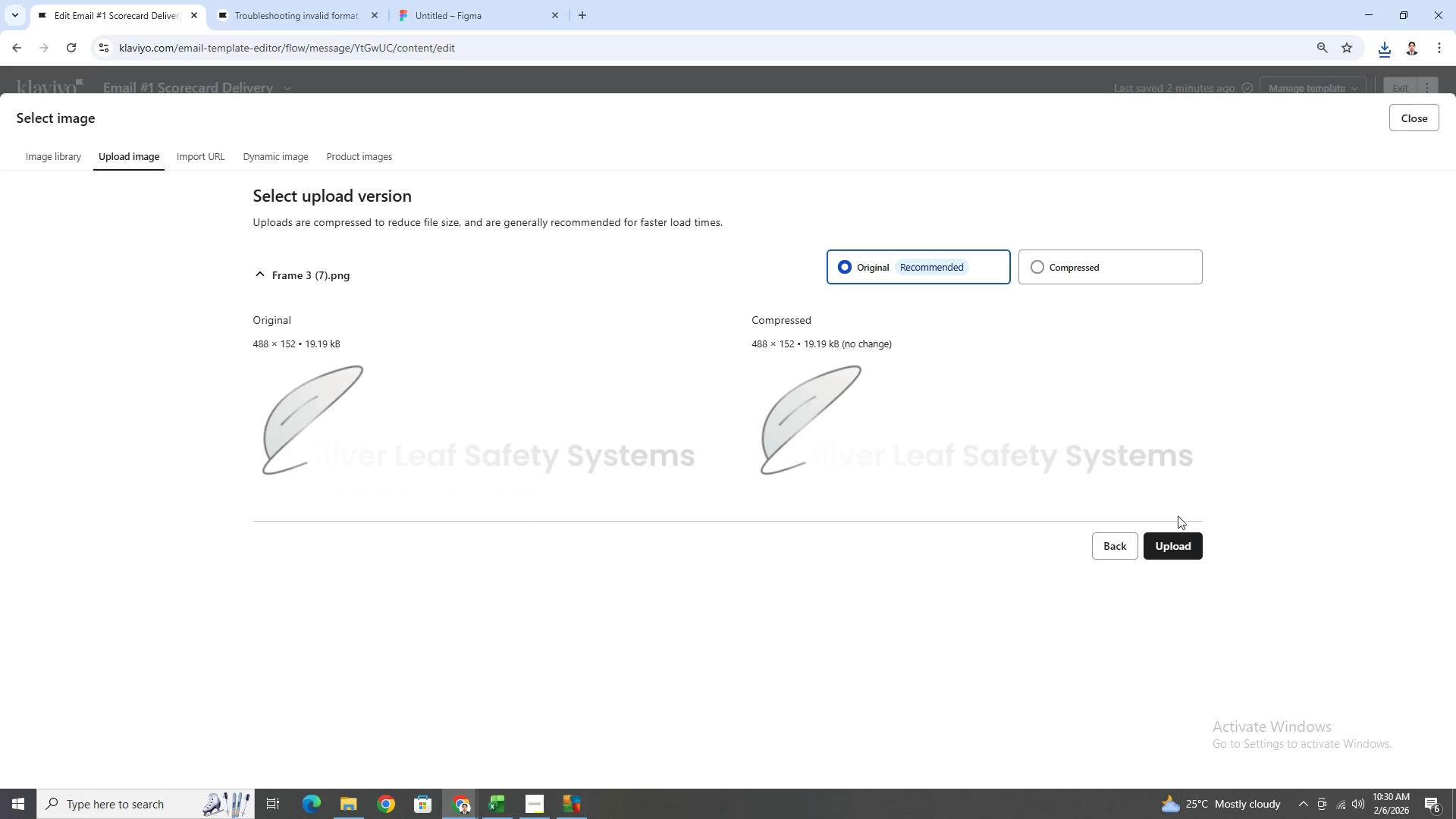 
left_click([1179, 550])
 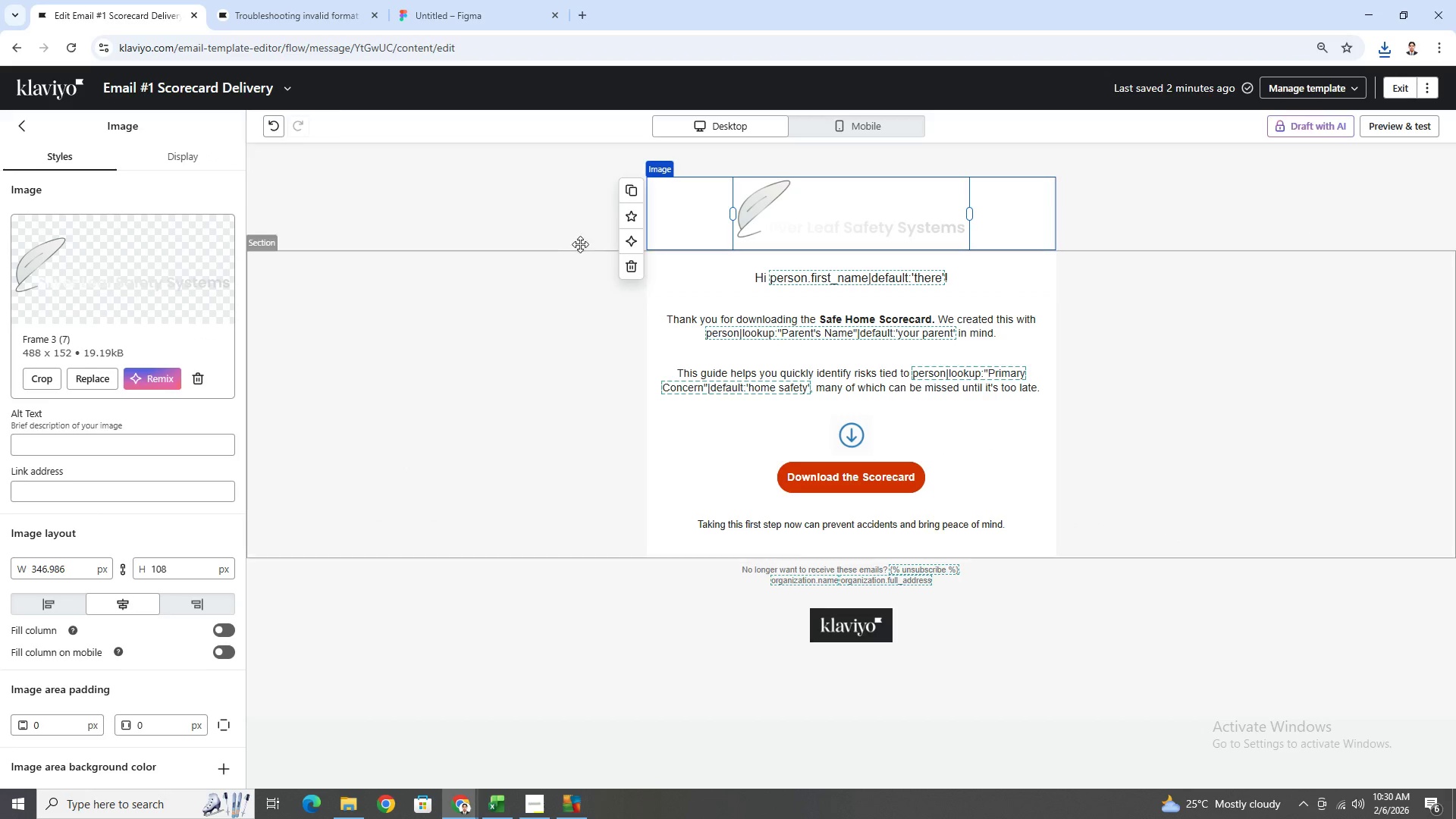 
left_click([507, 210])
 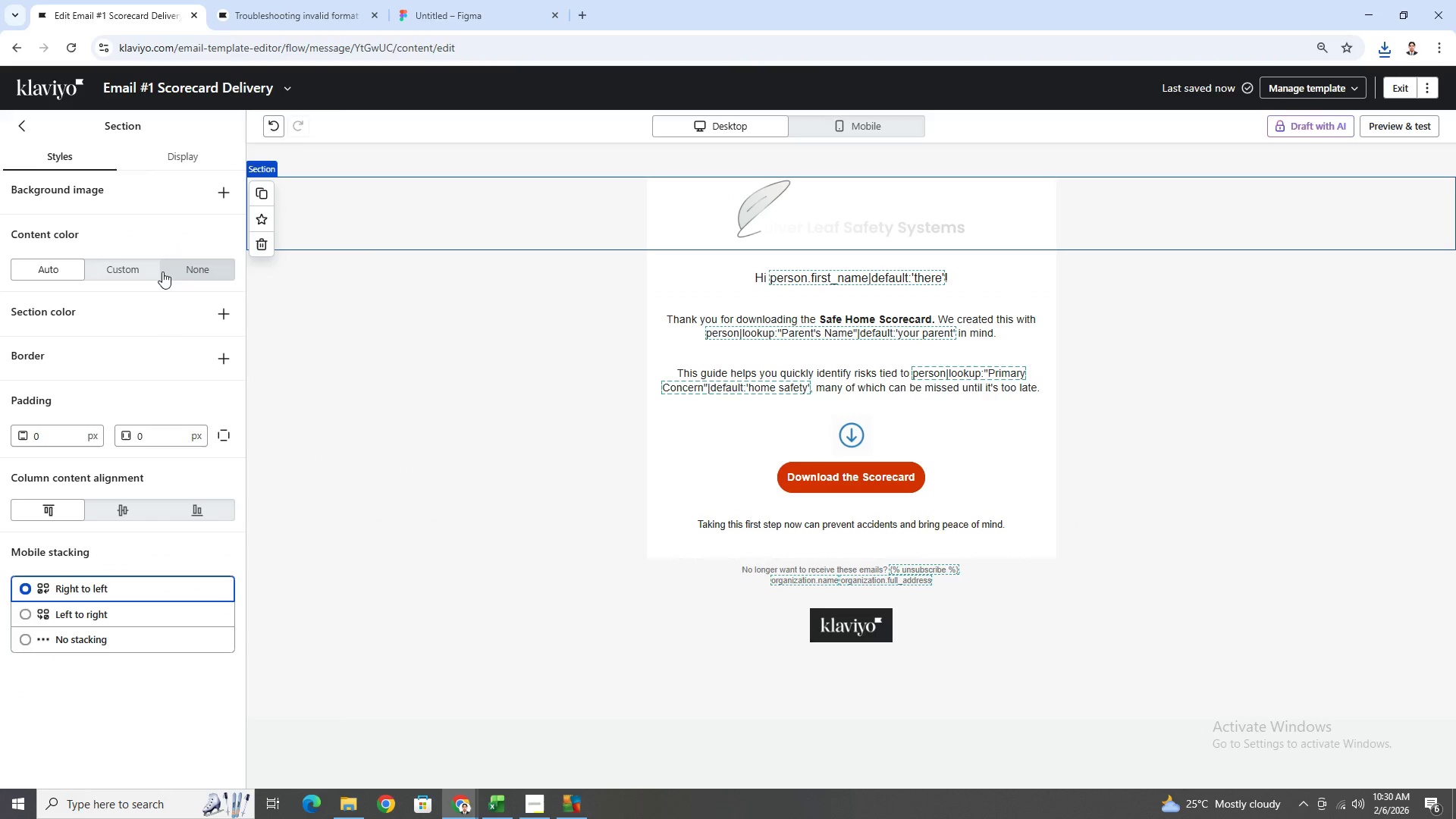 
left_click([155, 272])
 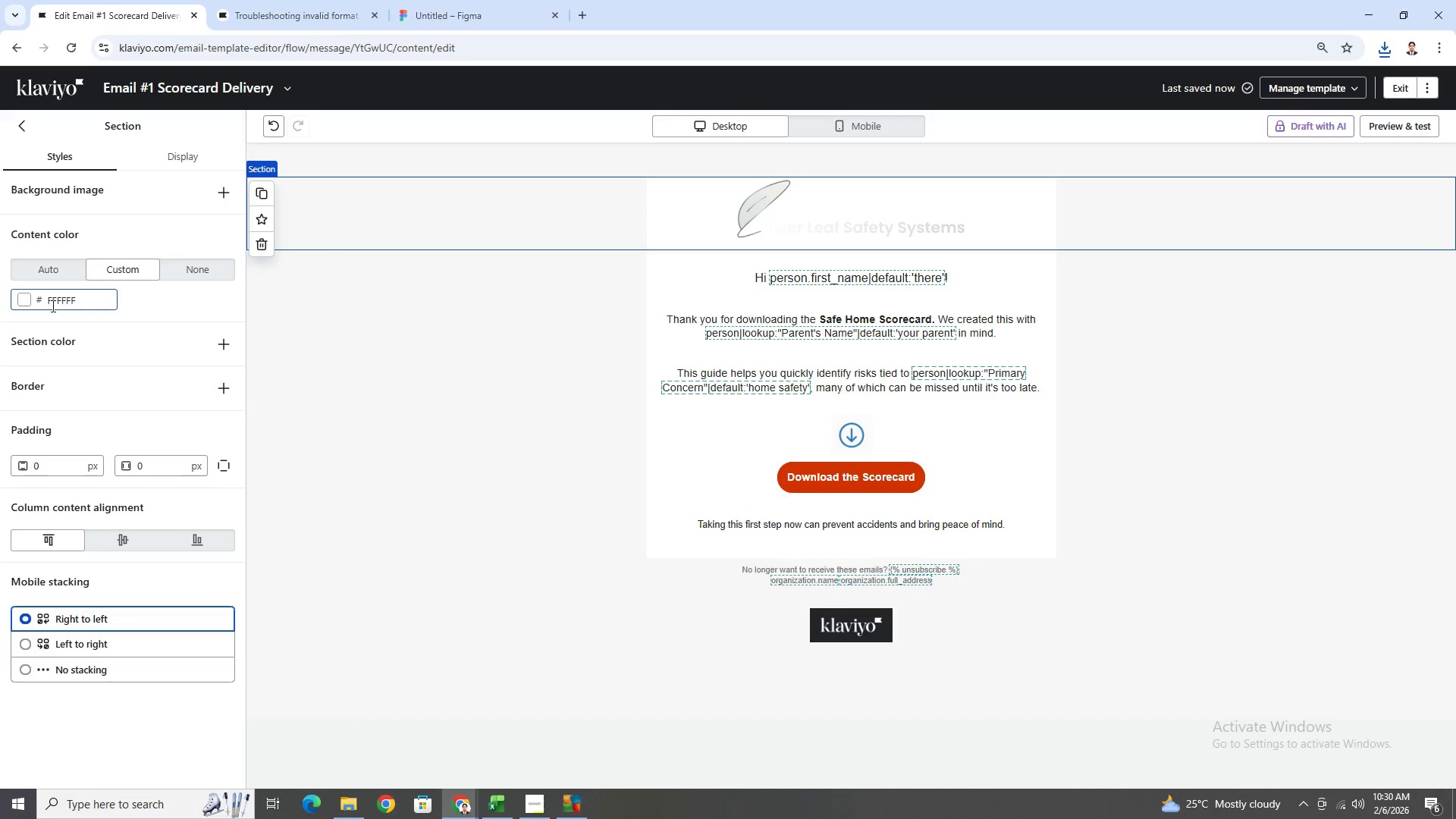 
left_click([24, 303])
 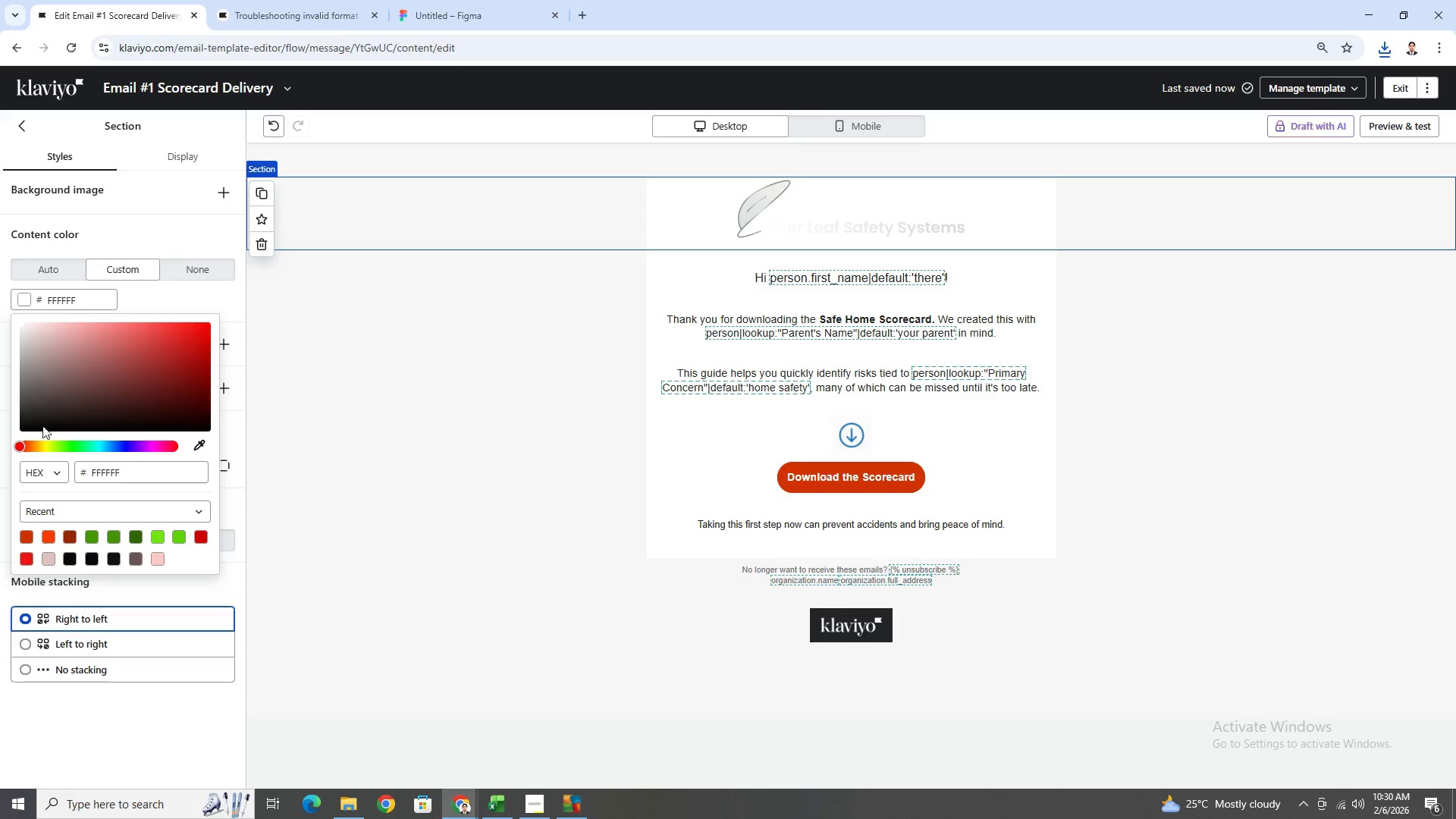 
left_click([36, 427])
 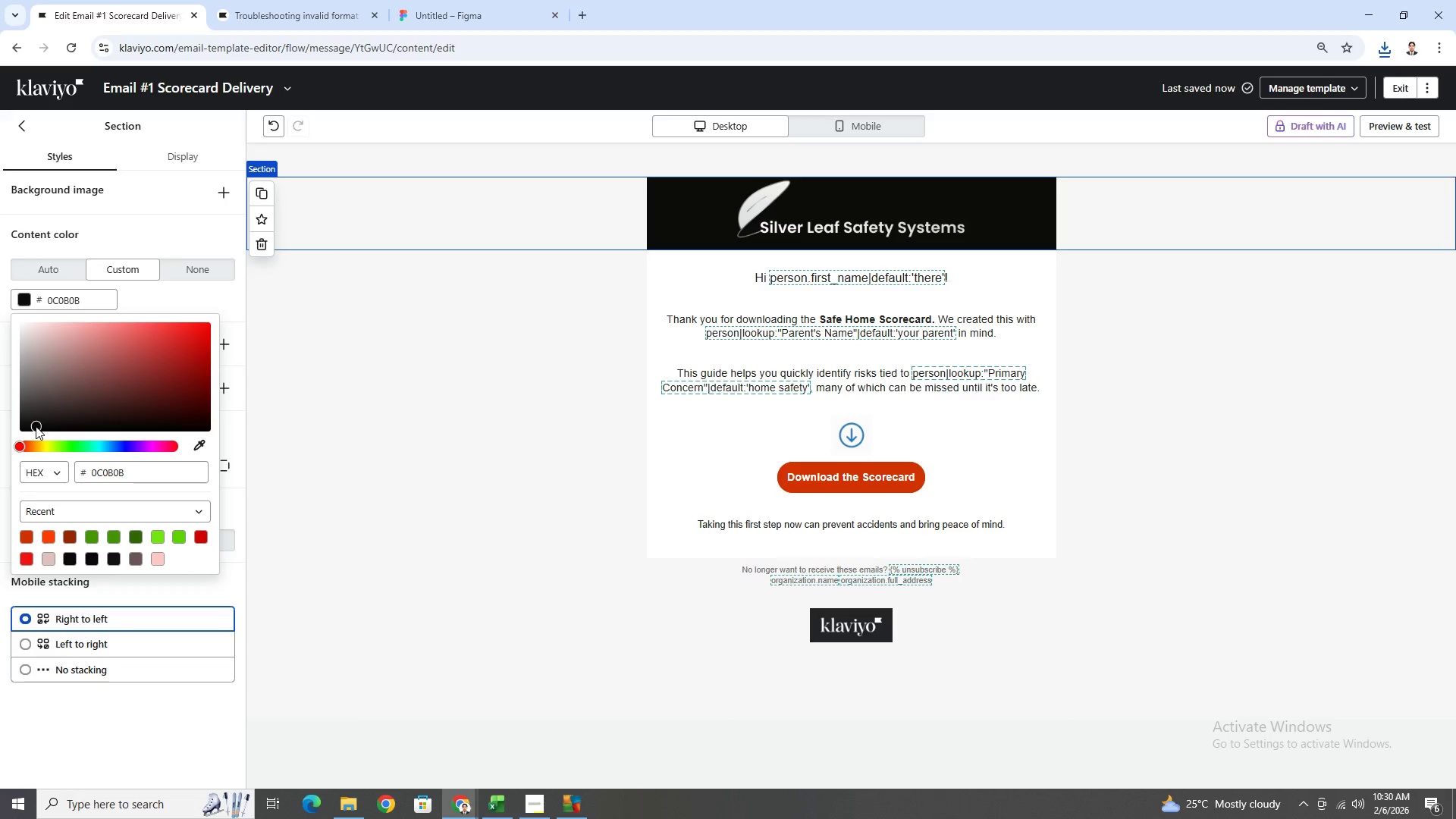 
left_click_drag(start_coordinate=[36, 426], to_coordinate=[8, 398])
 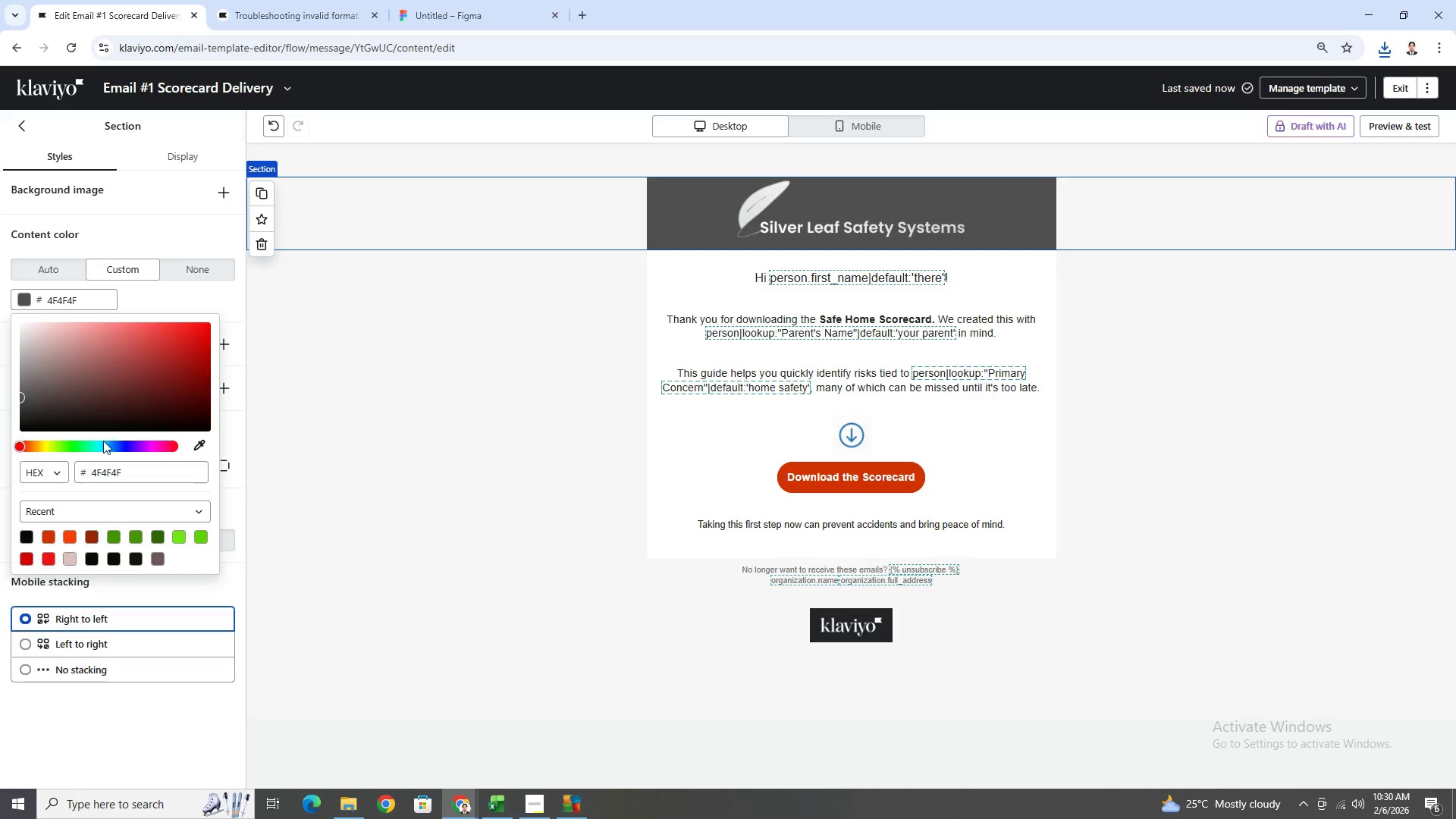 
left_click([102, 442])
 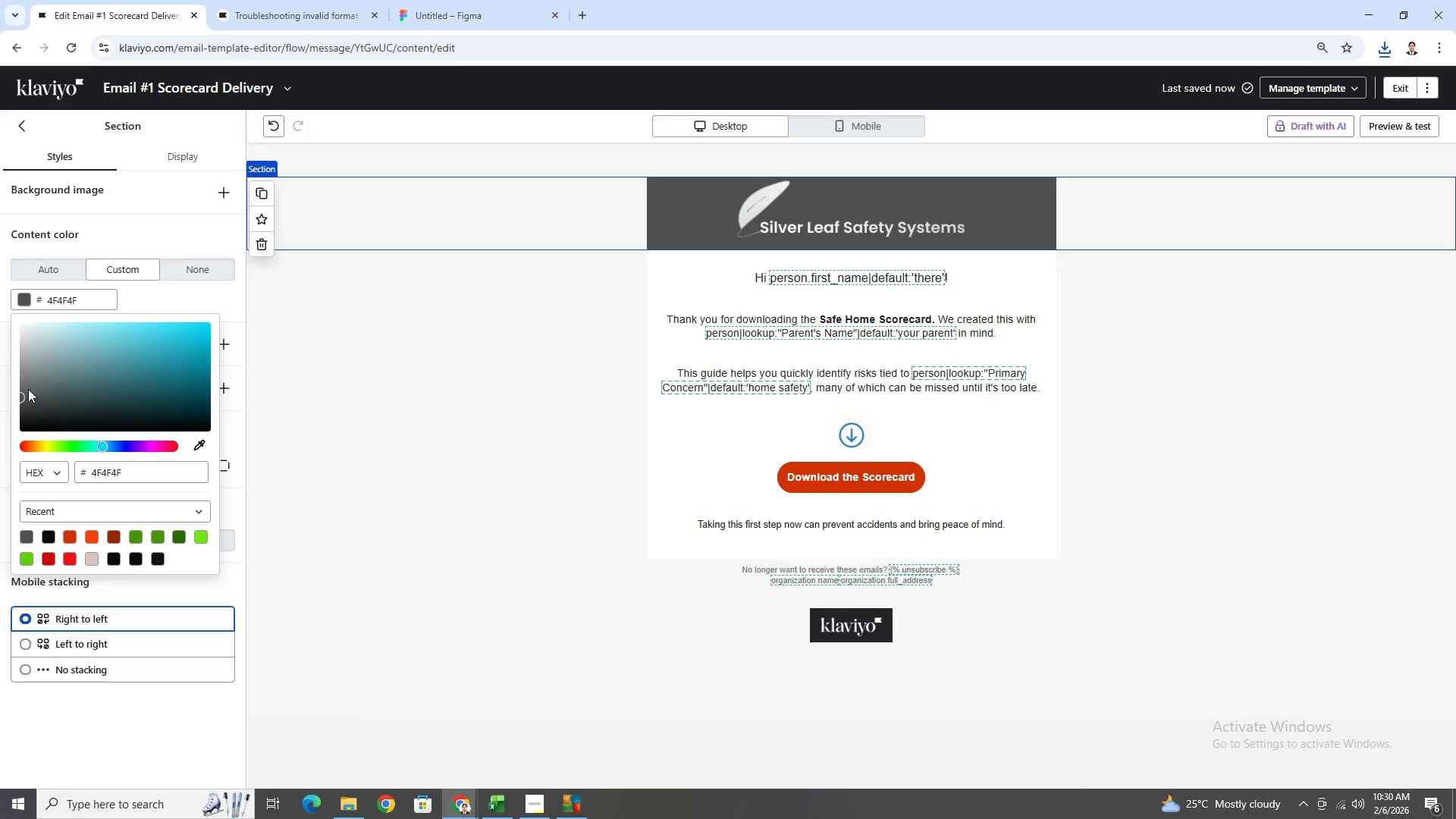 
left_click_drag(start_coordinate=[19, 394], to_coordinate=[219, 381])
 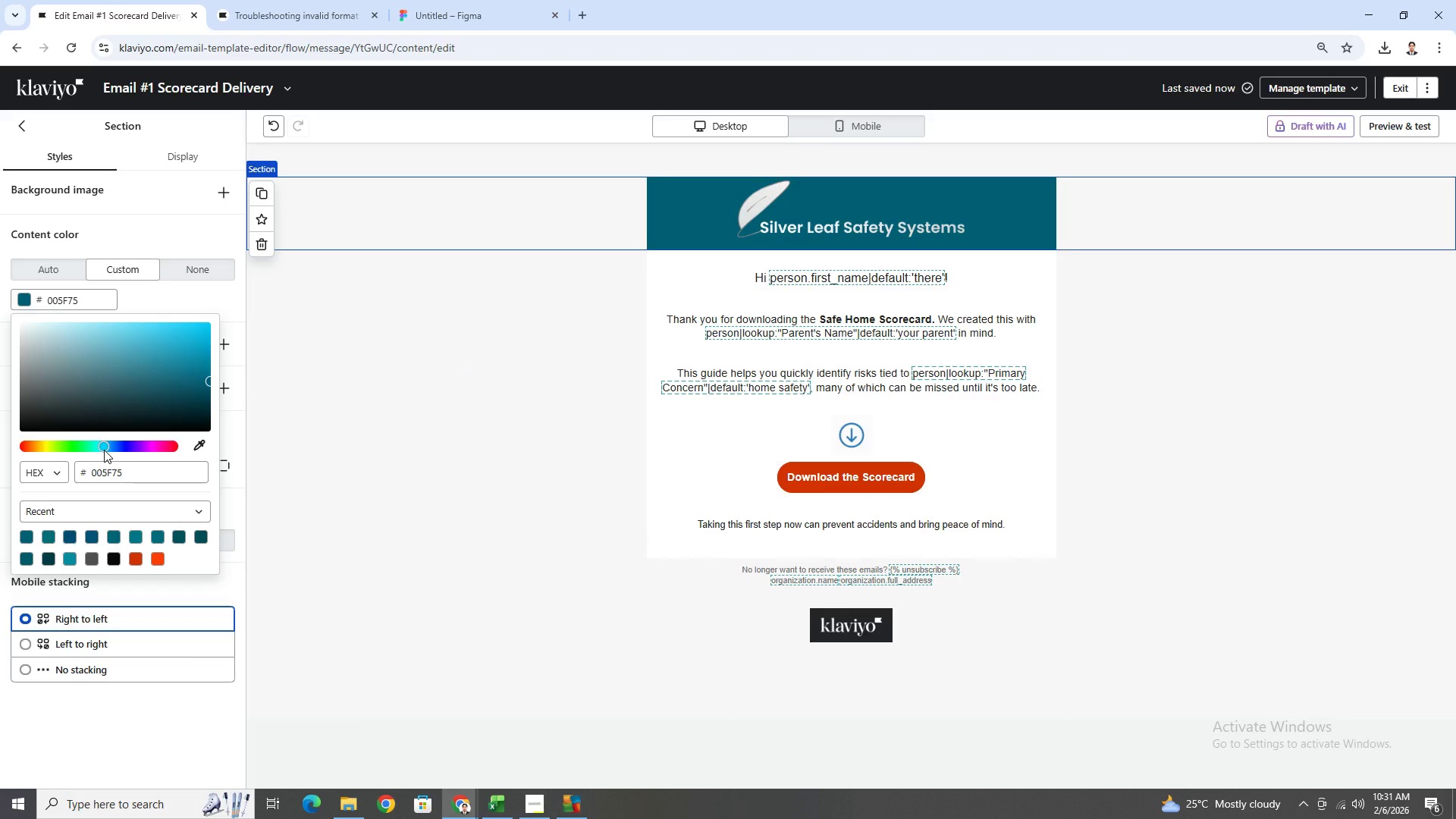 
wait(20.16)
 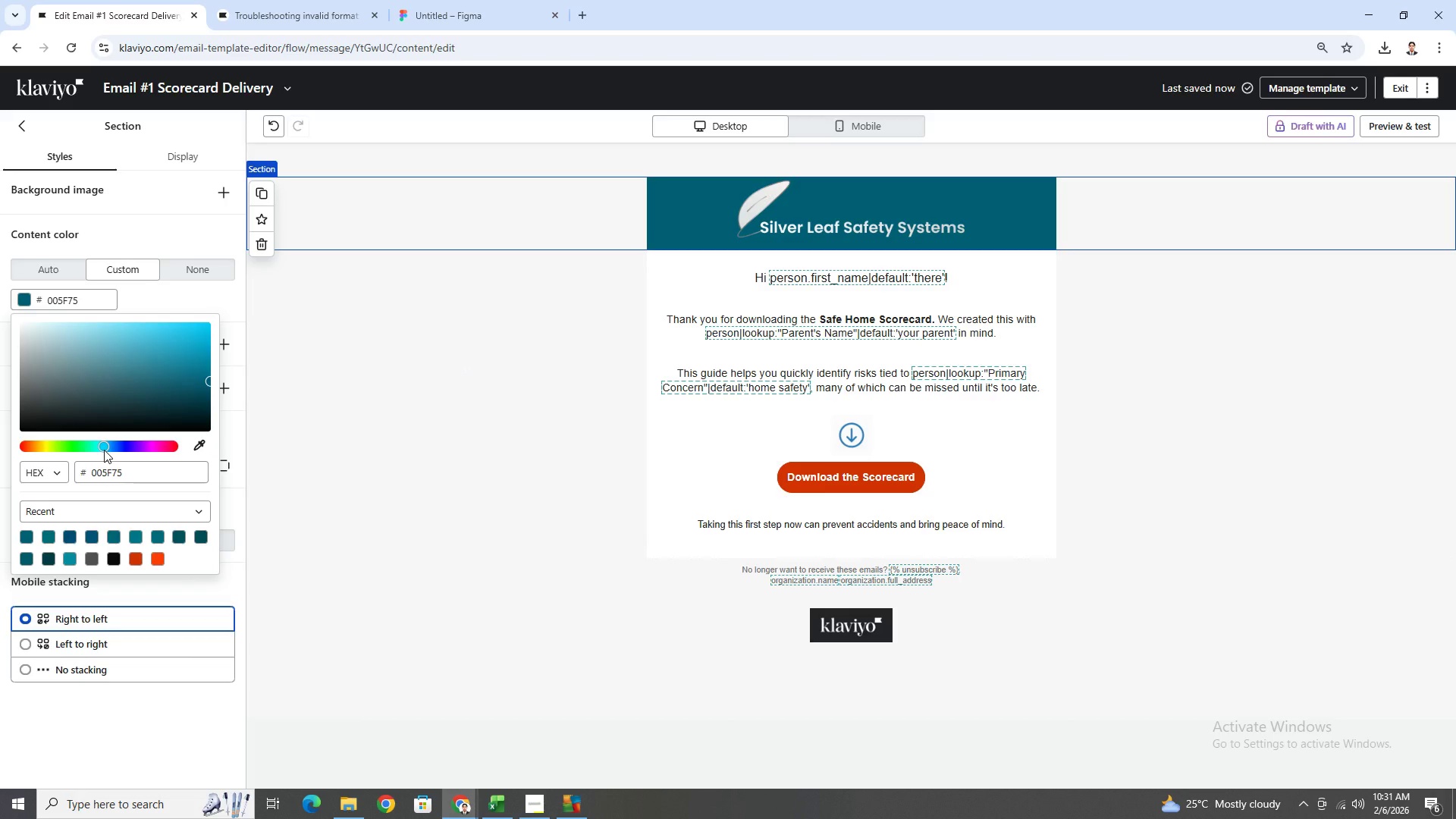 
double_click([1143, 442])
 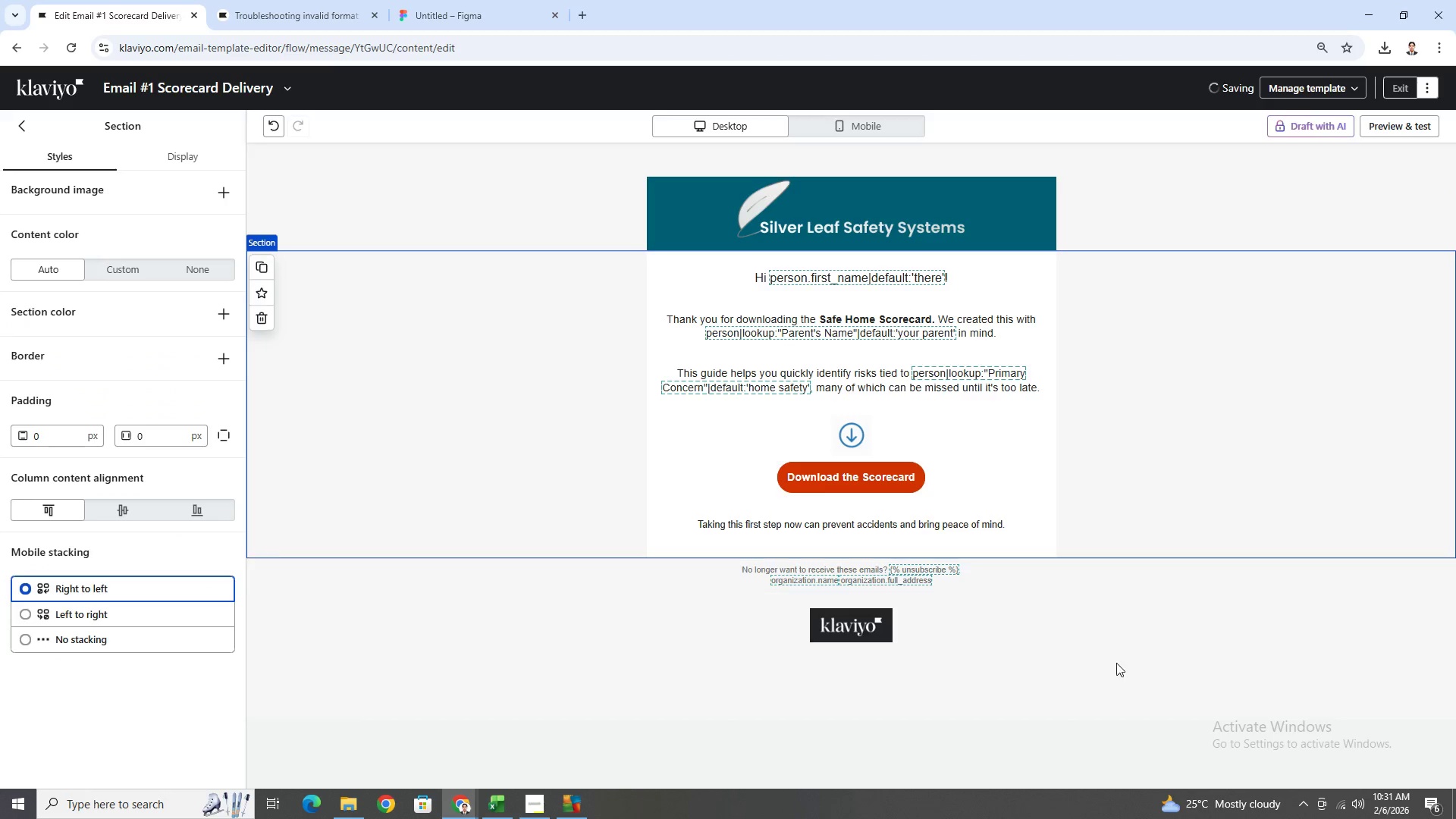 
left_click([1110, 658])
 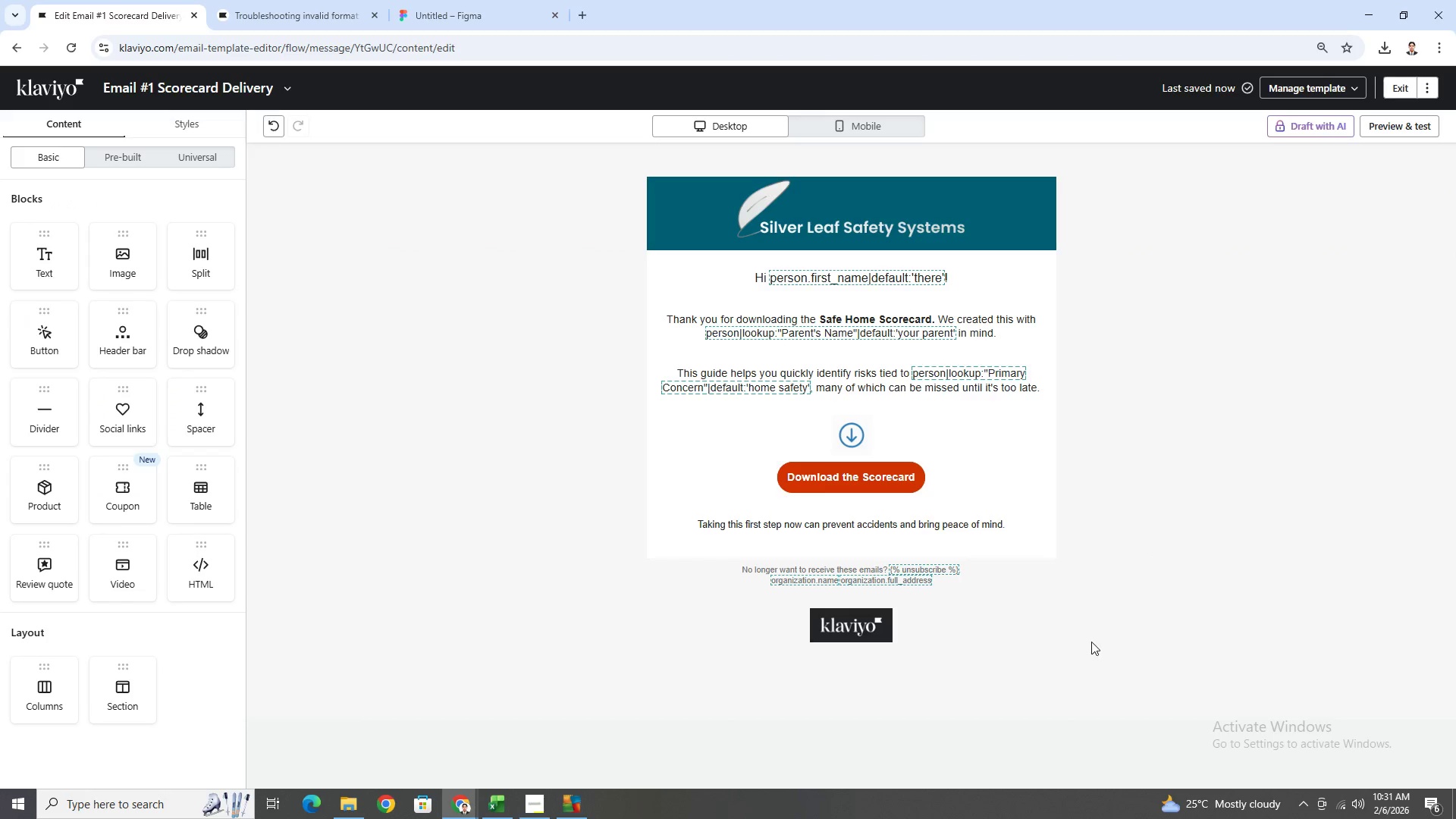 
hold_key(key=ControlLeft, duration=1.2)
scroll: coordinate [955, 305], scroll_direction: up, amount: 1.0
 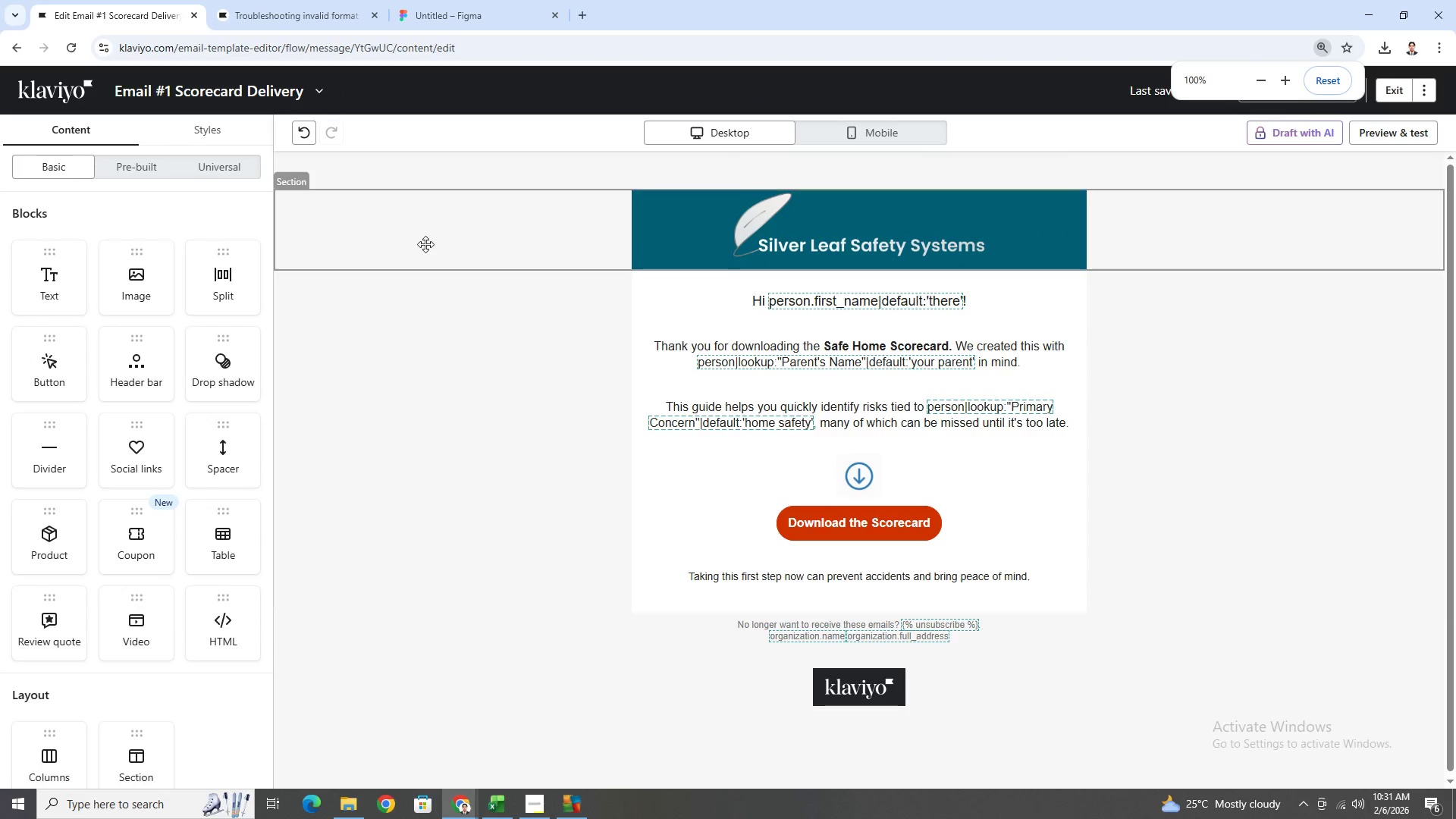 
left_click([425, 219])
 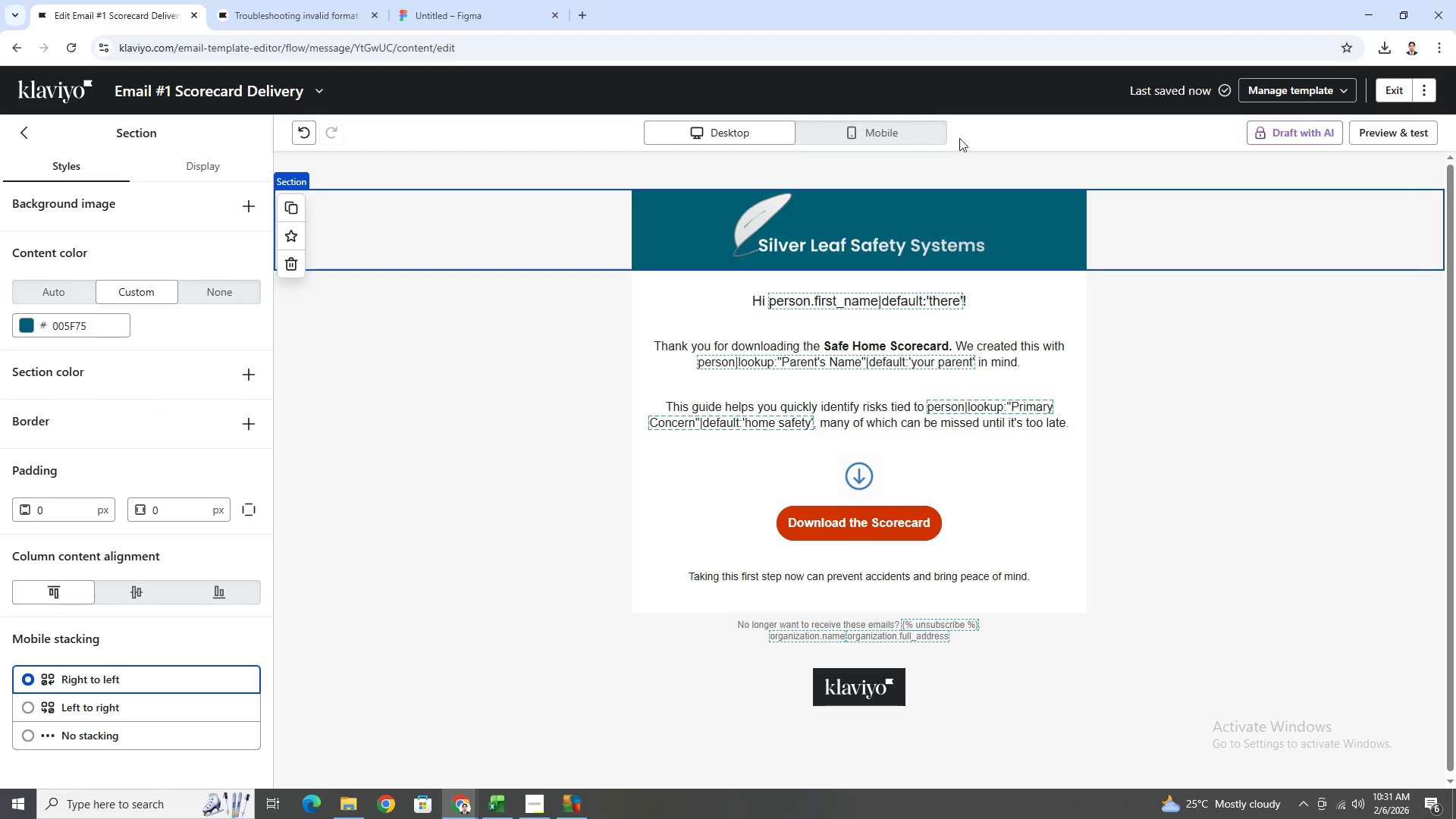 
left_click([857, 133])
 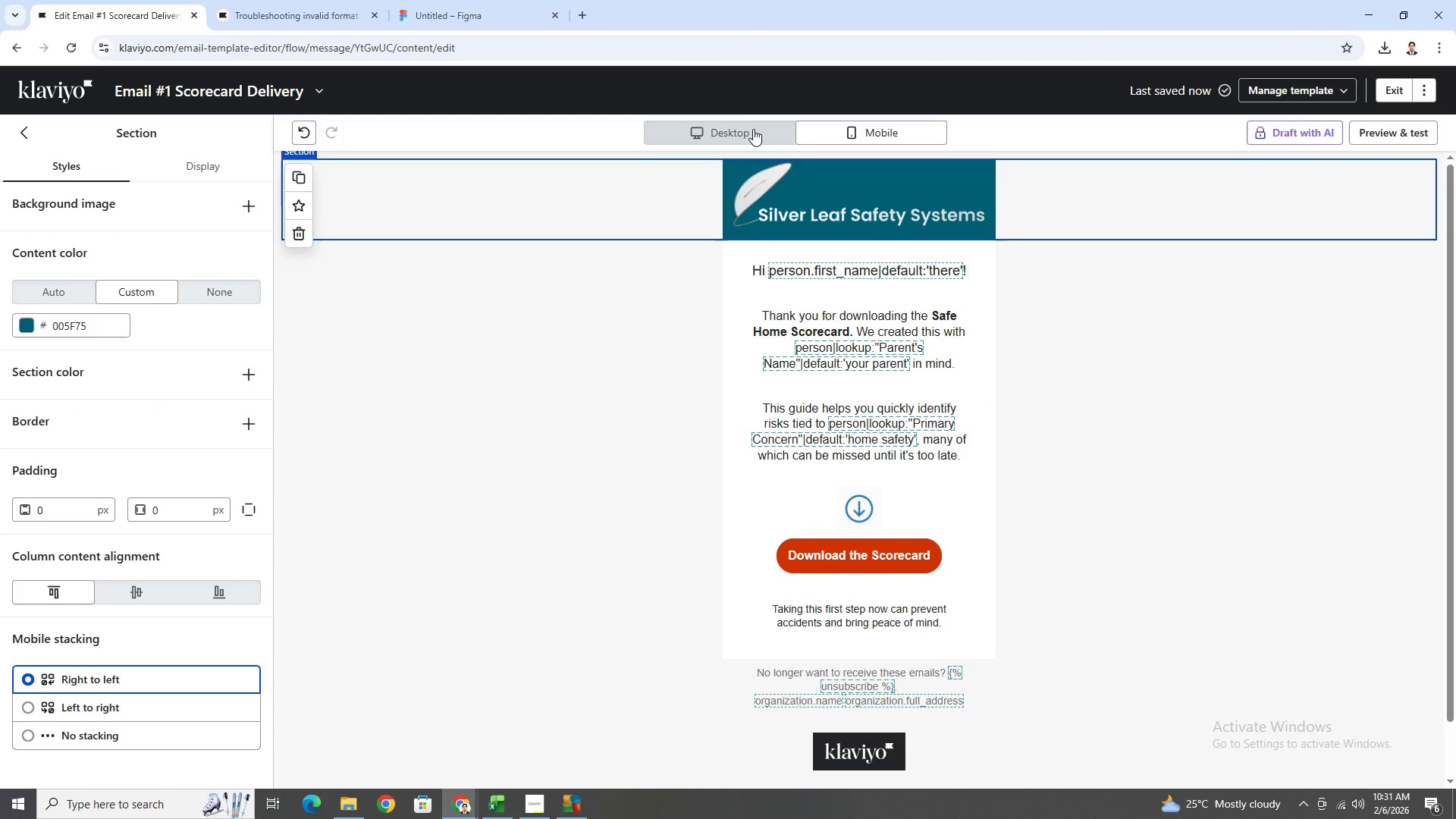 
left_click([756, 133])
 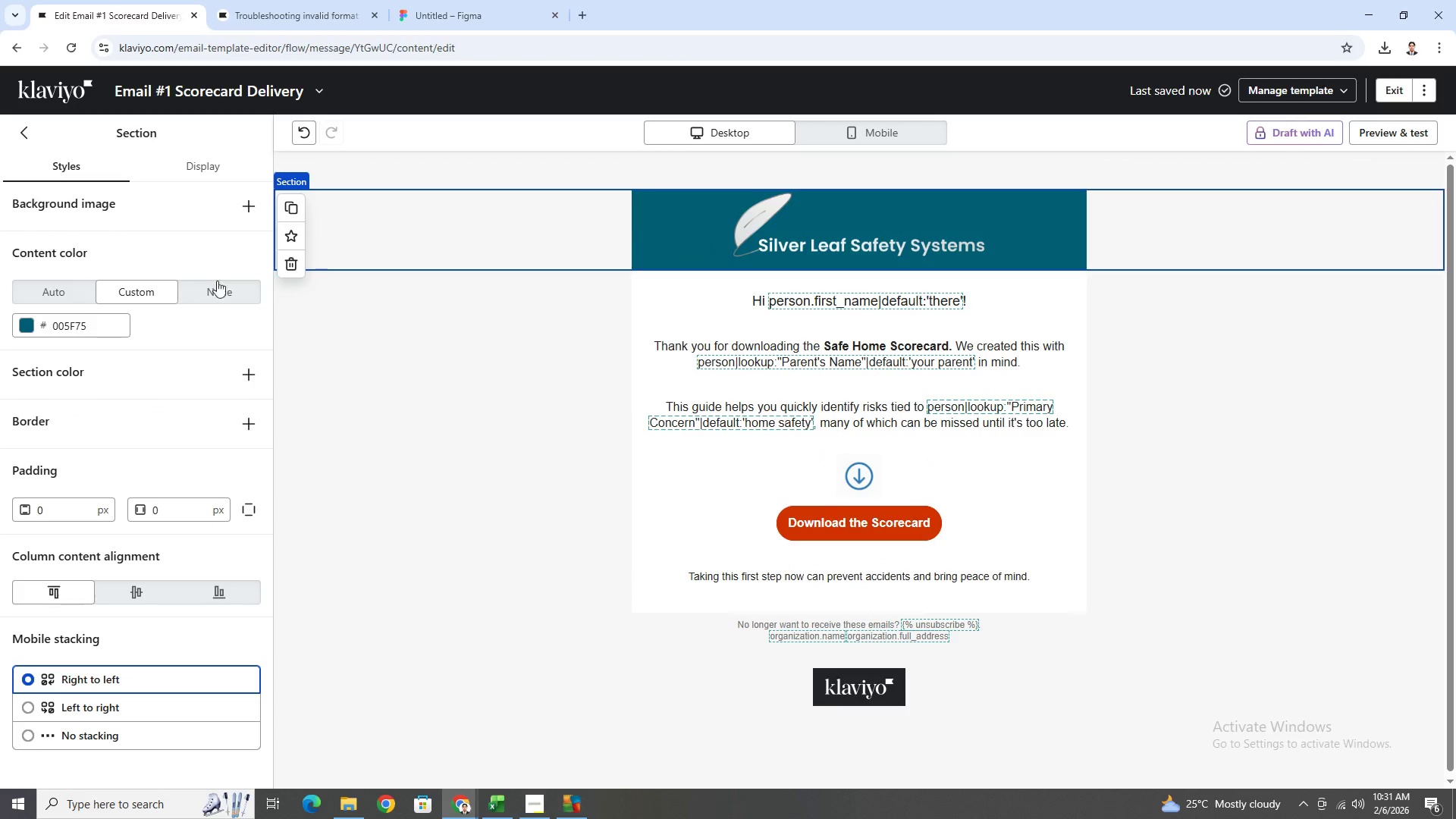 
left_click([223, 295])
 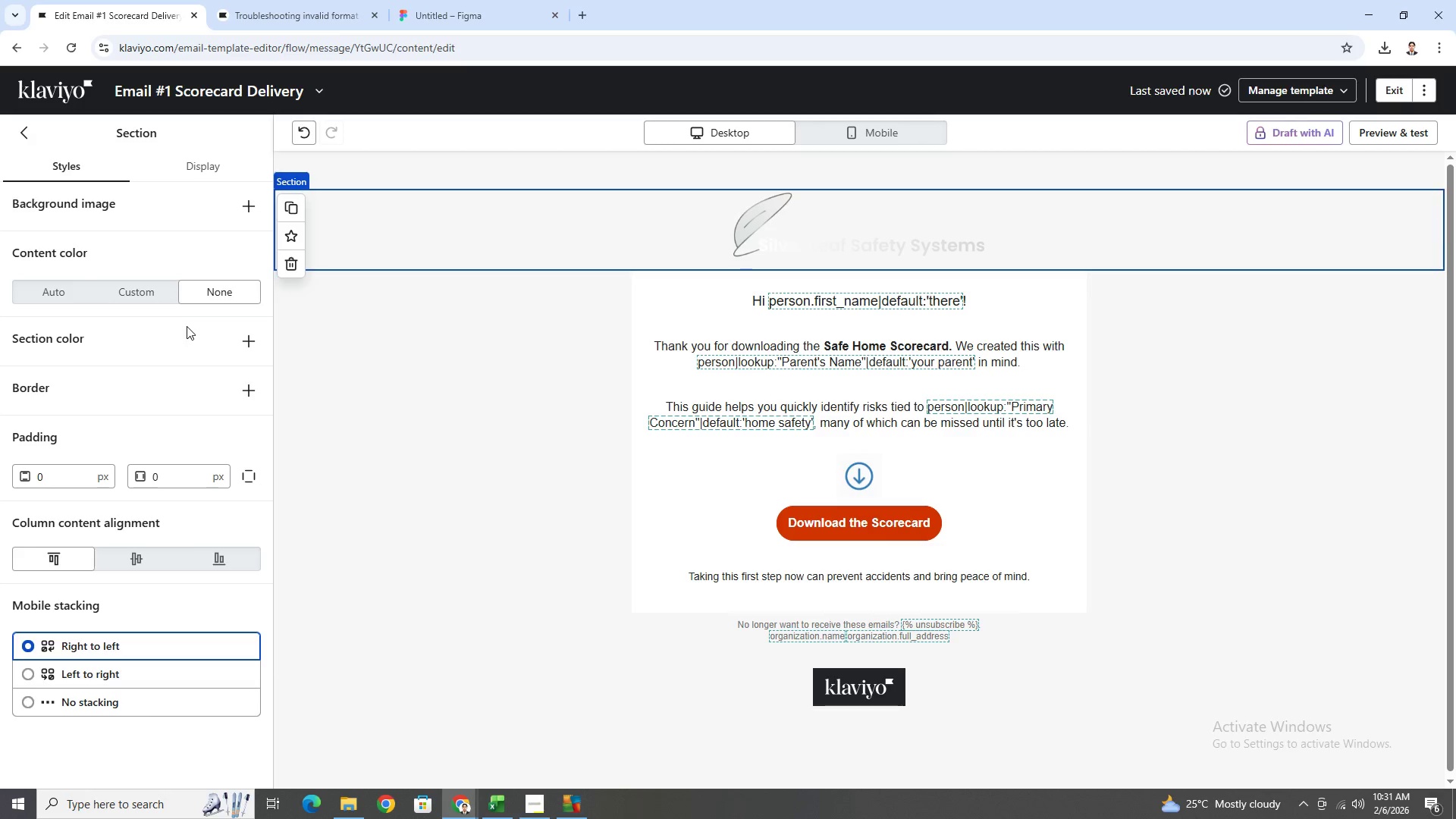 
left_click([146, 290])
 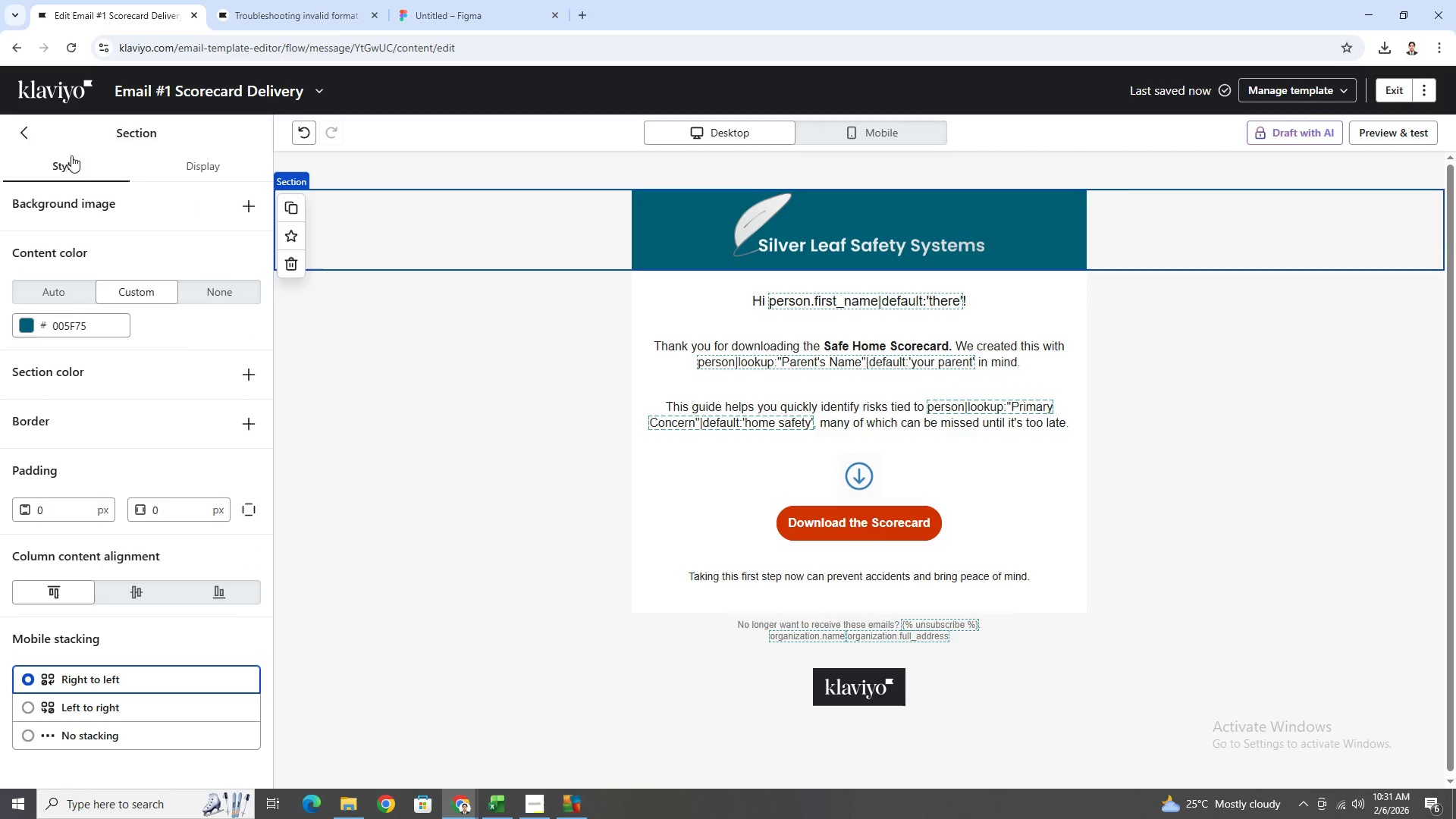 
left_click([18, 132])
 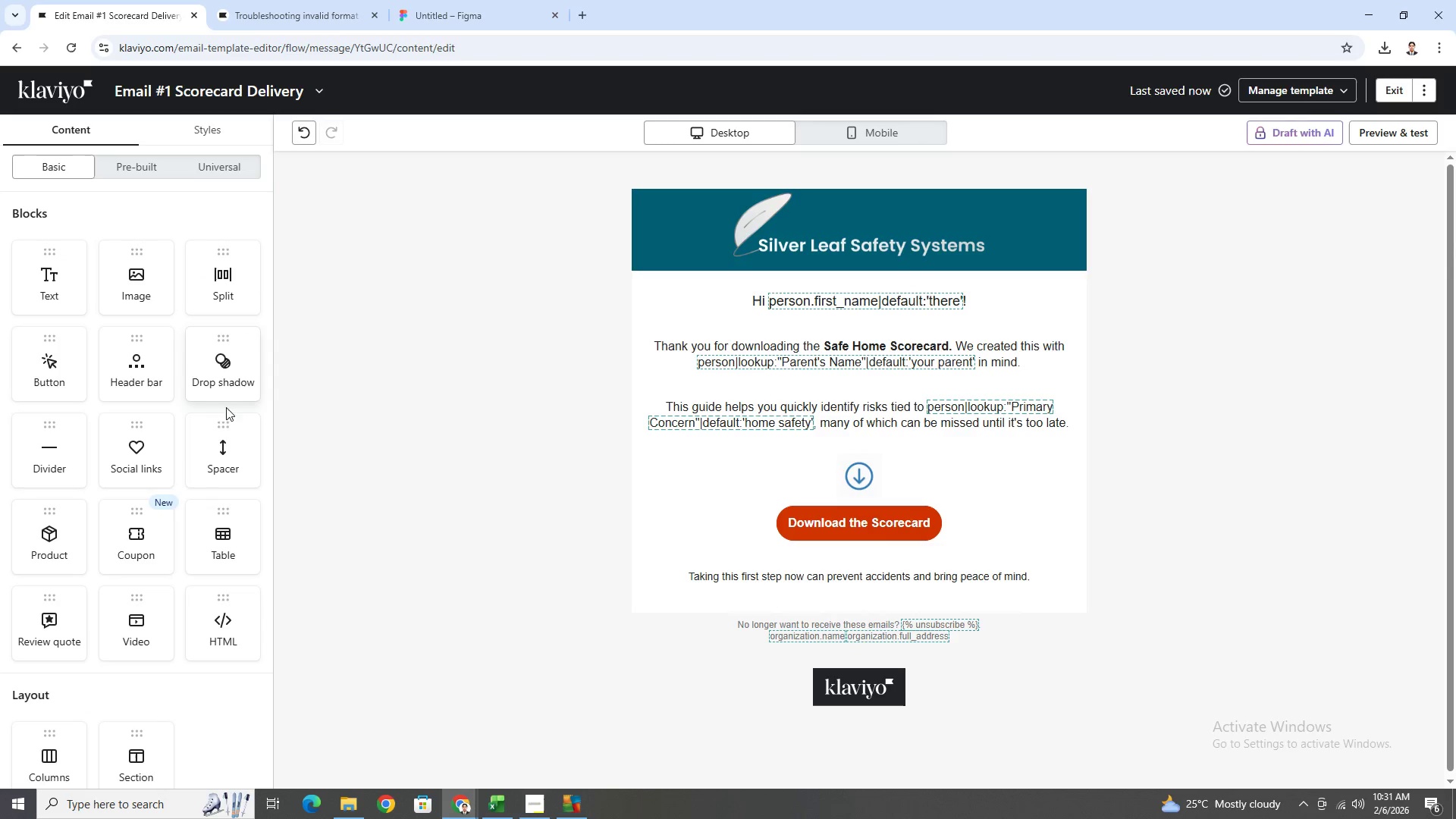 
left_click_drag(start_coordinate=[229, 453], to_coordinate=[776, 244])
 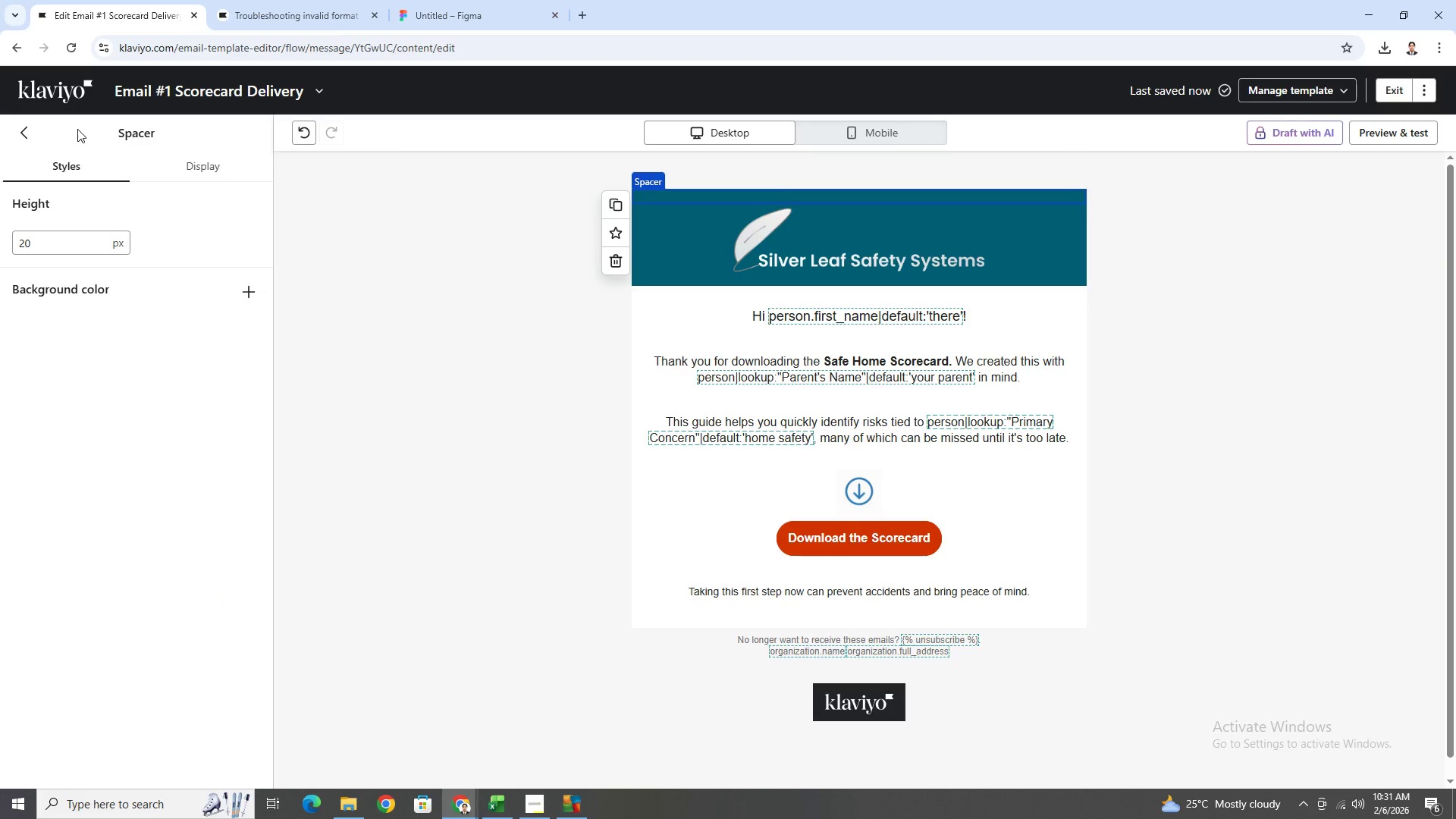 
left_click([19, 140])
 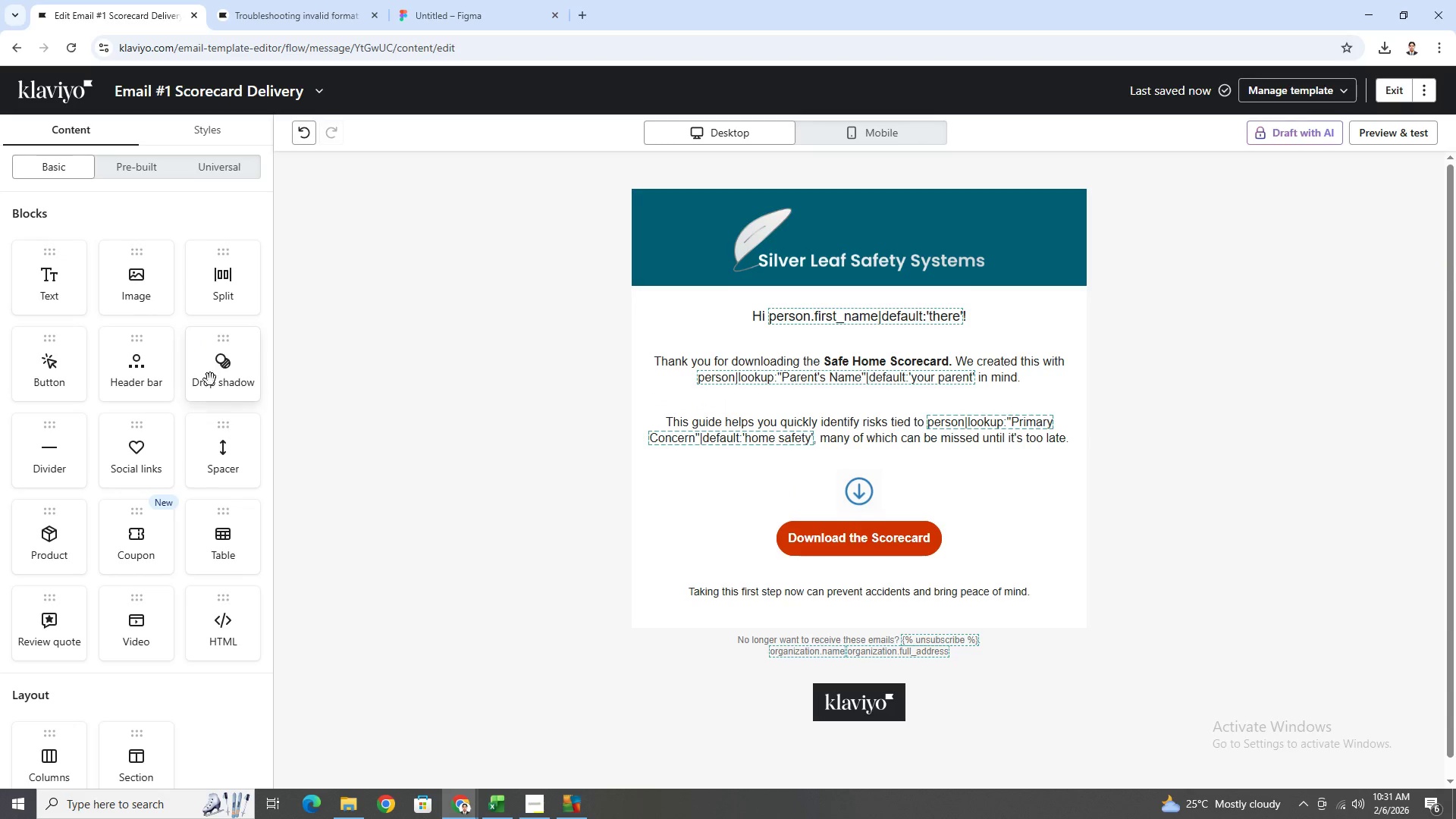 
left_click_drag(start_coordinate=[232, 443], to_coordinate=[812, 283])
 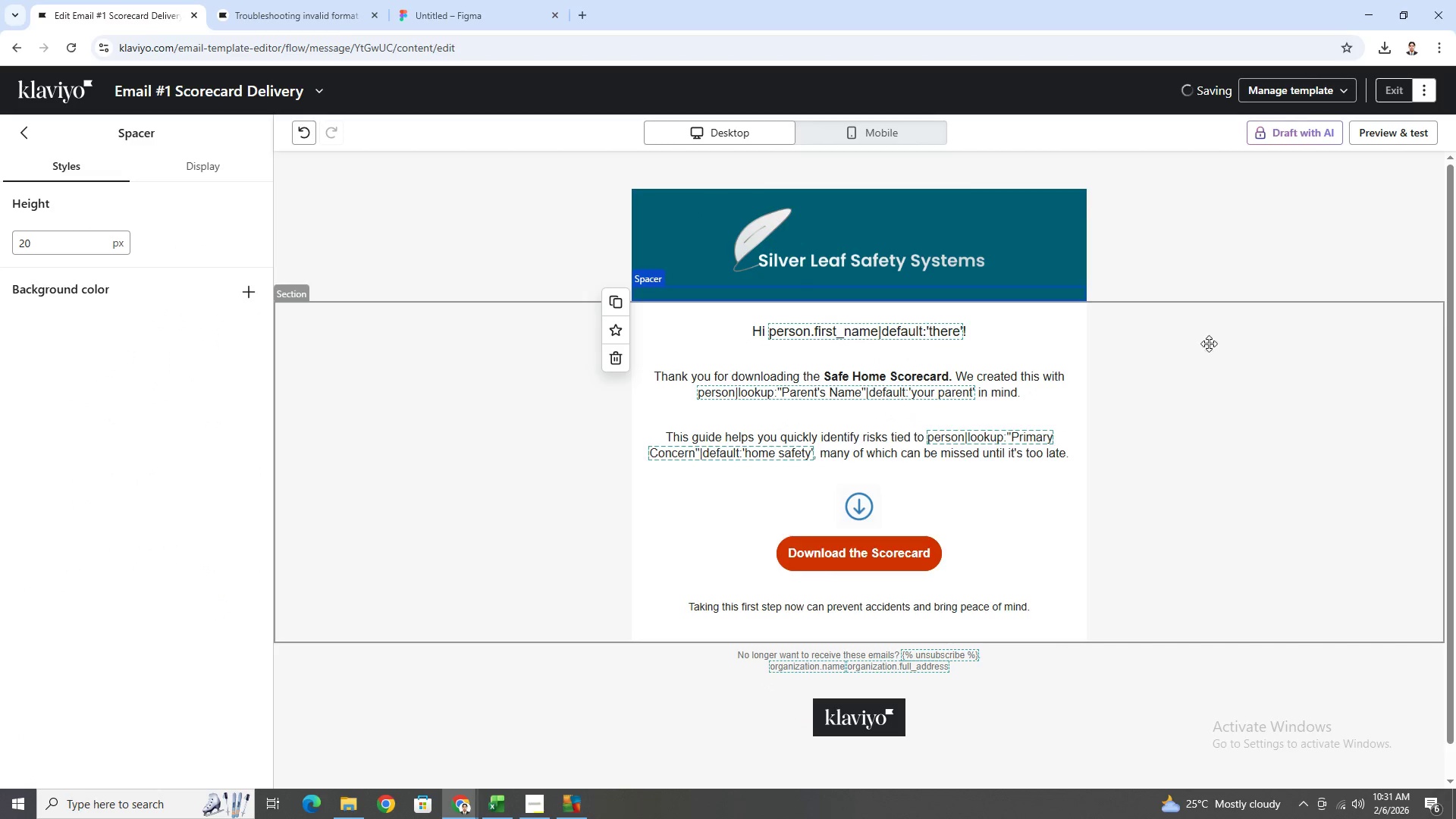 
left_click([1217, 389])
 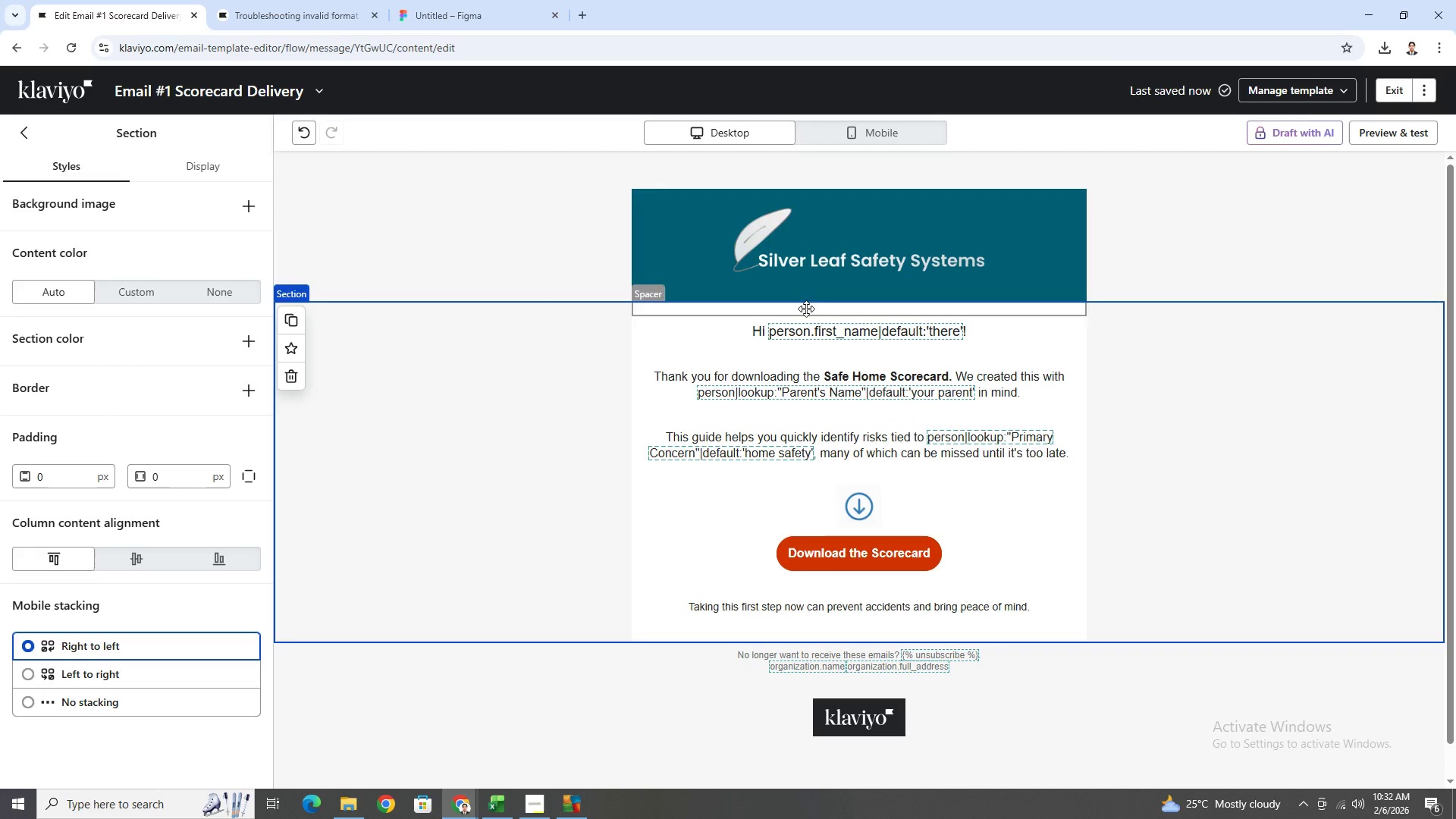 
wait(5.83)
 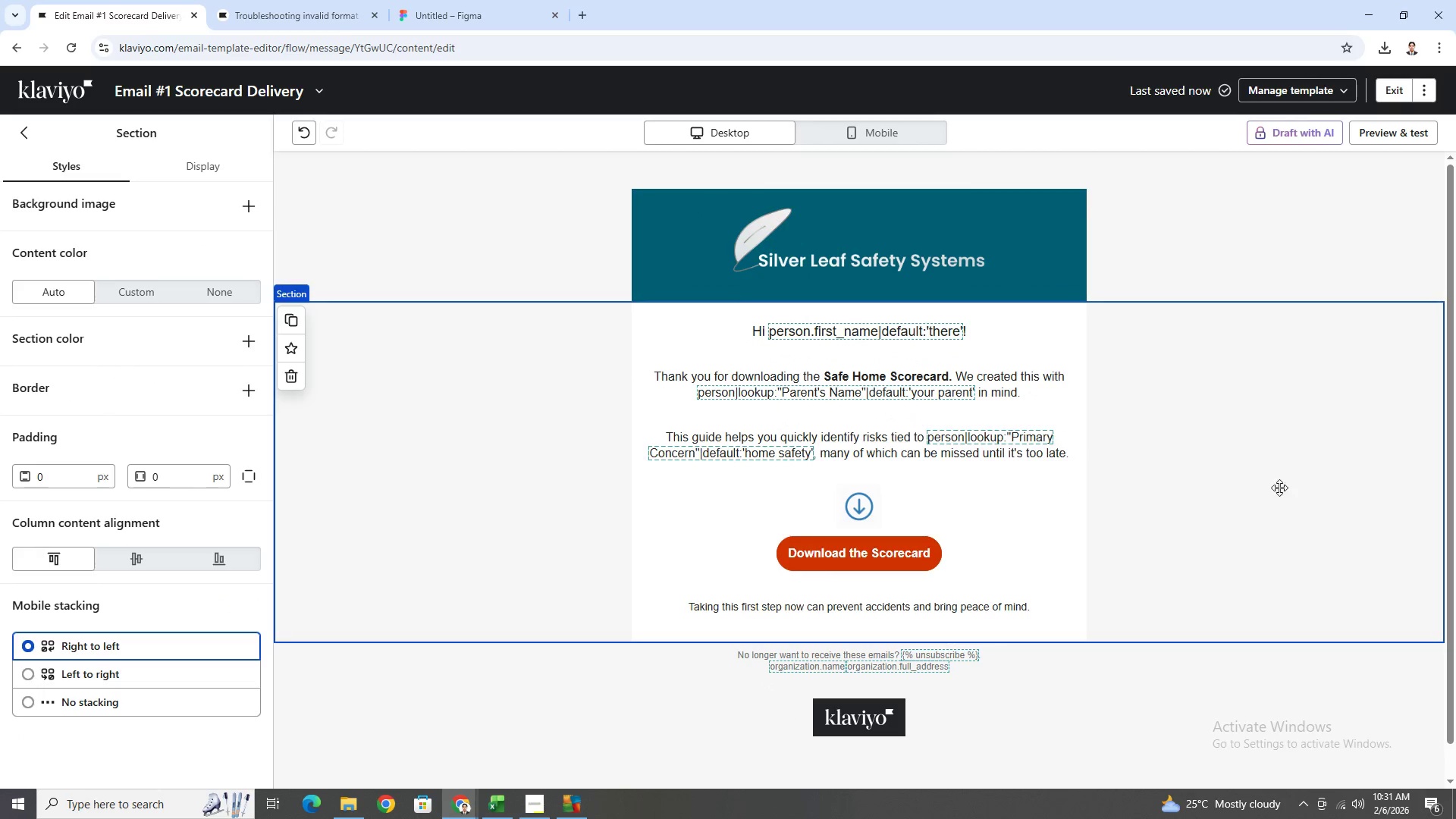 
left_click([730, 312])
 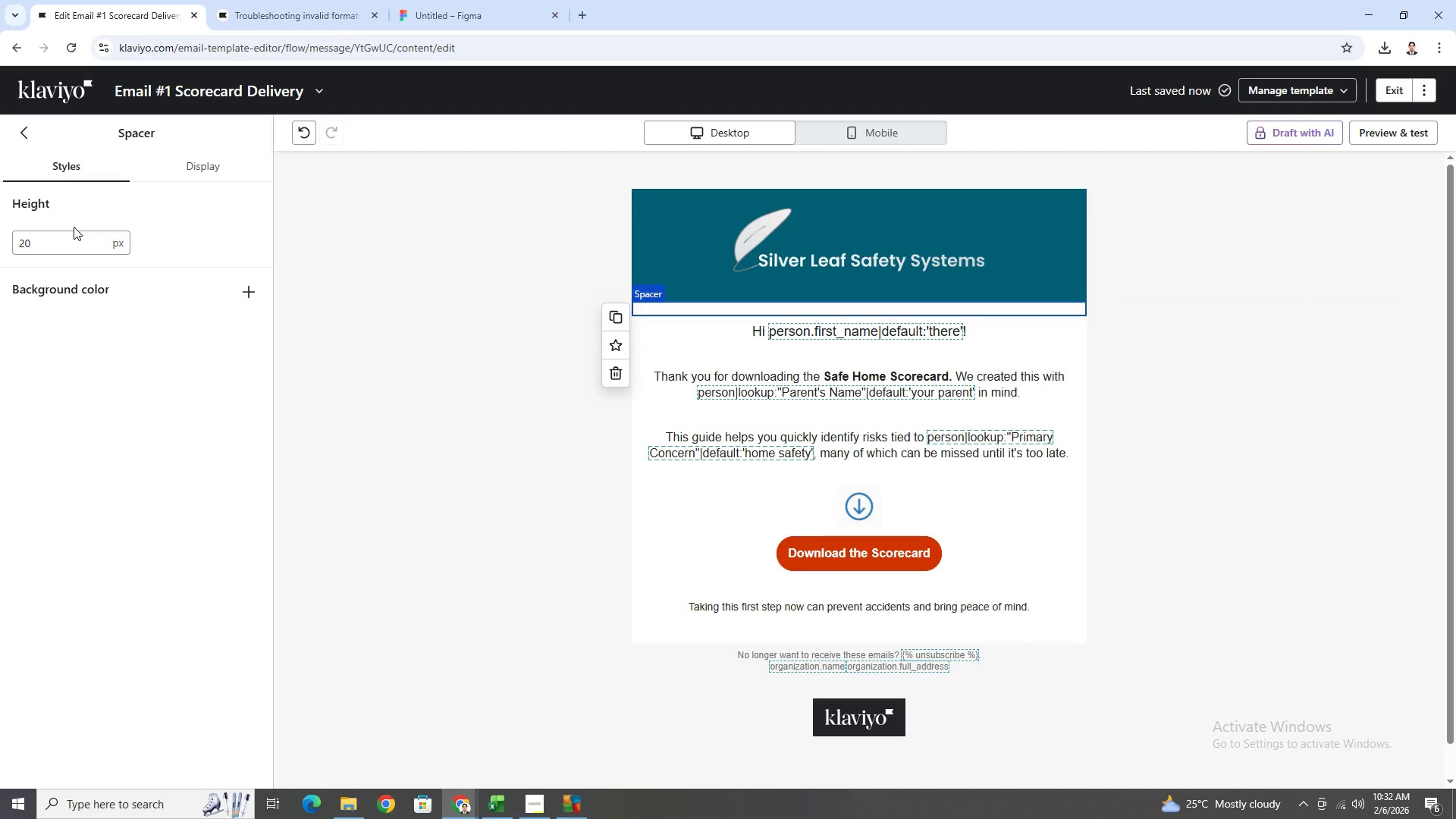 
double_click([78, 243])
 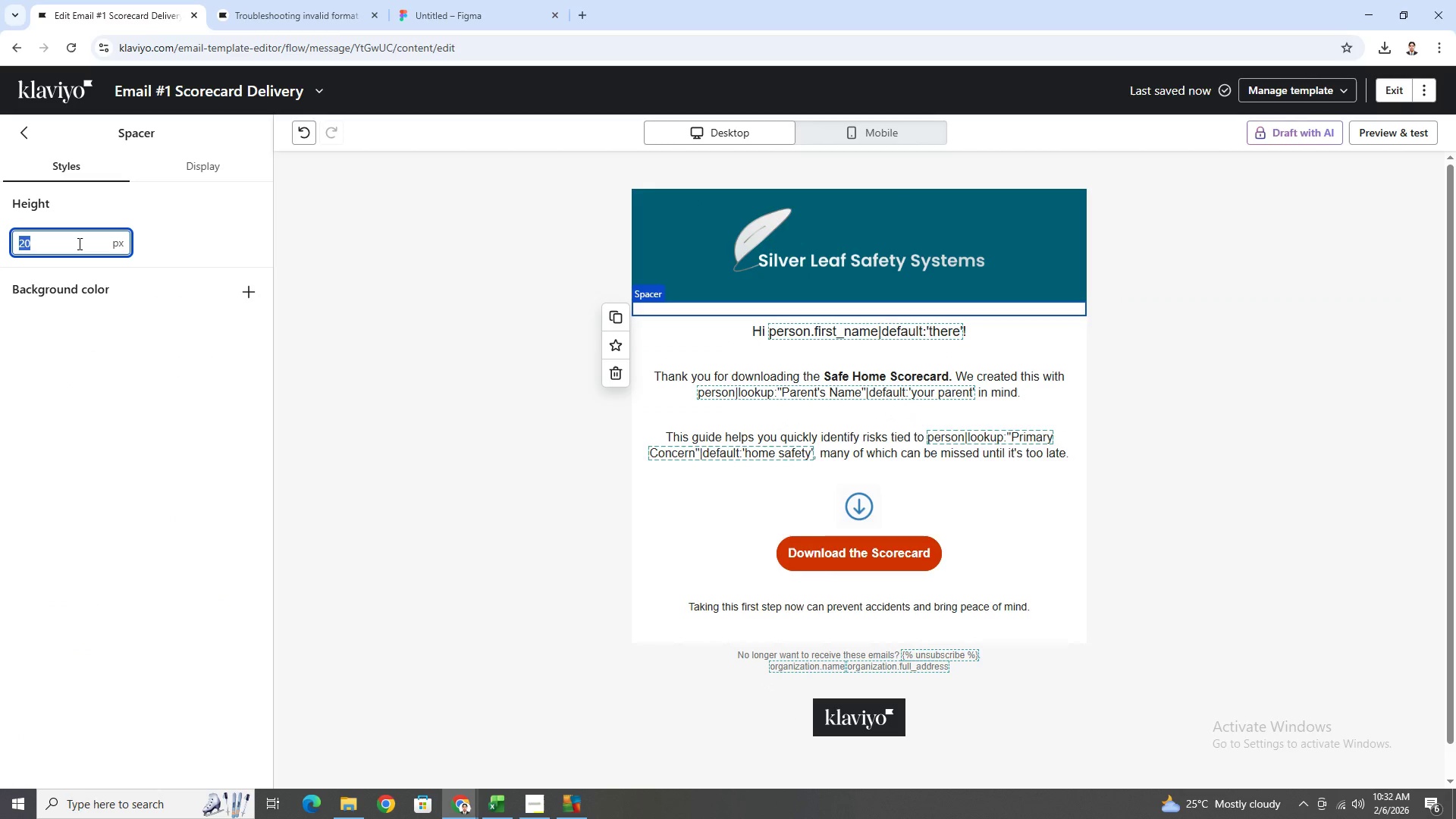 
type(40)
 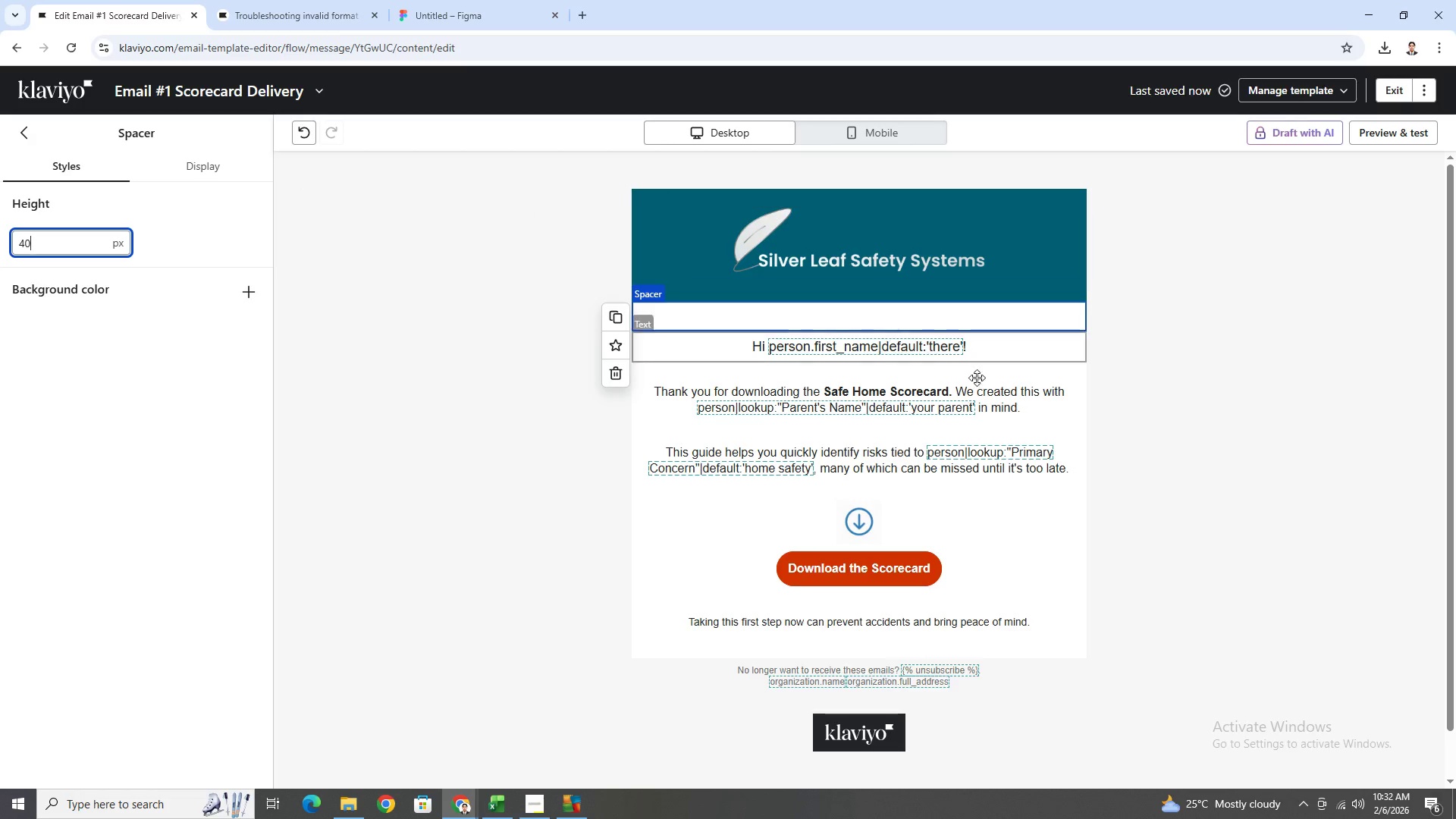 
left_click([1172, 520])
 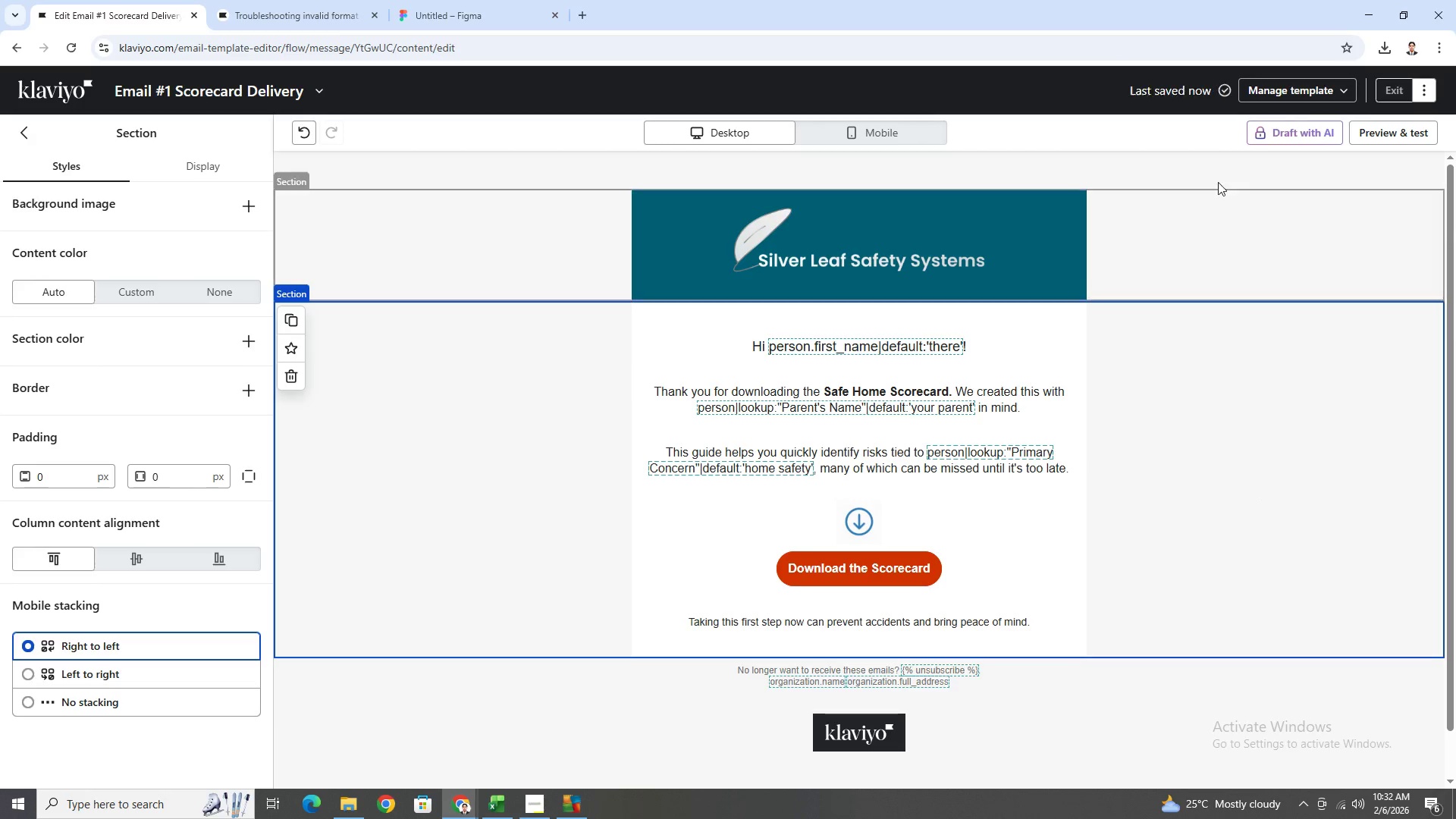 
left_click([1213, 235])
 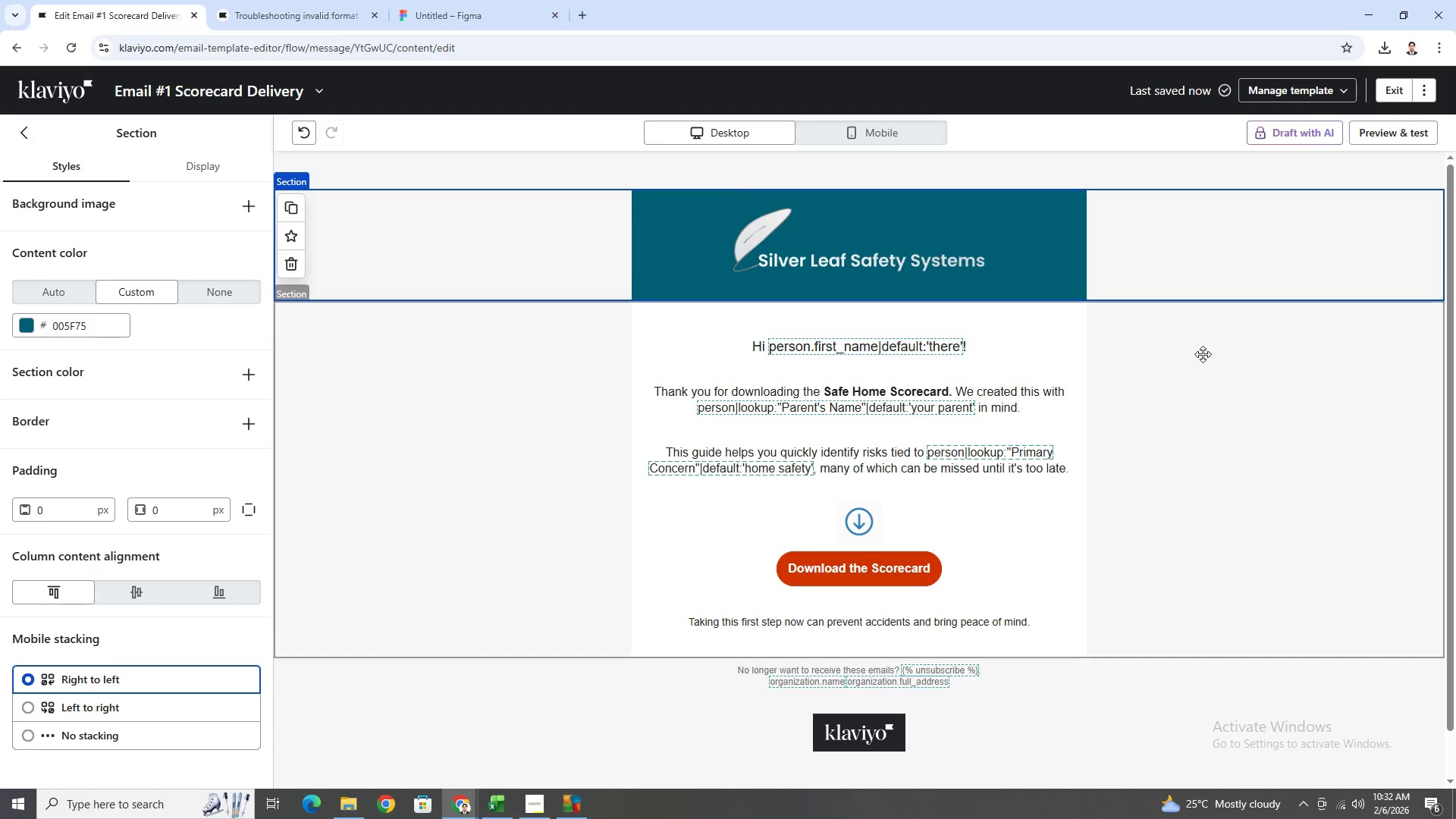 
hold_key(key=ControlLeft, duration=1.03)
scroll: coordinate [1200, 369], scroll_direction: down, amount: 4.0
 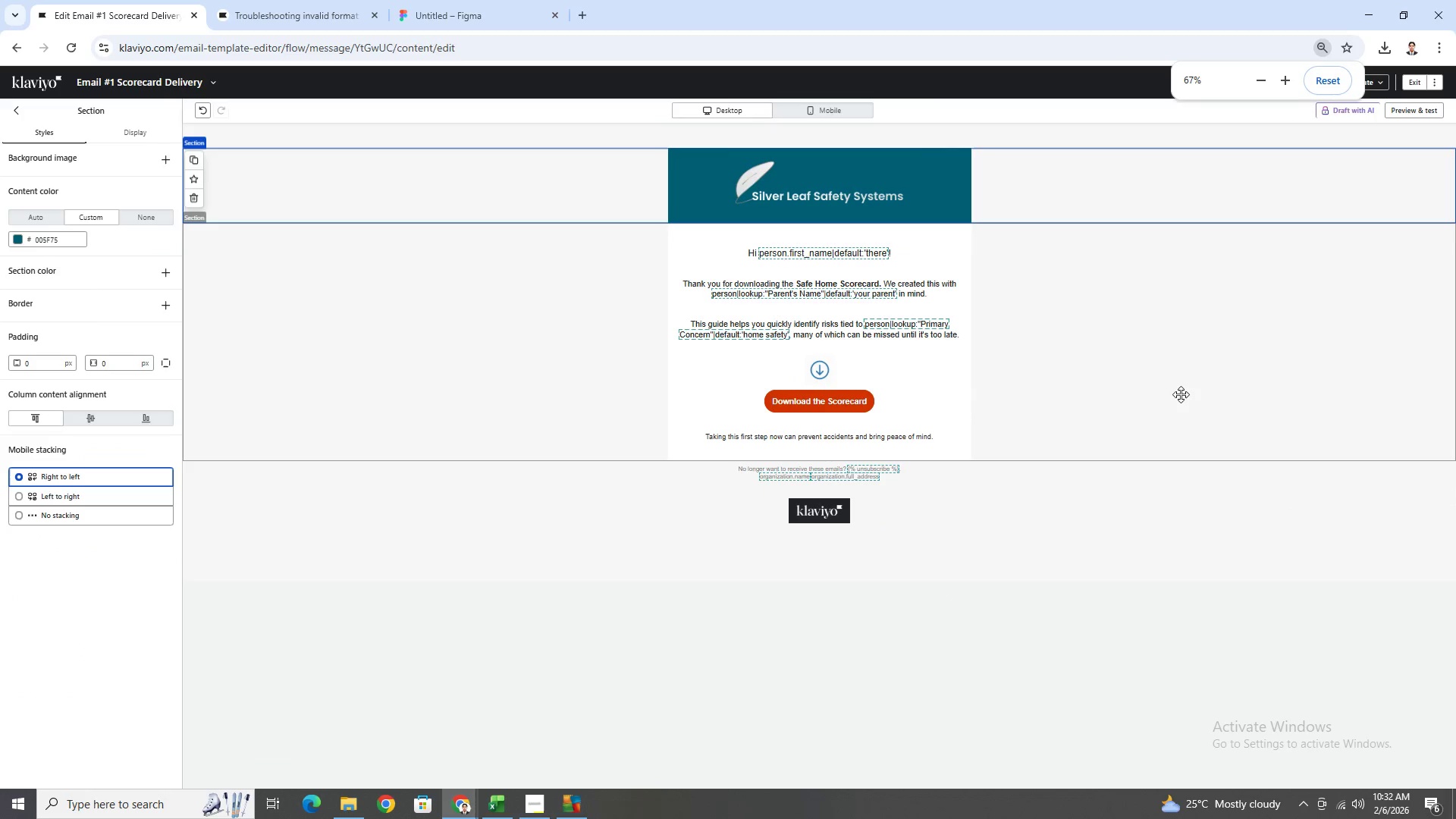 
scroll: coordinate [1178, 394], scroll_direction: up, amount: 3.0
 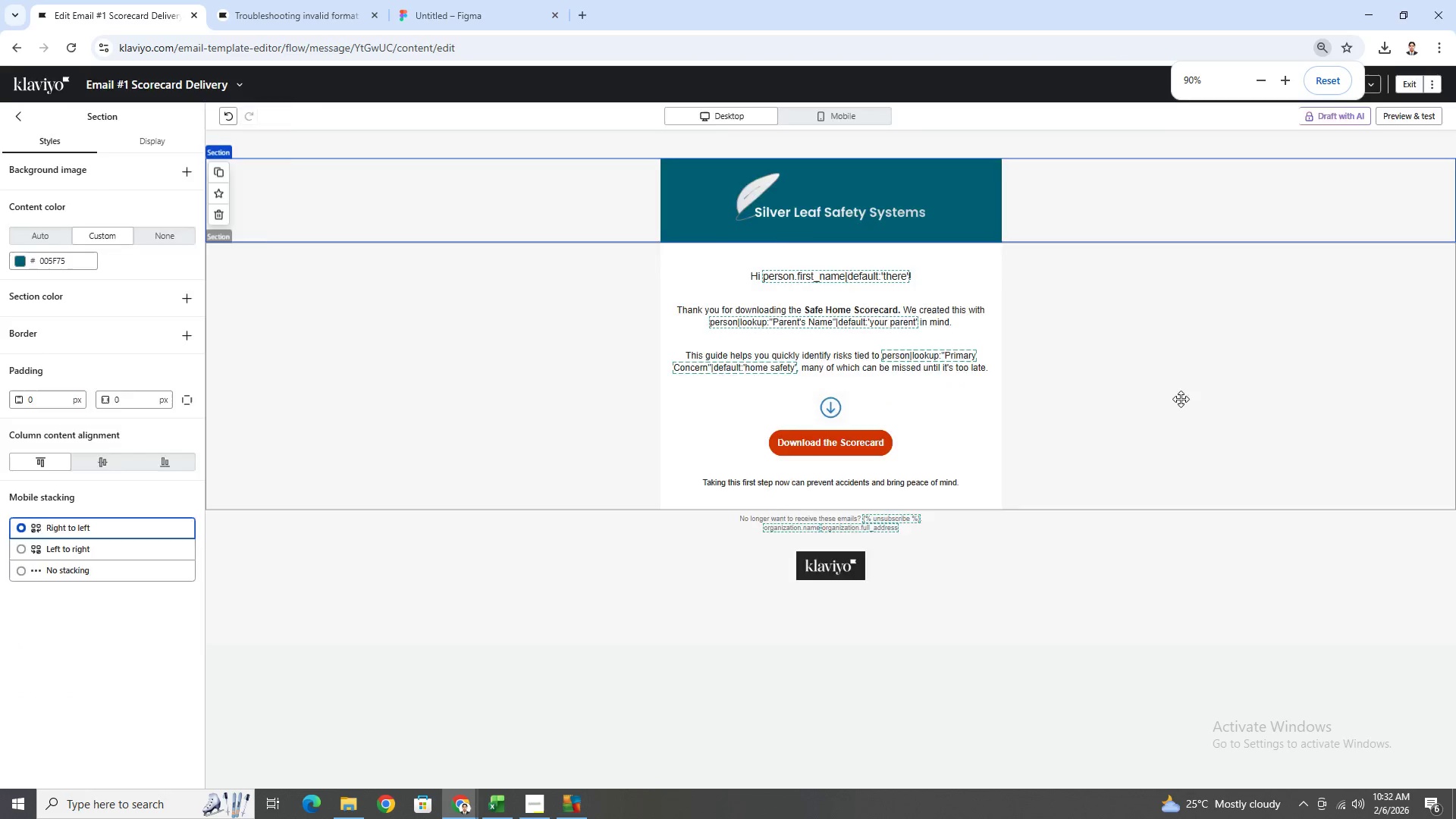 
left_click([1081, 676])
 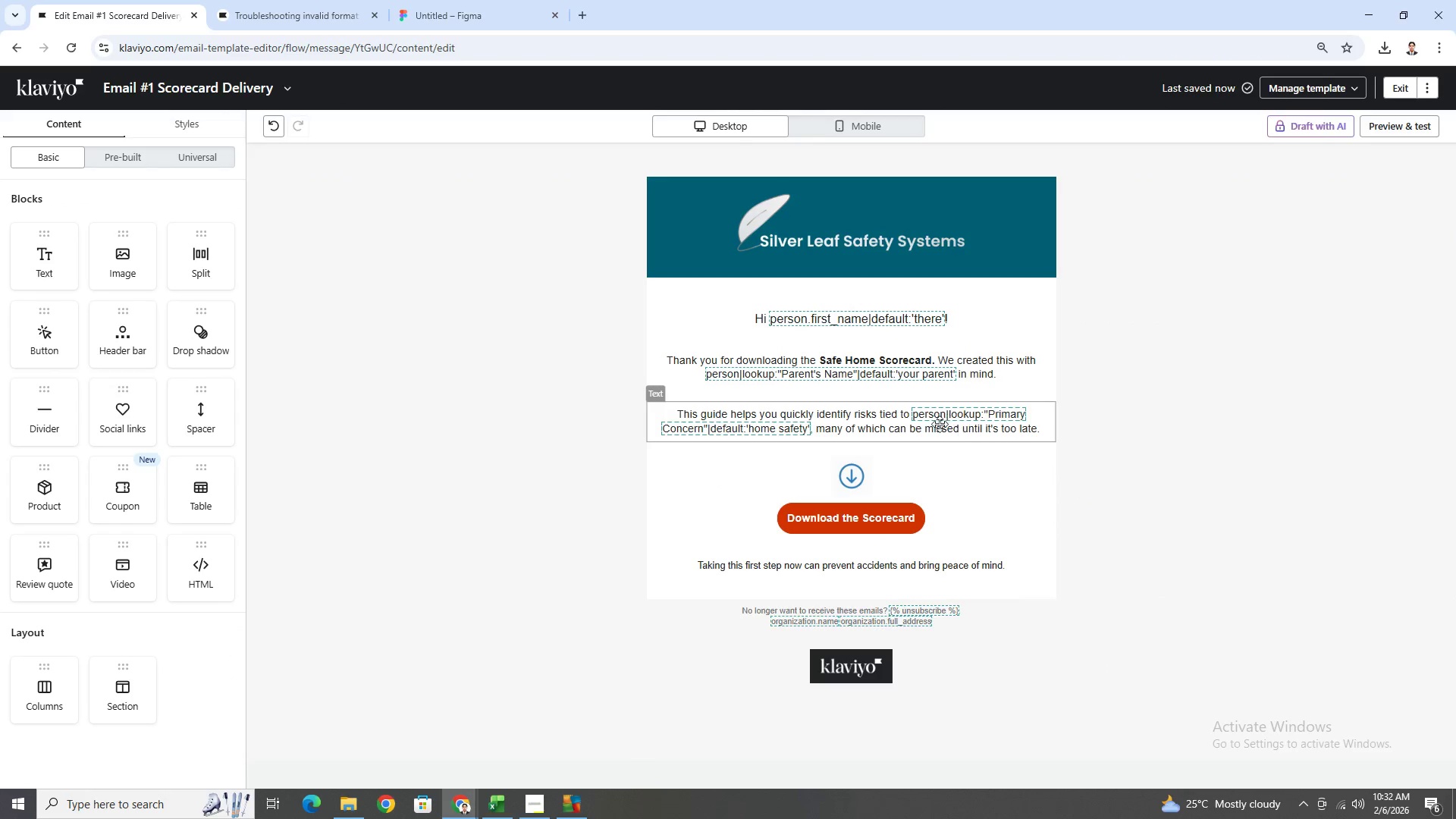 
left_click([905, 378])
 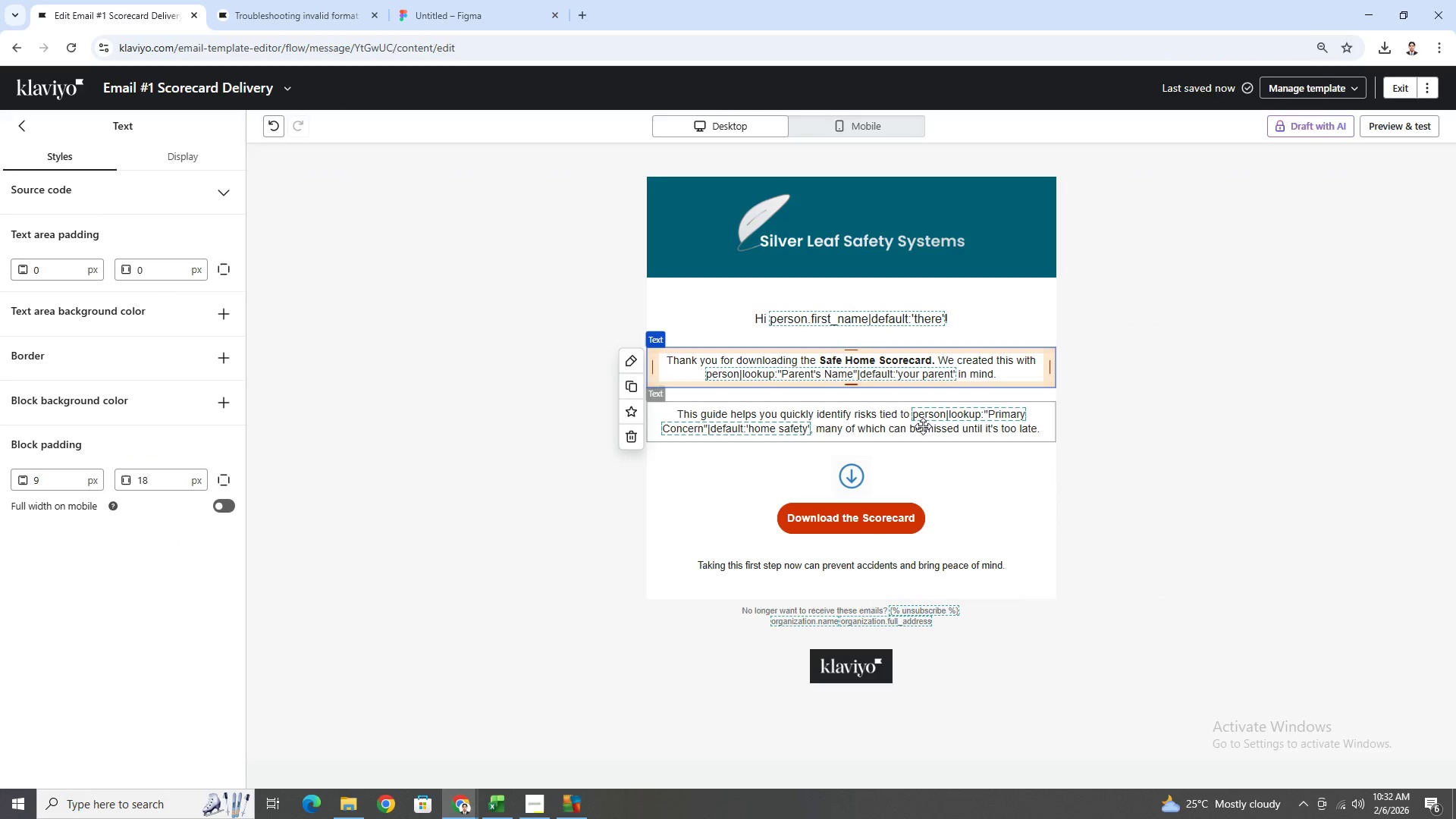 
left_click([923, 426])
 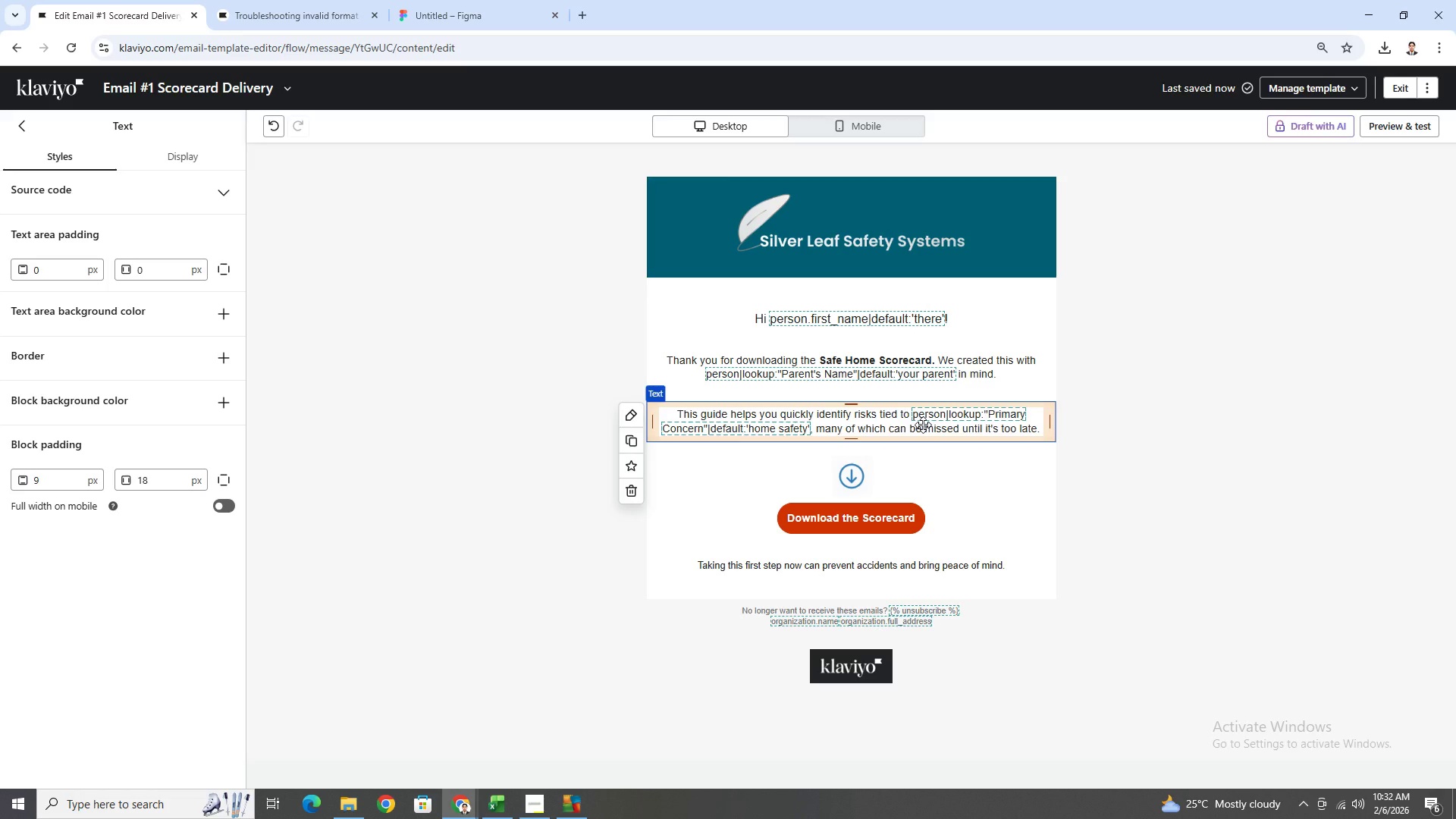 
wait(18.12)
 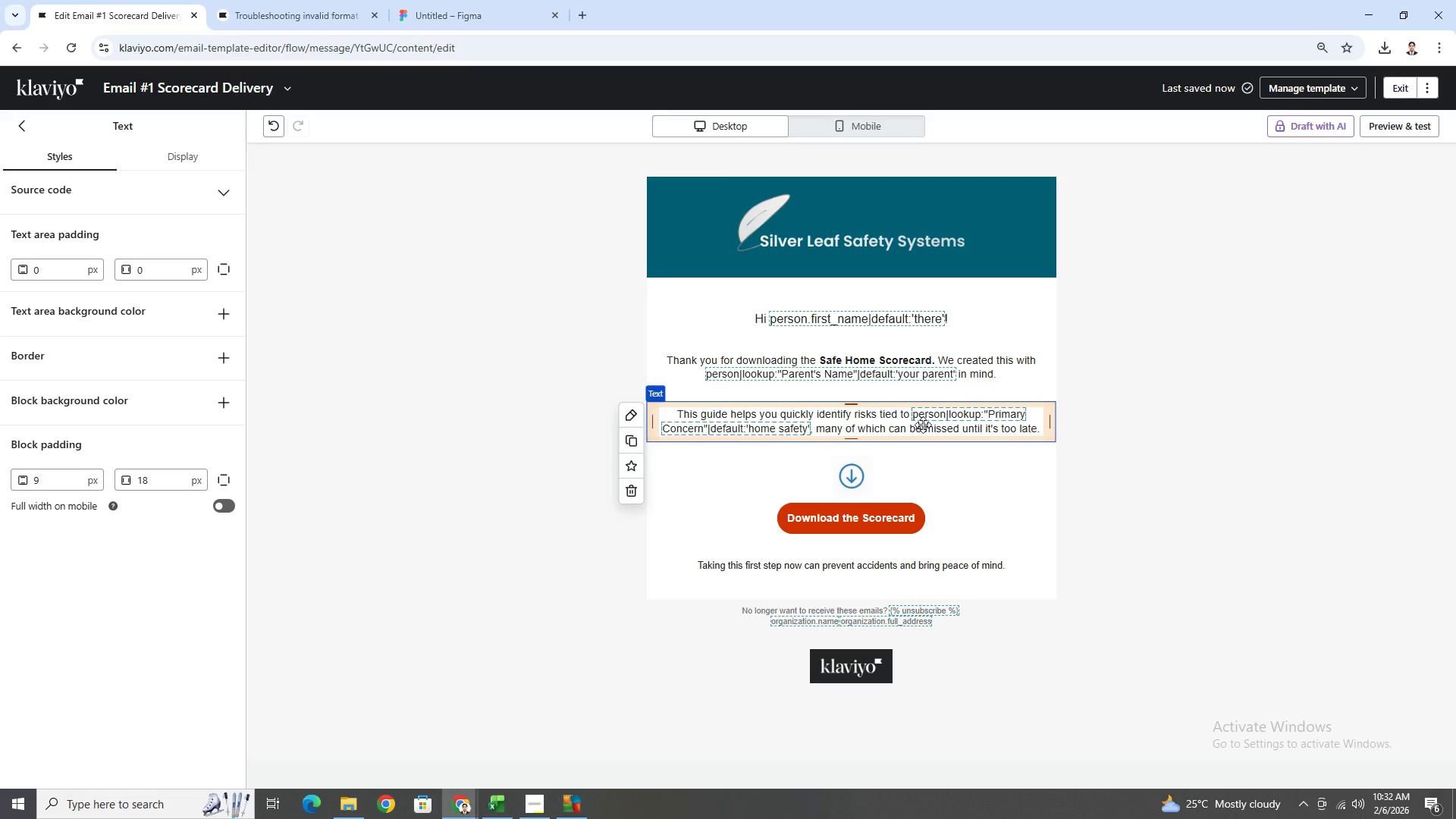 
double_click([1199, 538])
 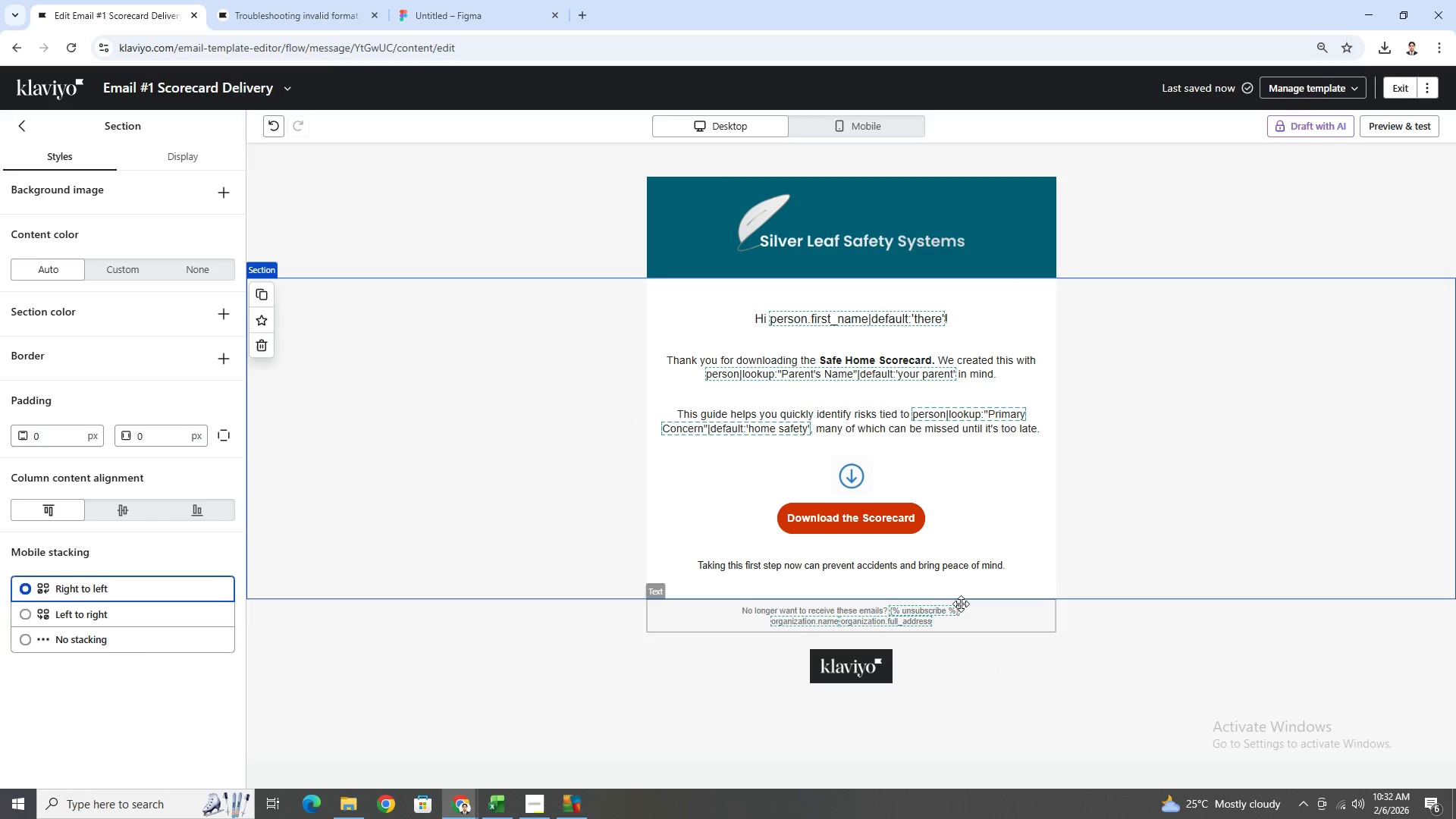 
left_click([965, 568])
 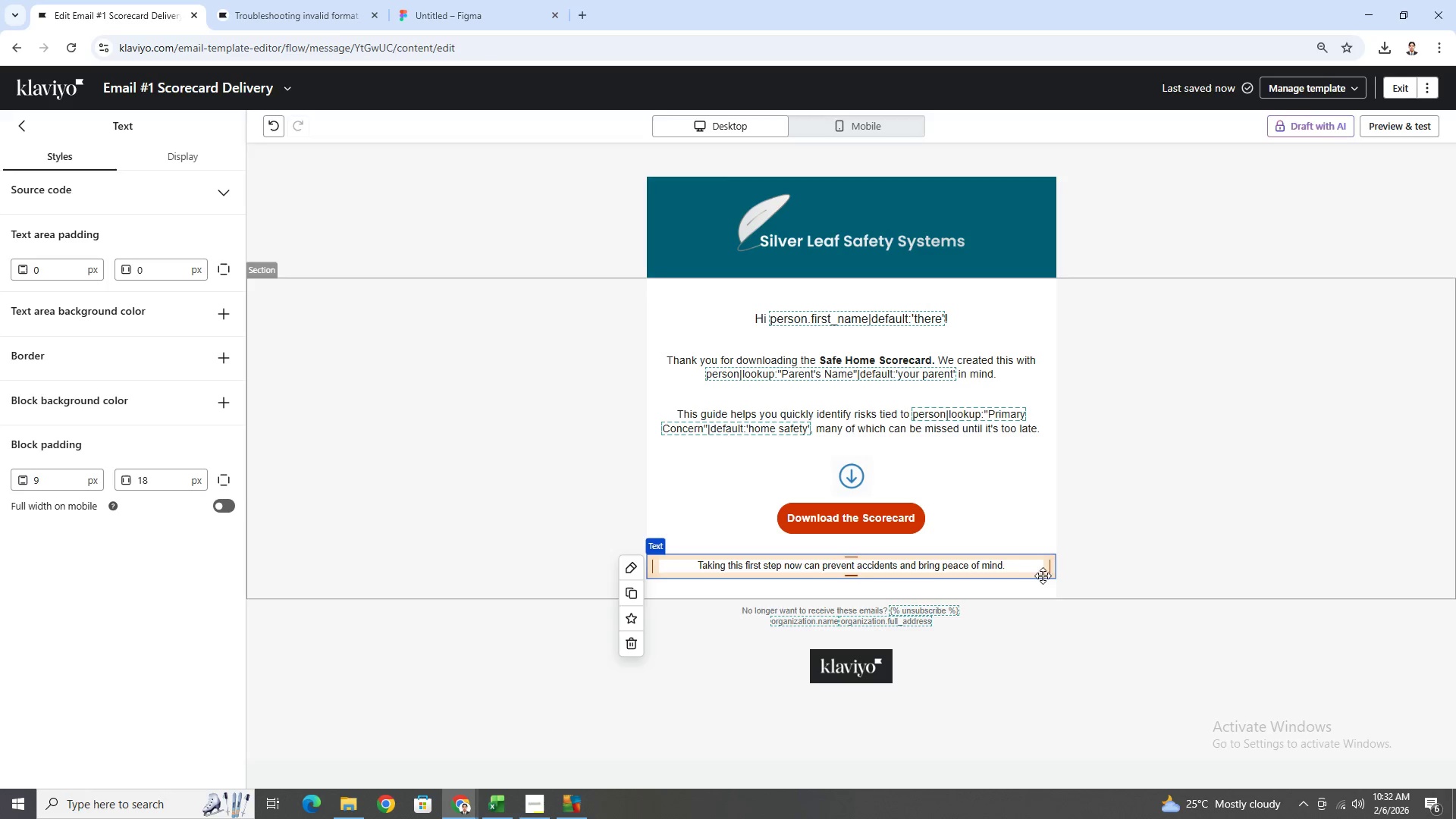 
wait(5.33)
 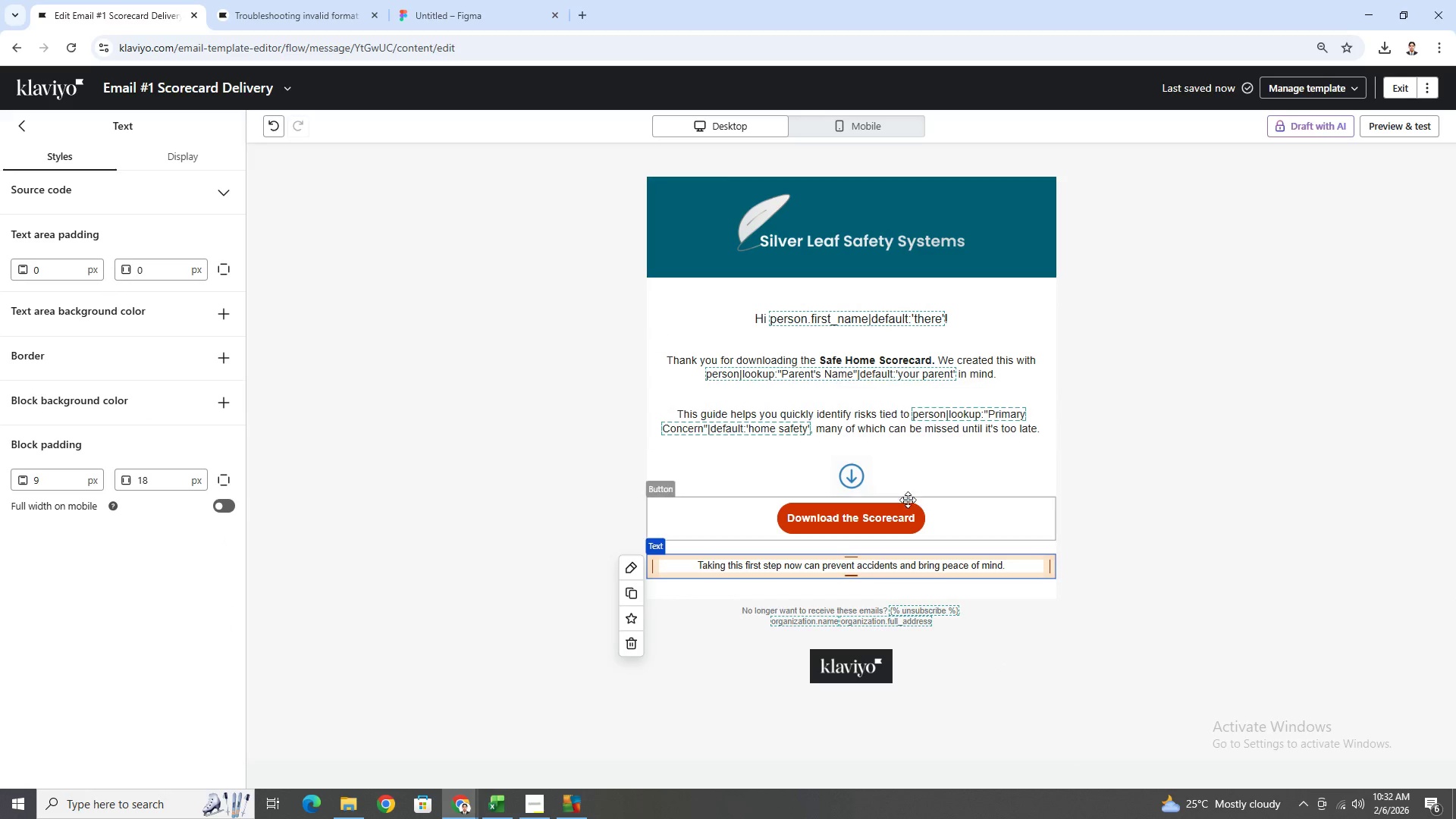 
double_click([998, 566])
 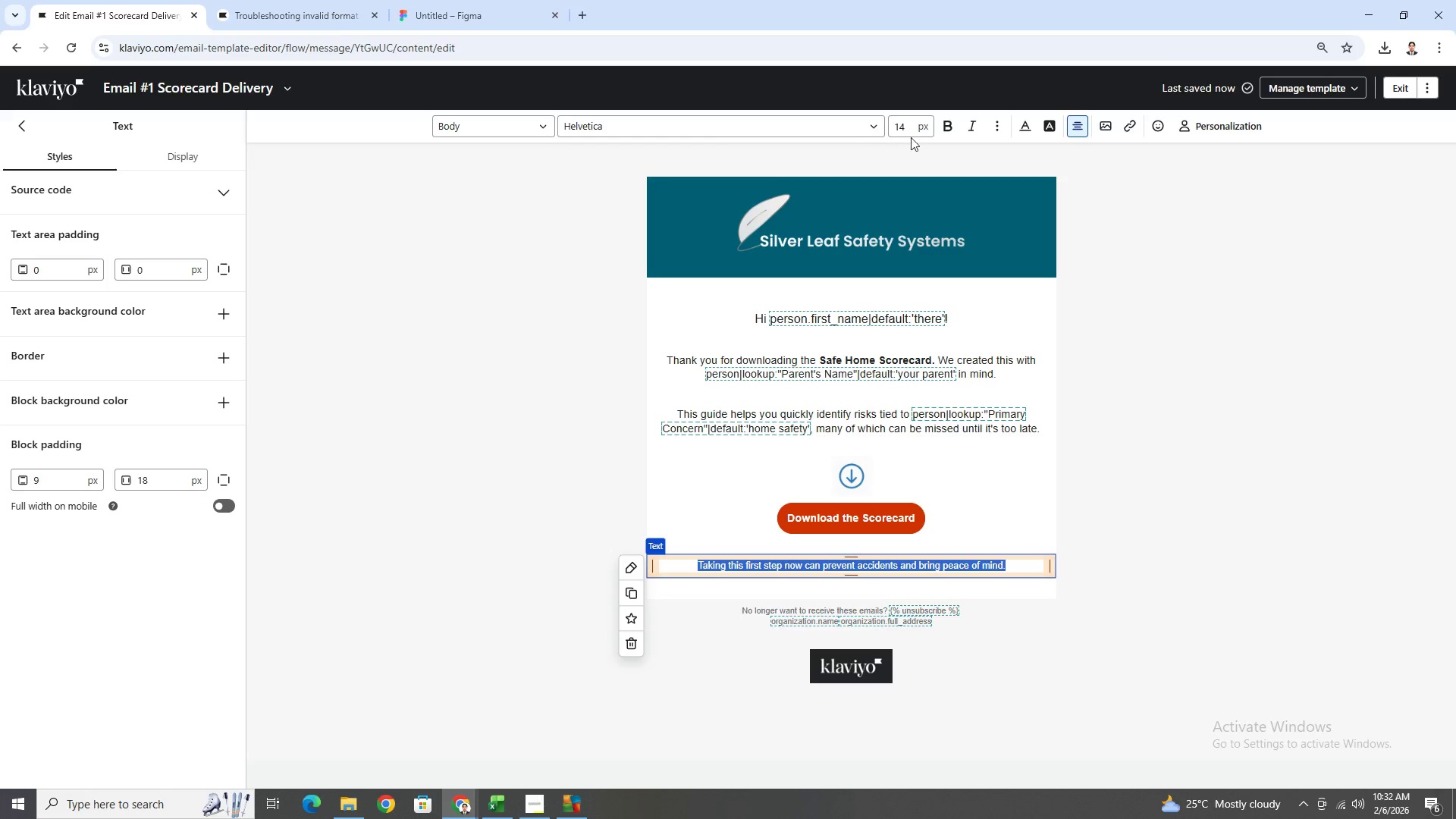 
left_click([911, 129])
 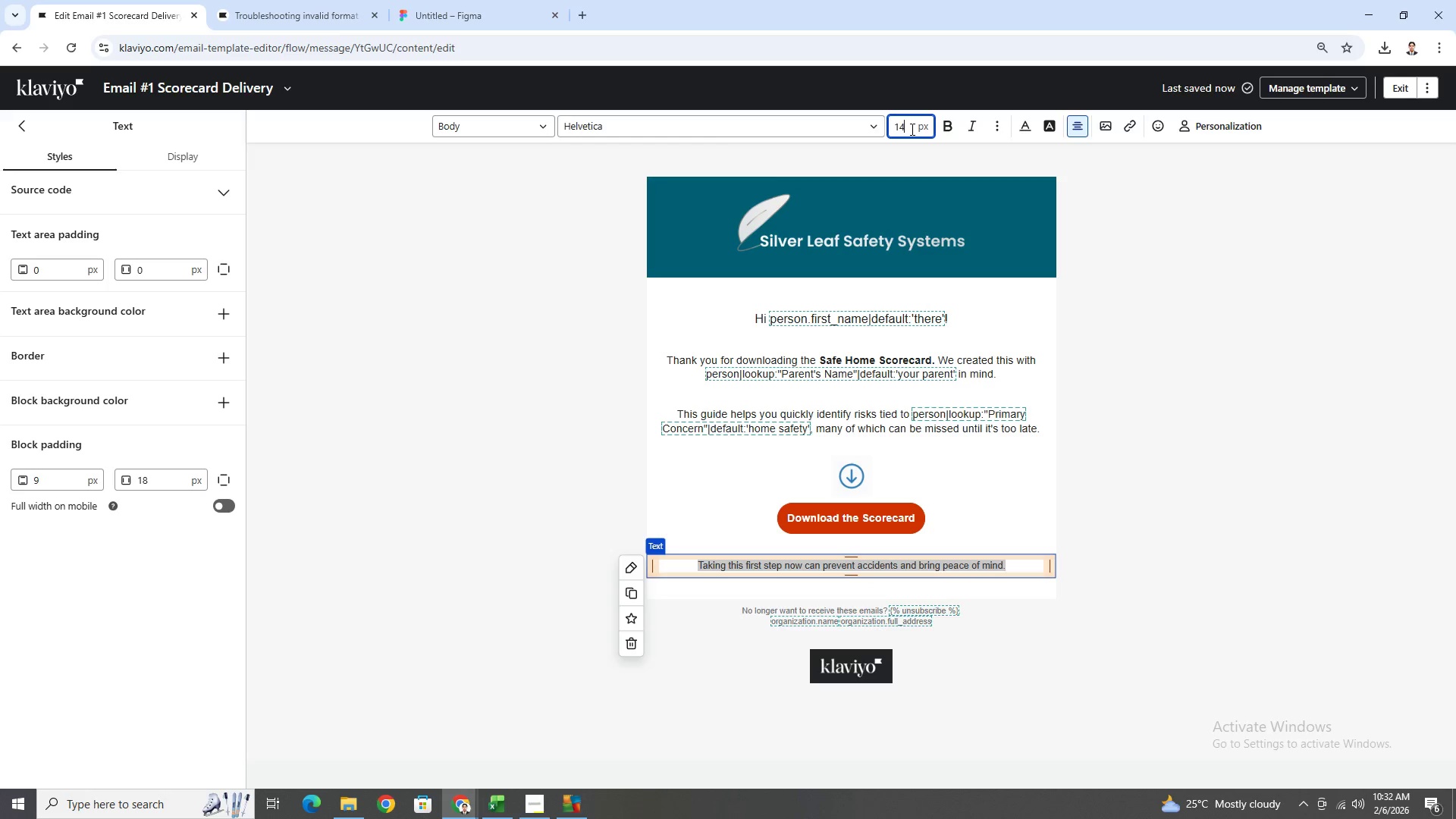 
key(Backspace)
 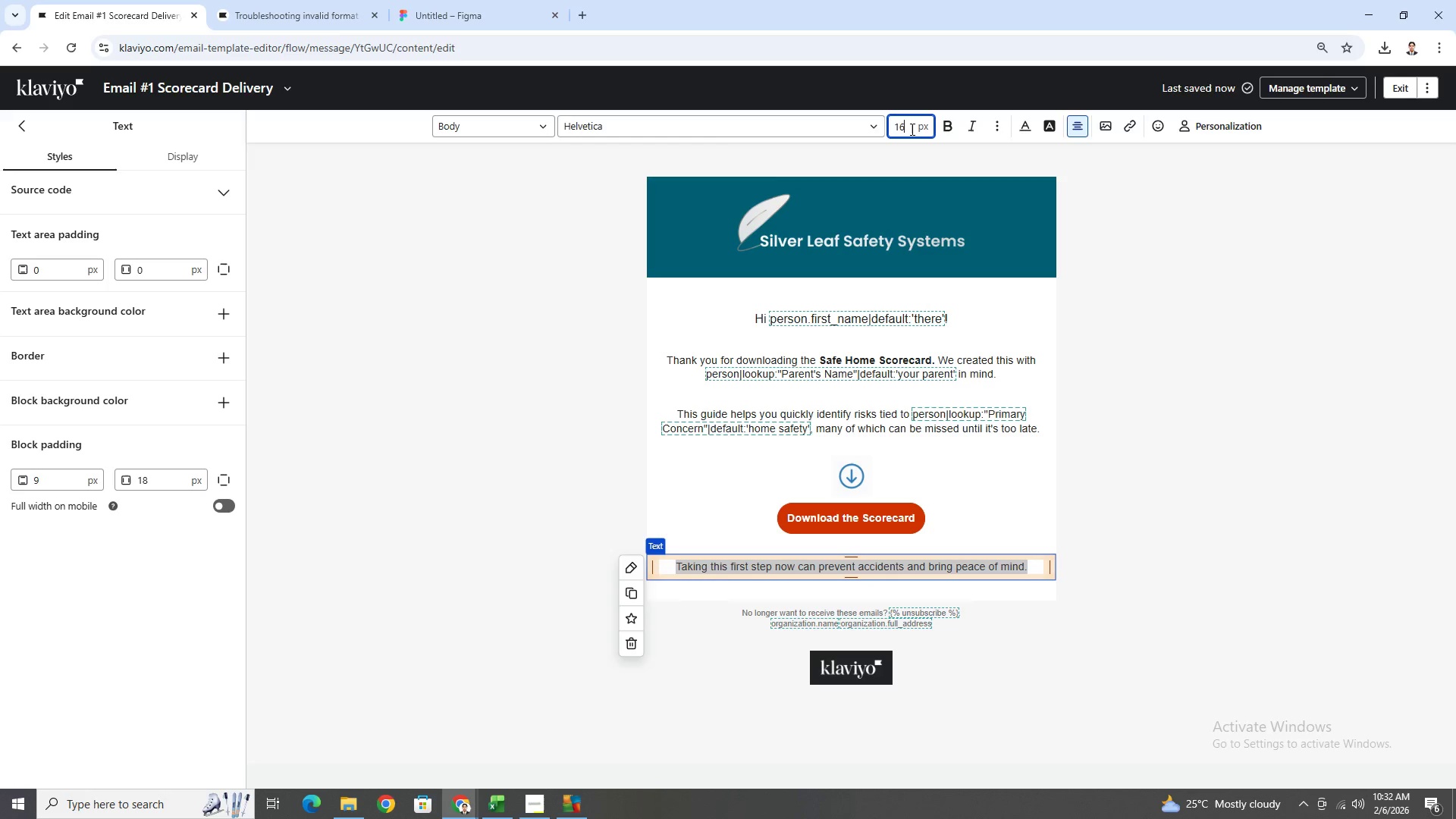 
key(6)
 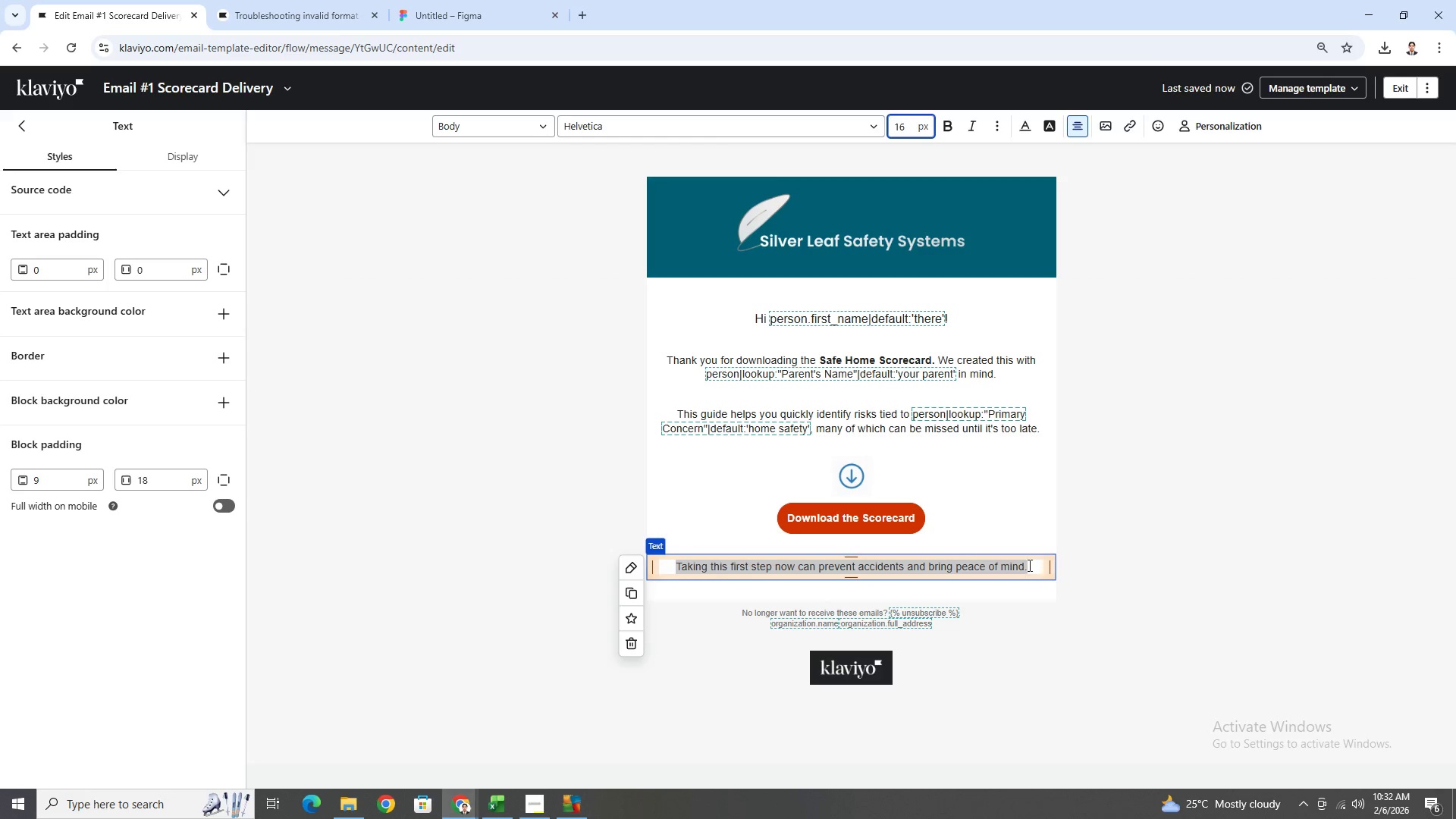 
left_click([1034, 567])
 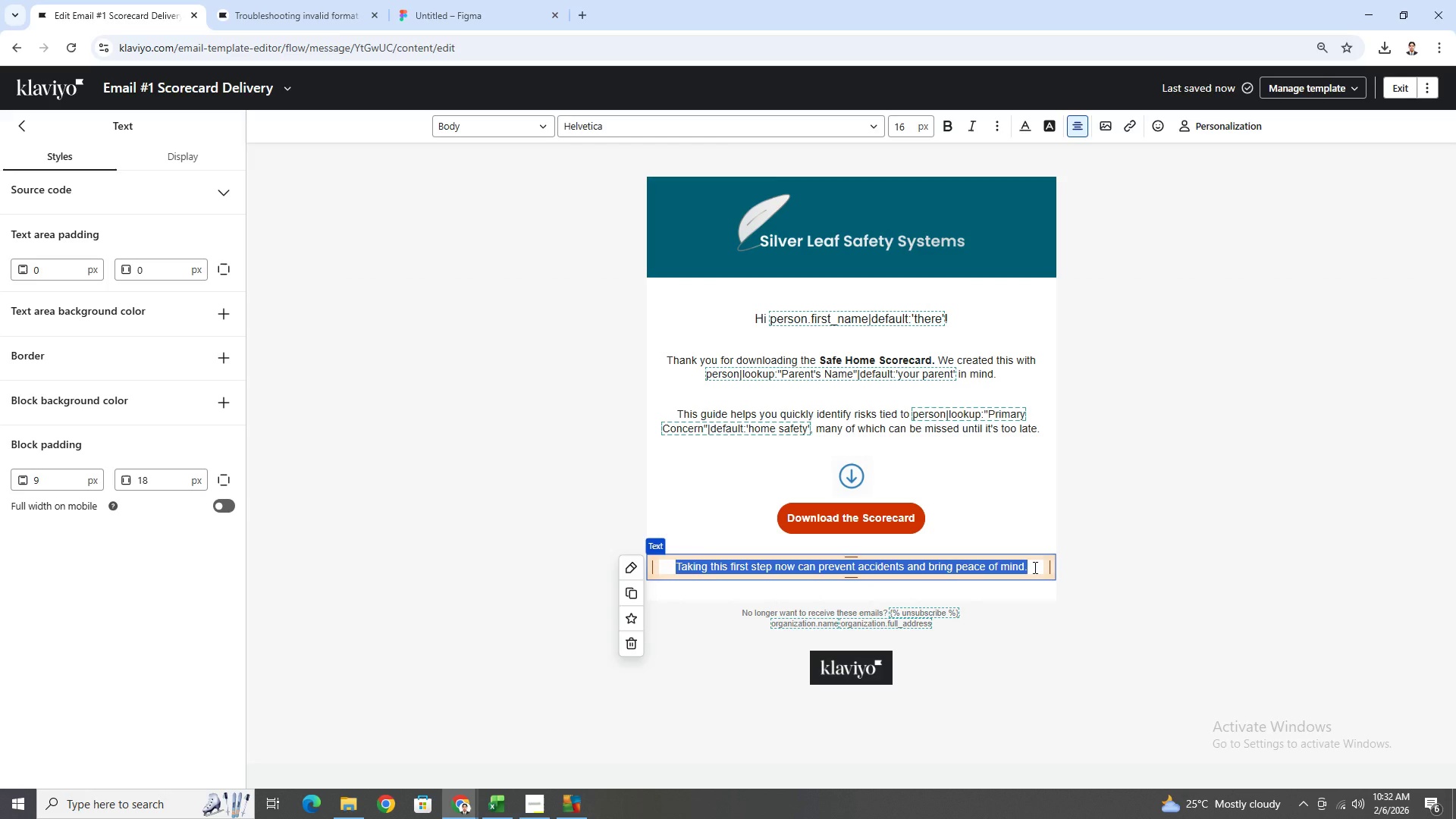 
key(ArrowRight)
 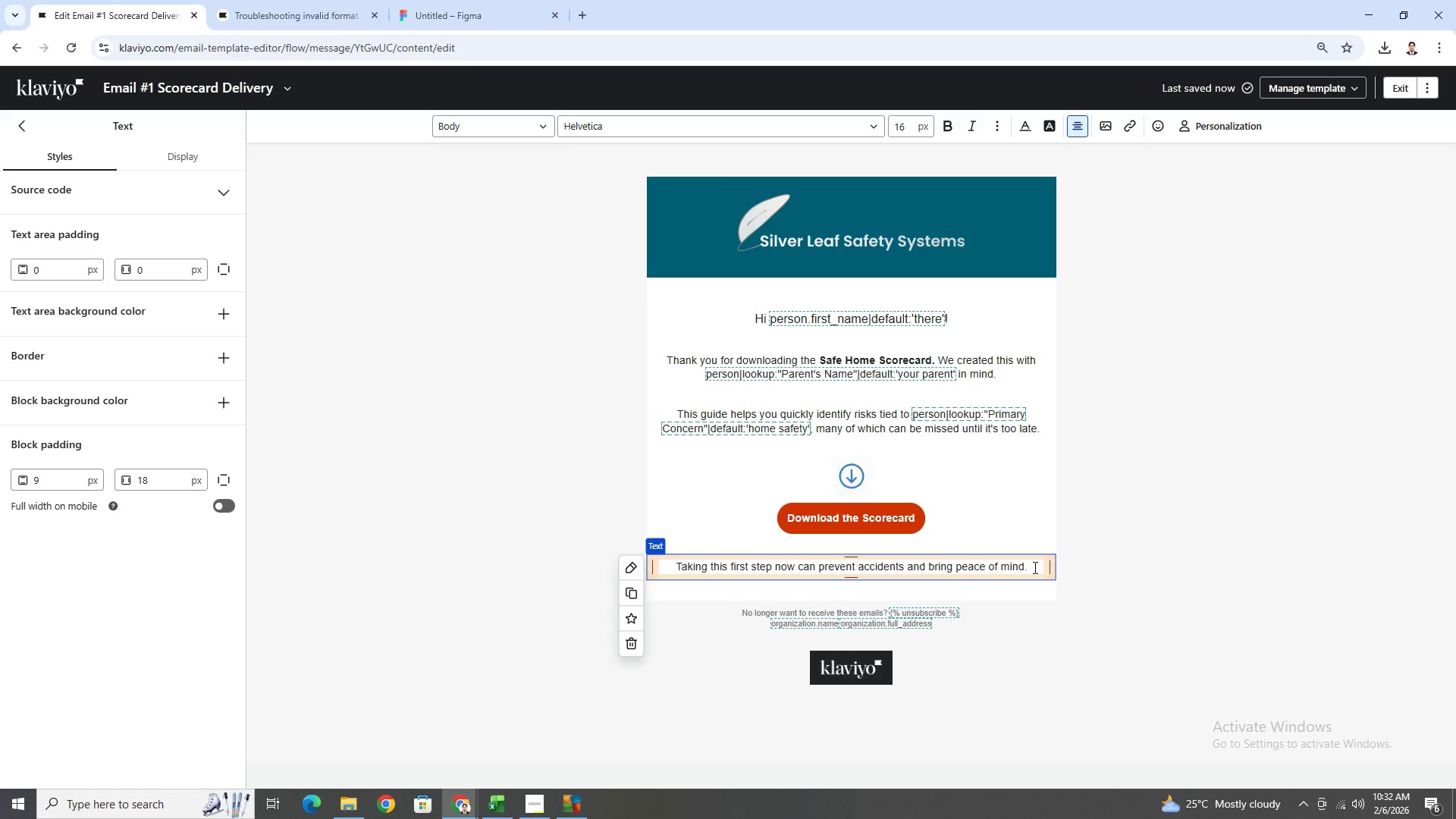 
key(Backspace)
 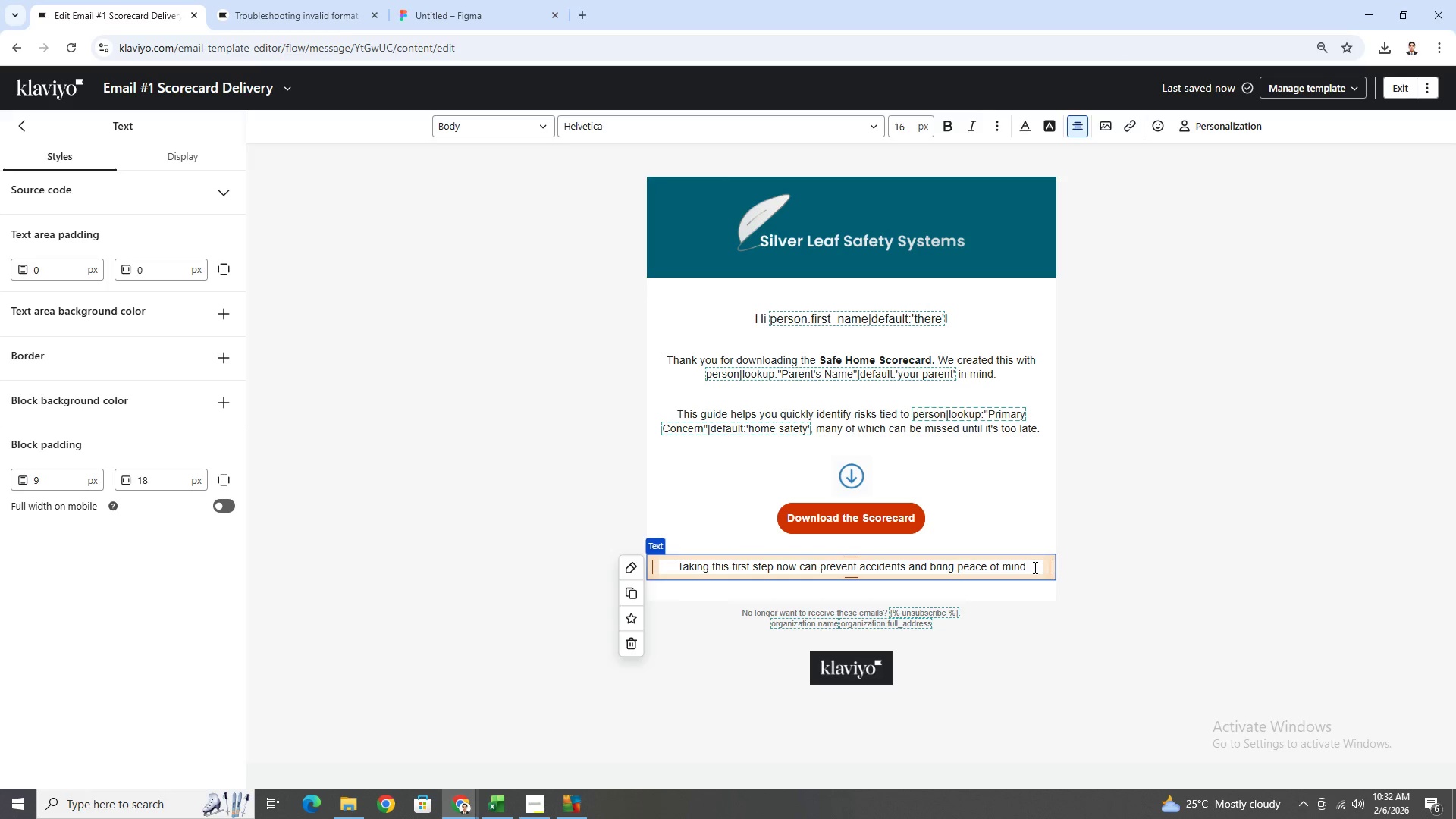 
key(Period)
 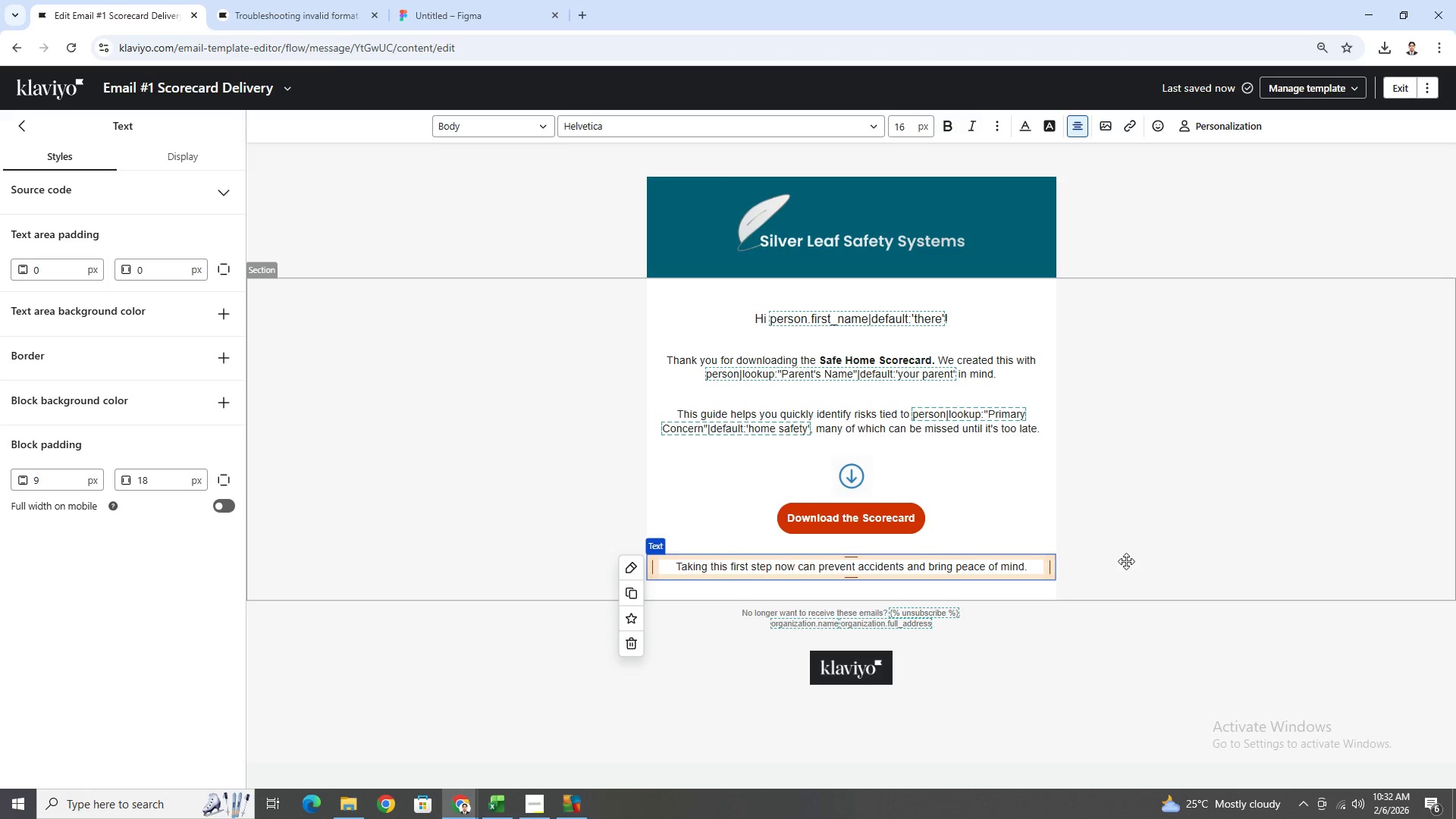 
left_click([1213, 573])
 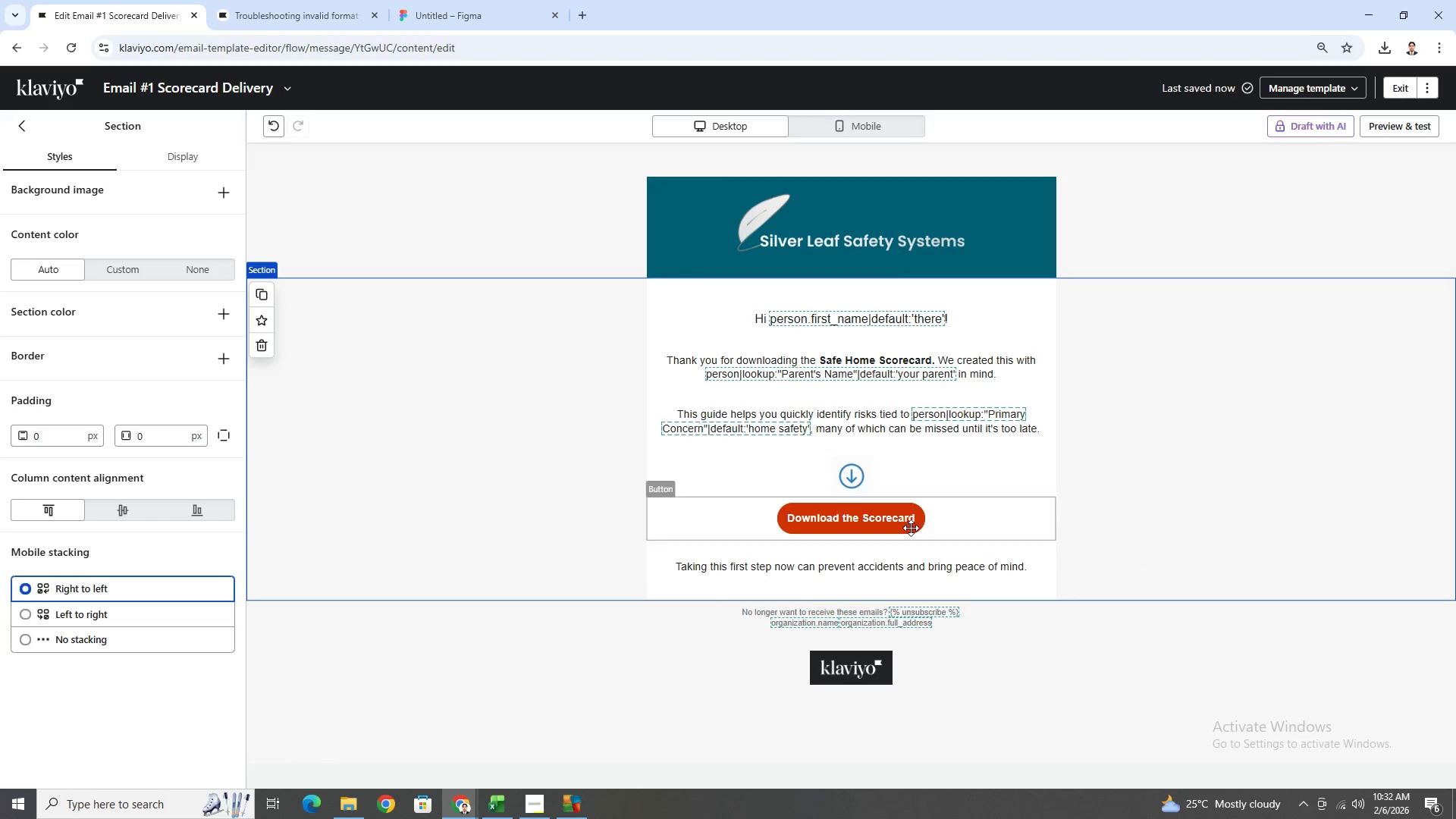 
wait(8.86)
 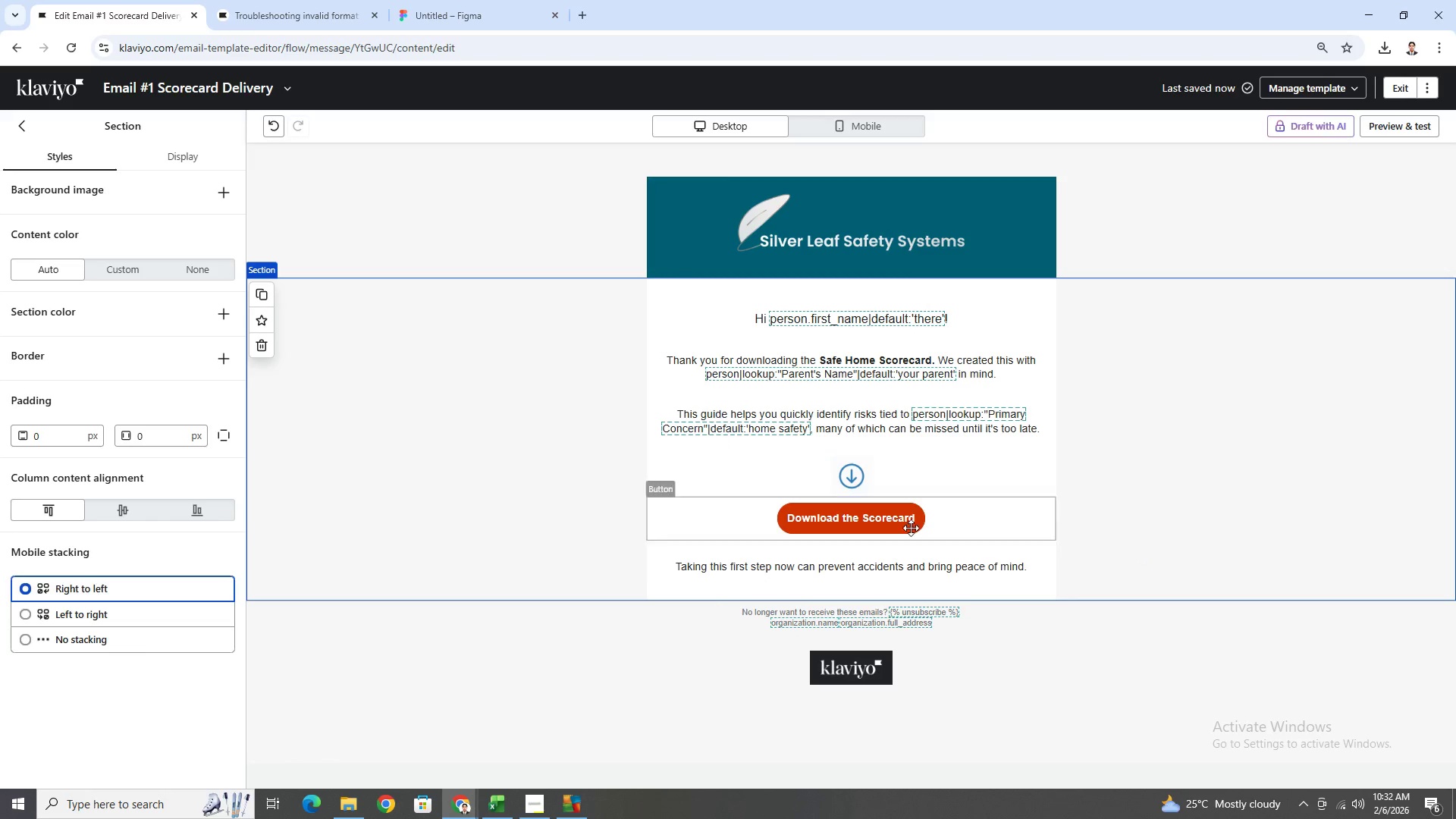 
left_click([980, 544])
 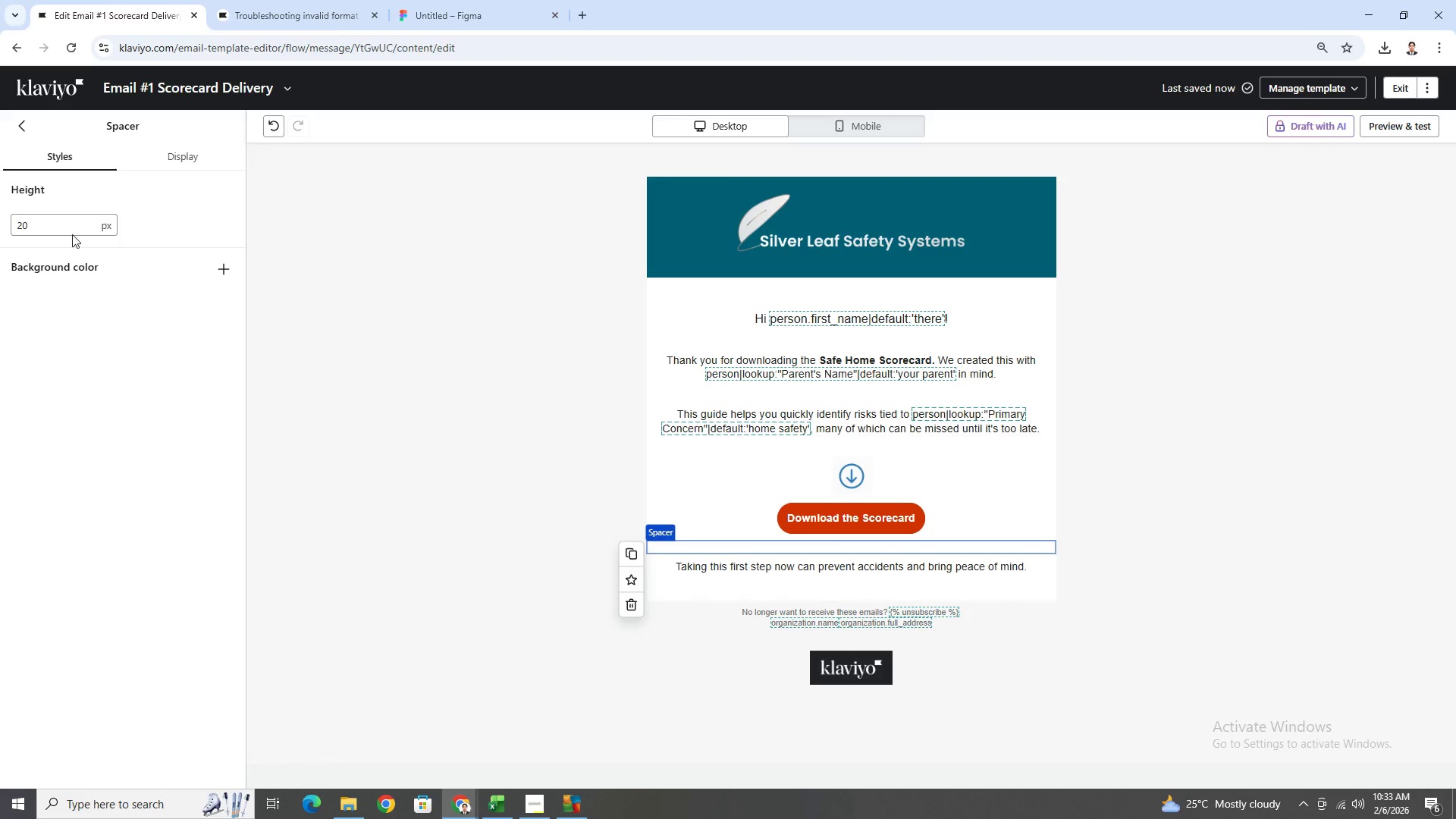 
double_click([70, 228])
 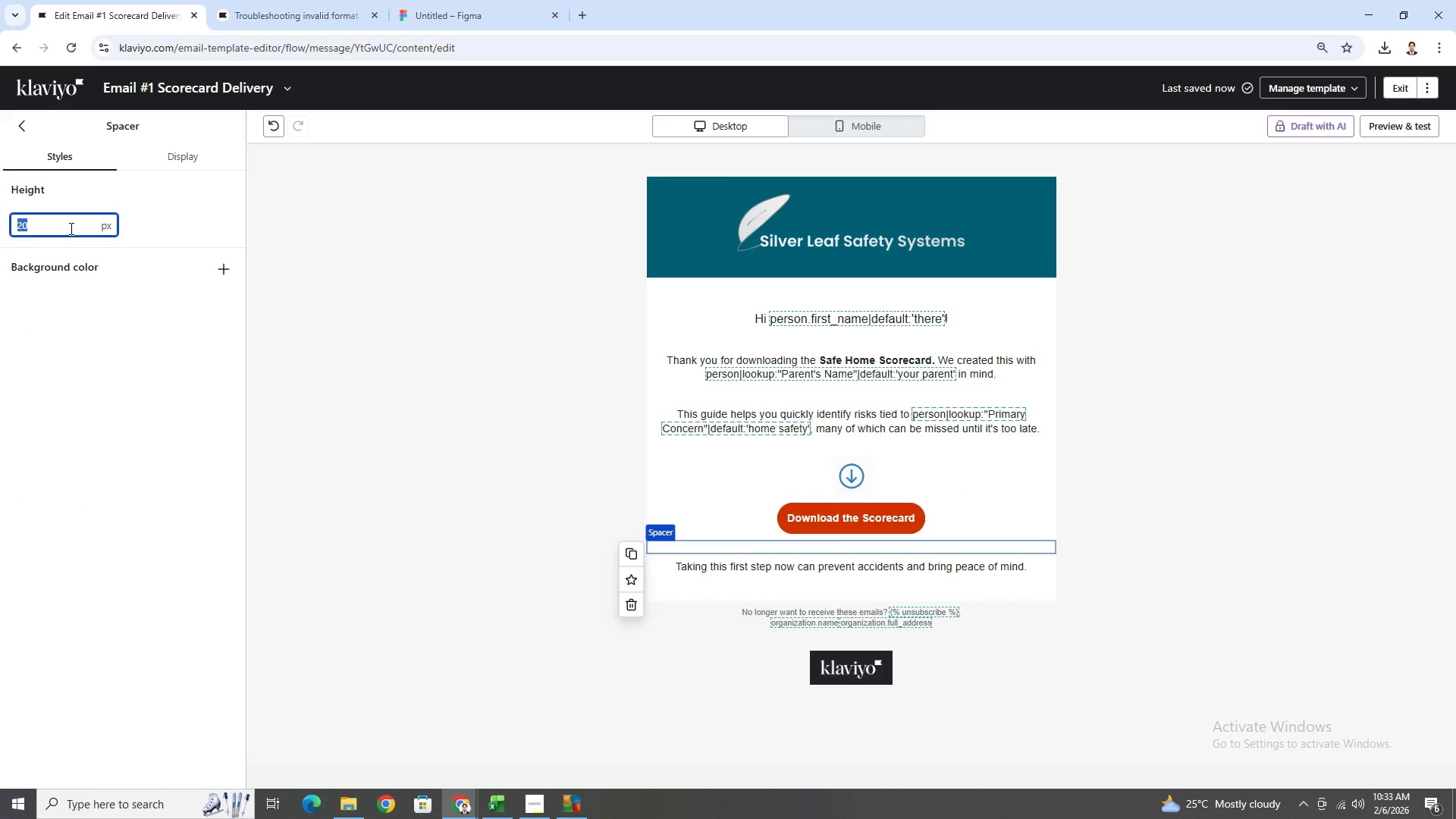 
type(30)
 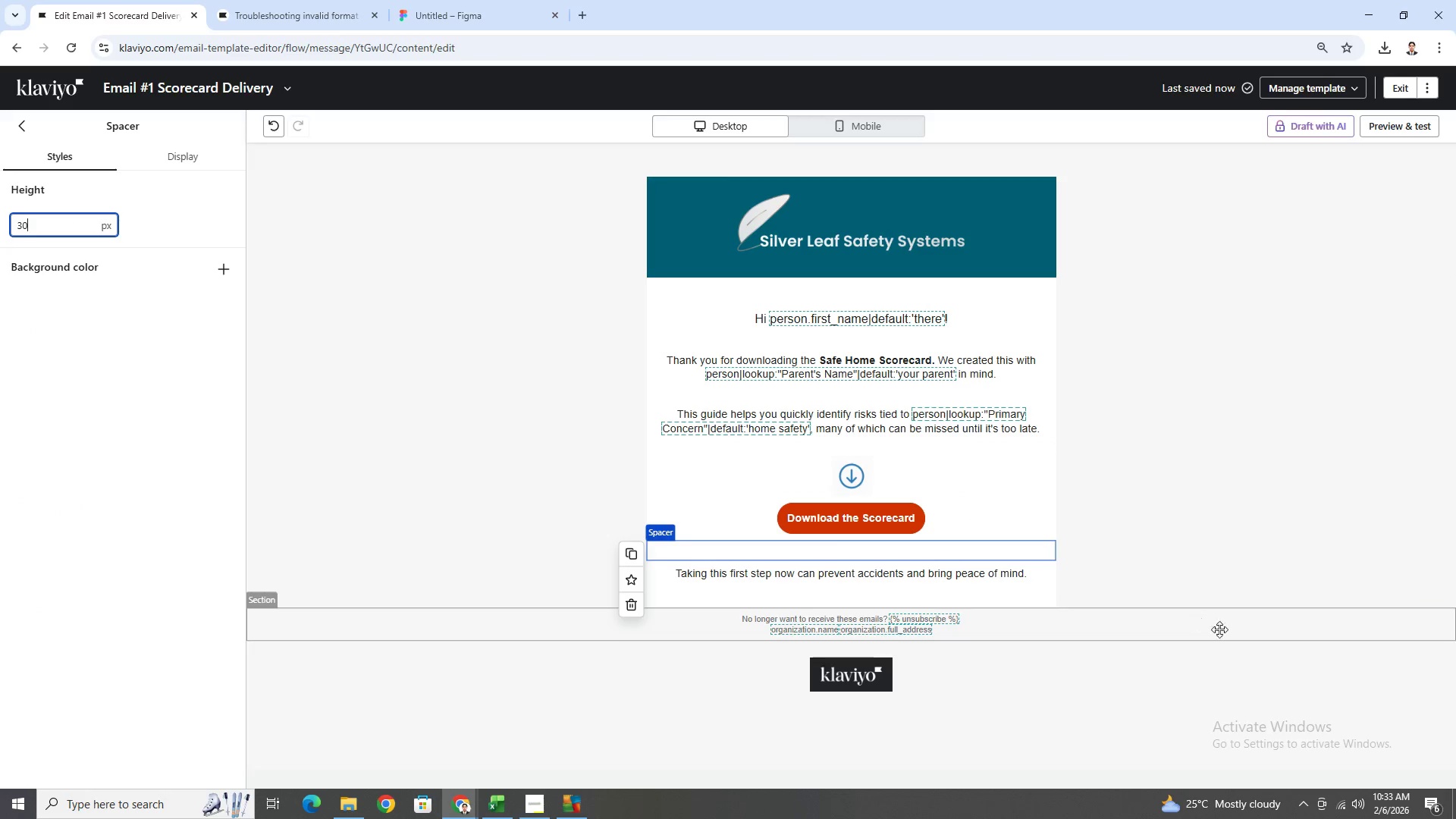 
left_click([1225, 636])
 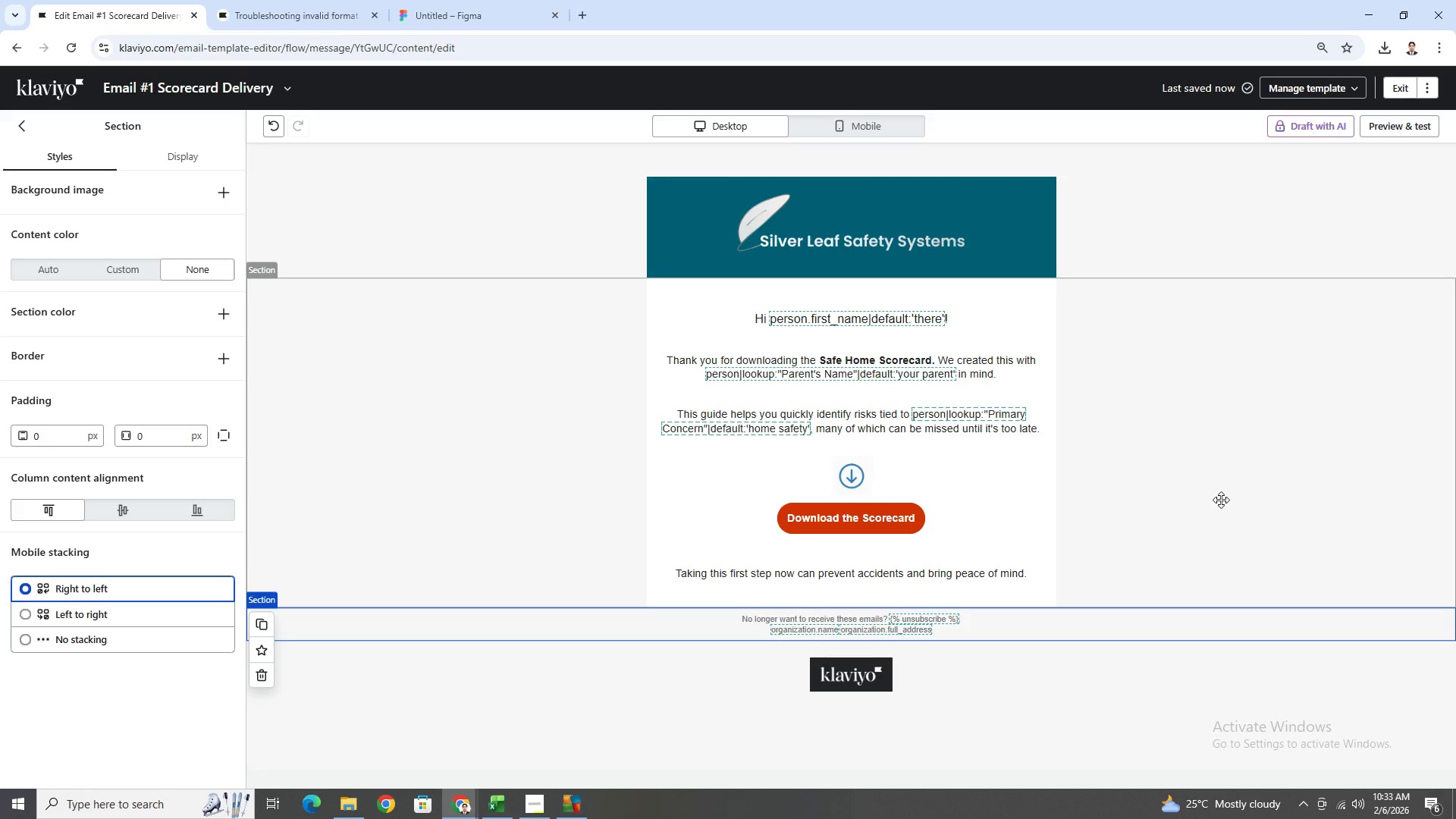 
wait(8.31)
 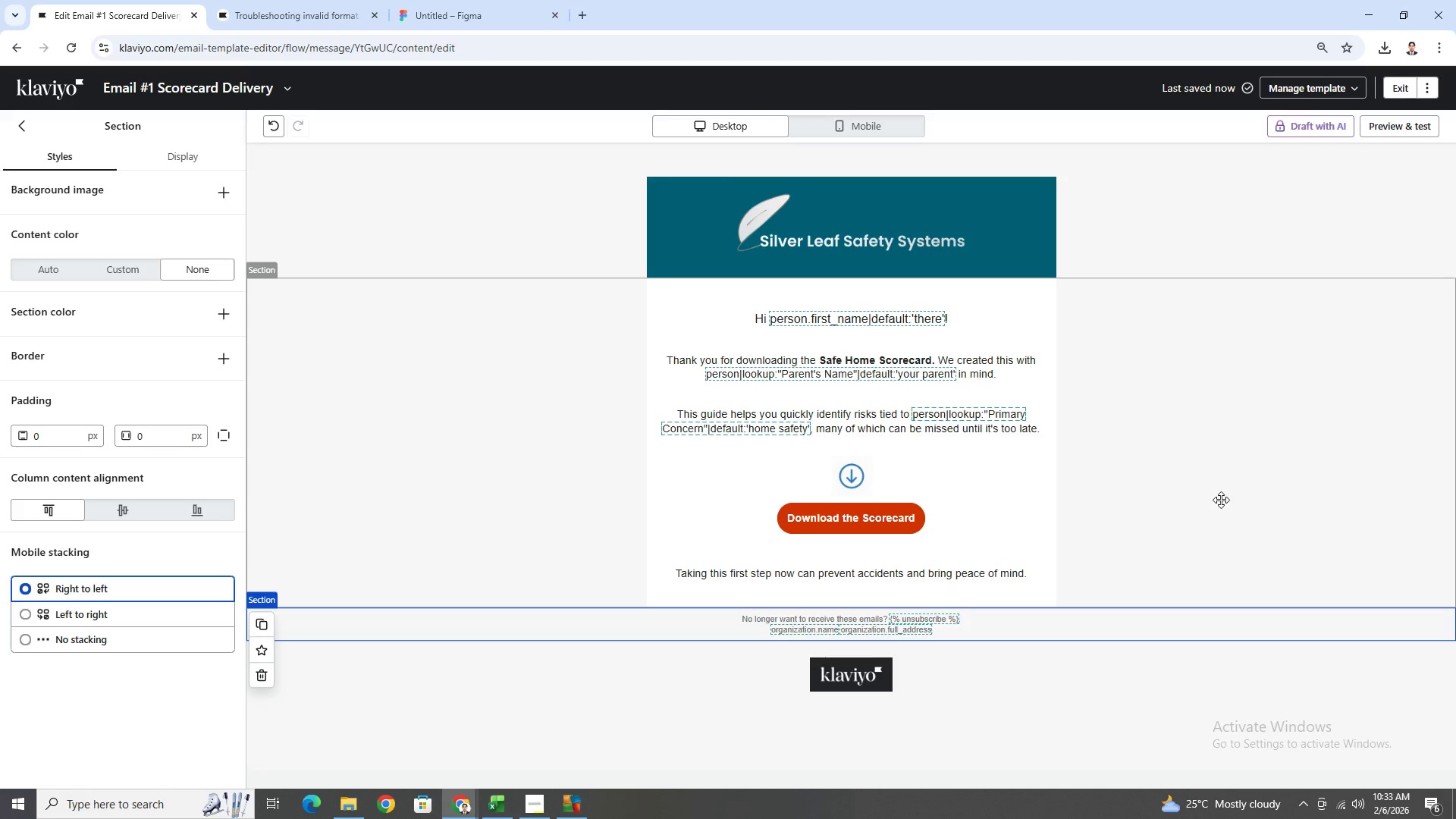 
double_click([890, 355])
 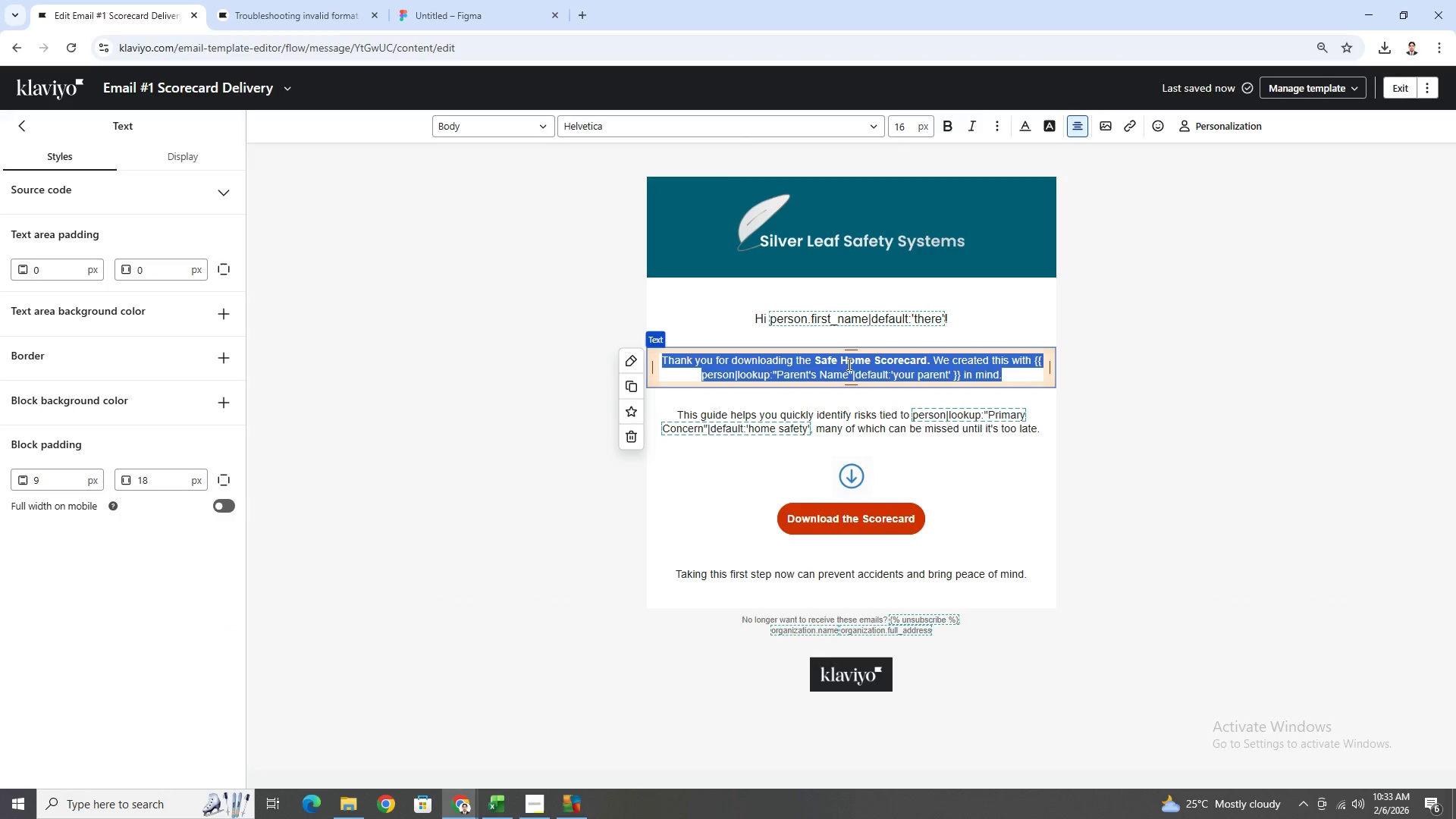 
left_click([828, 363])
 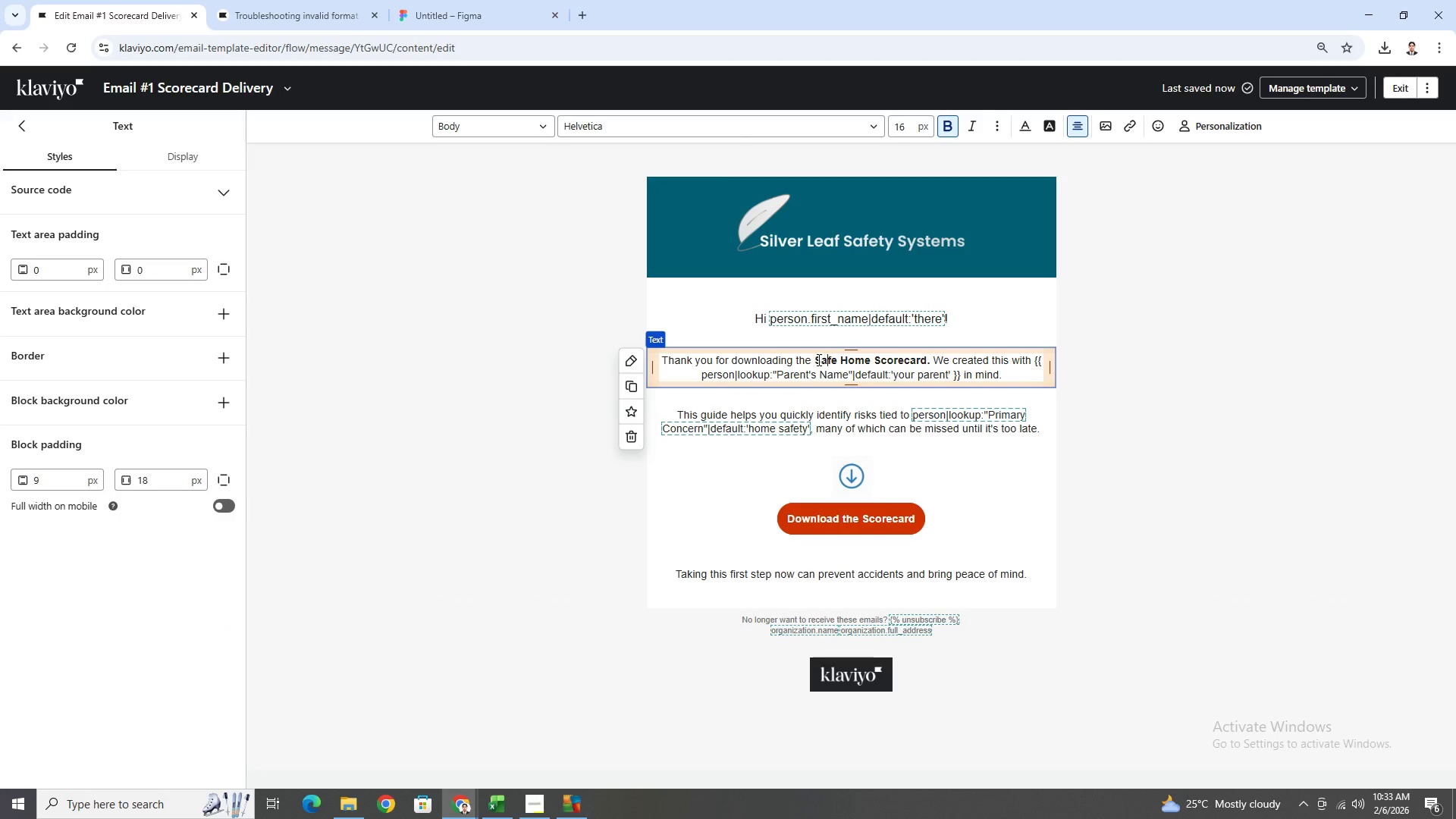 
left_click_drag(start_coordinate=[815, 359], to_coordinate=[930, 363])
 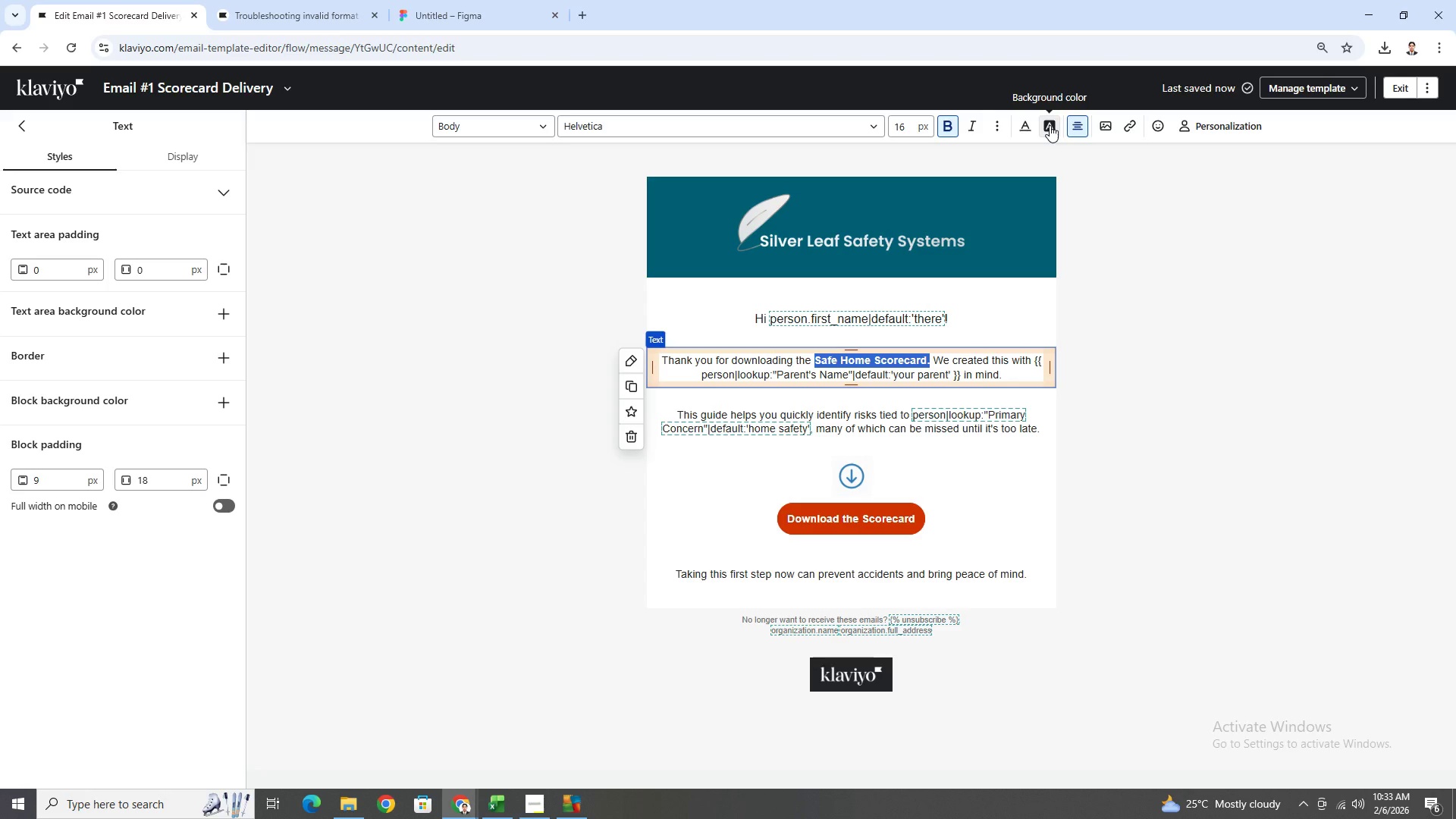 
left_click([1026, 124])
 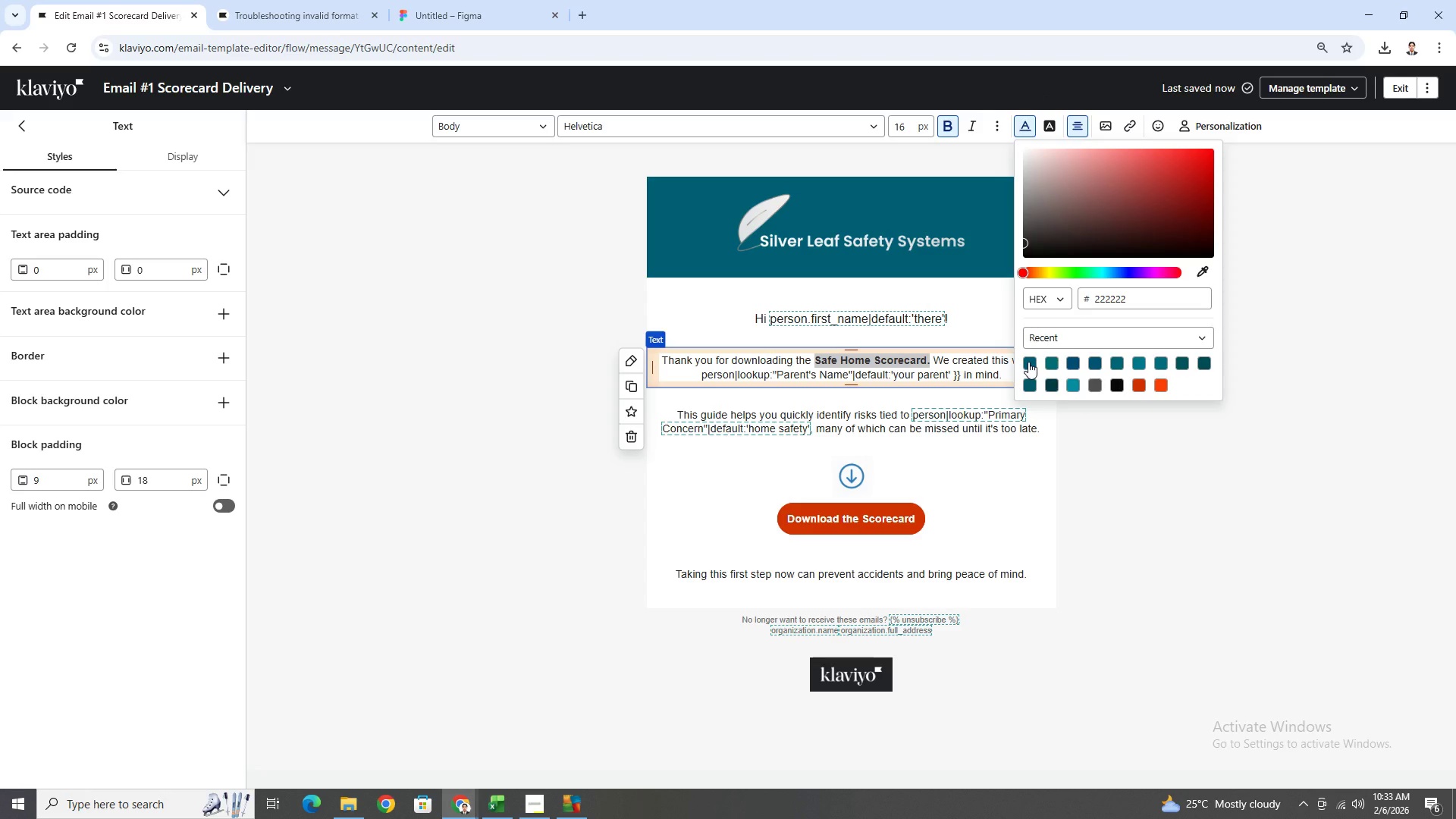 
left_click([1028, 362])
 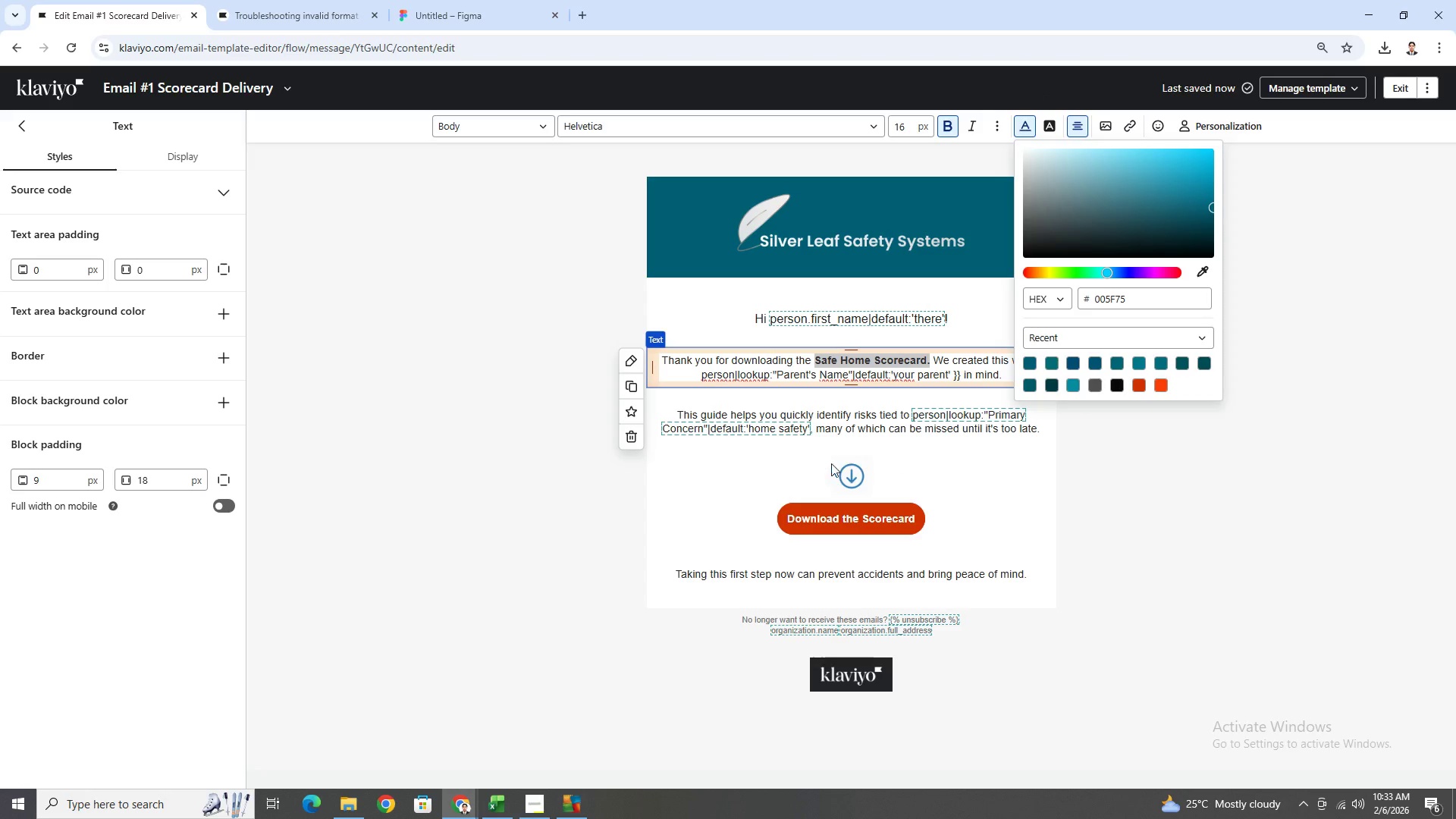 
left_click([859, 469])
 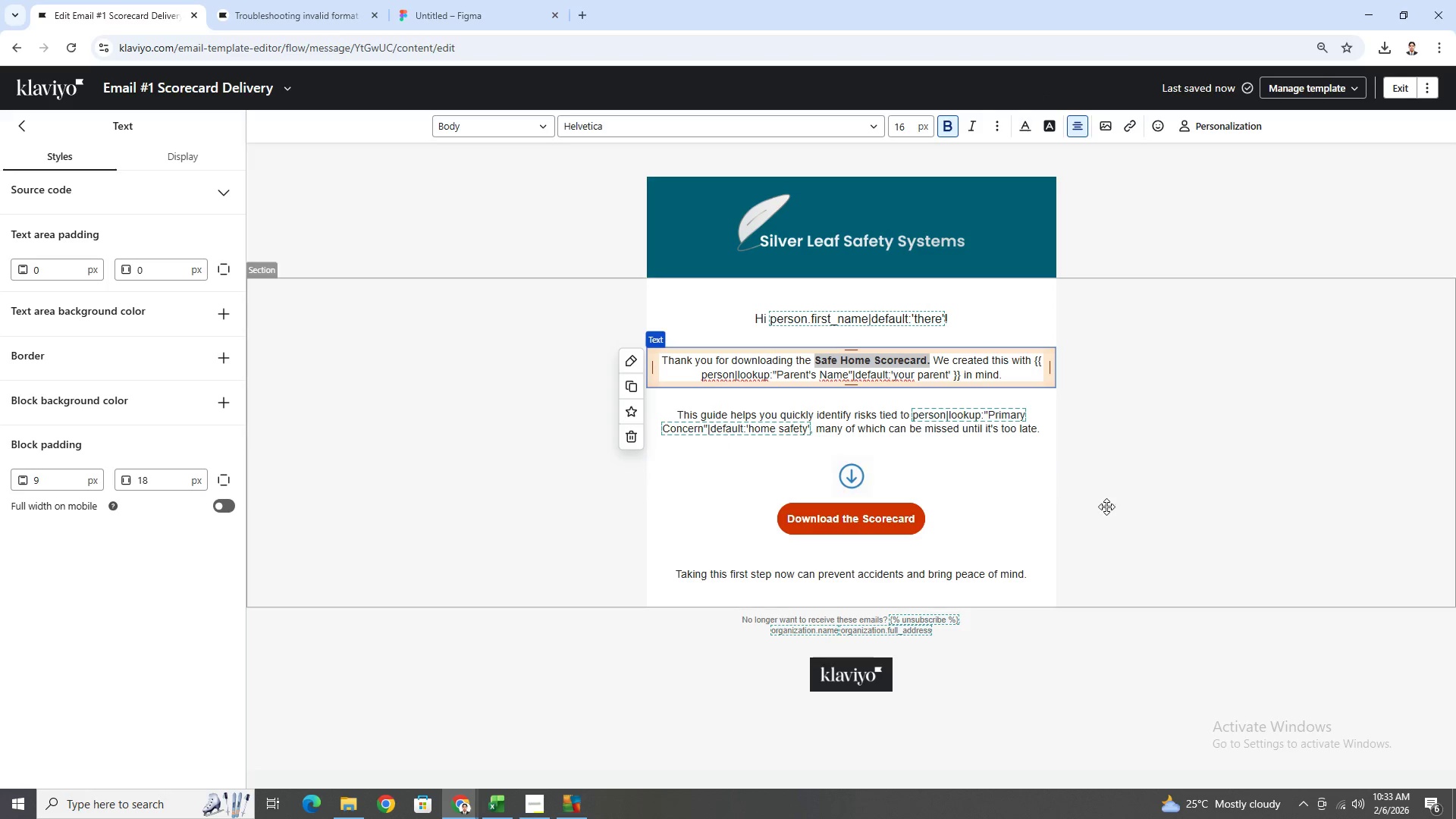 
left_click([1139, 508])
 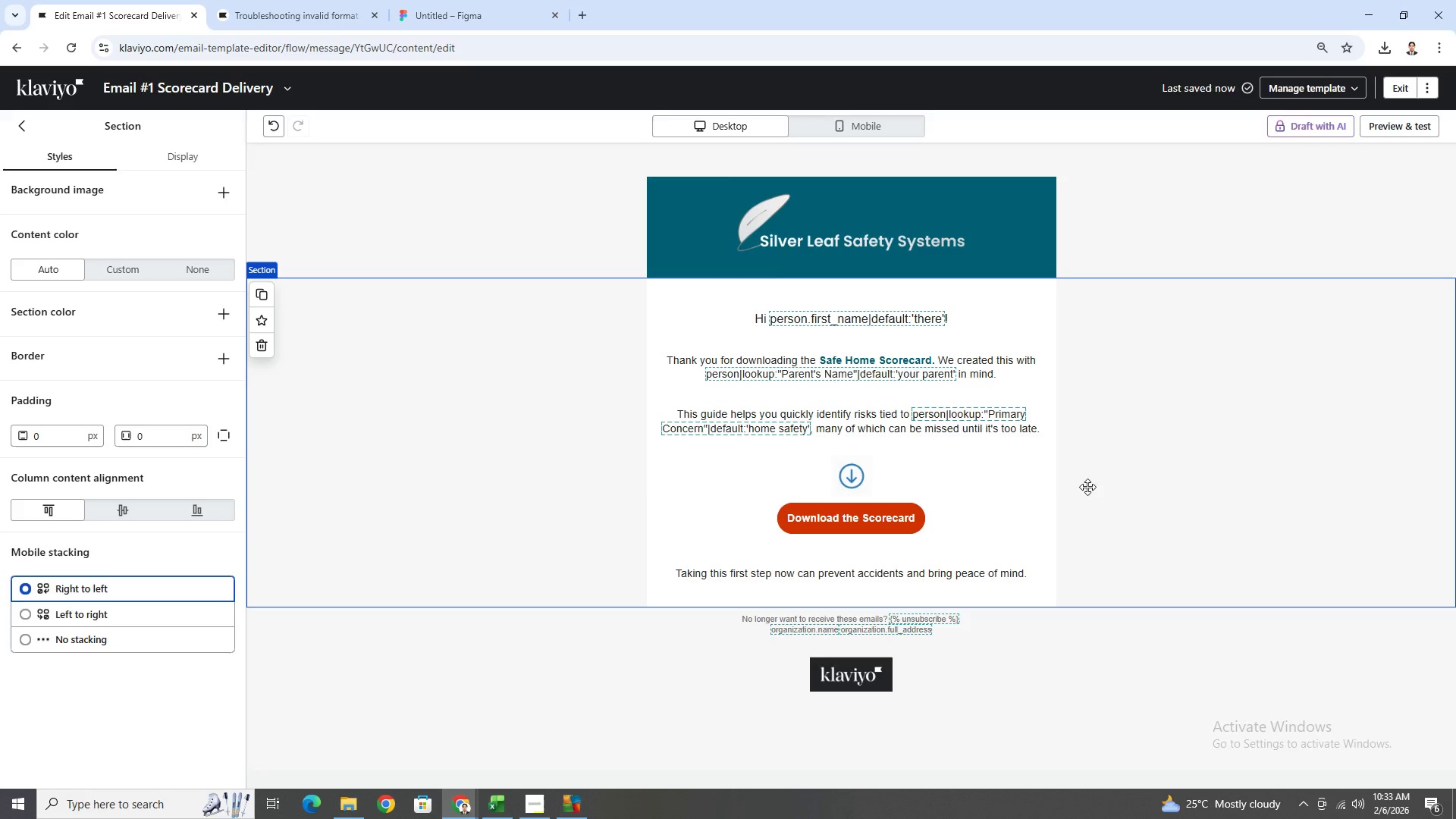 
left_click([864, 469])
 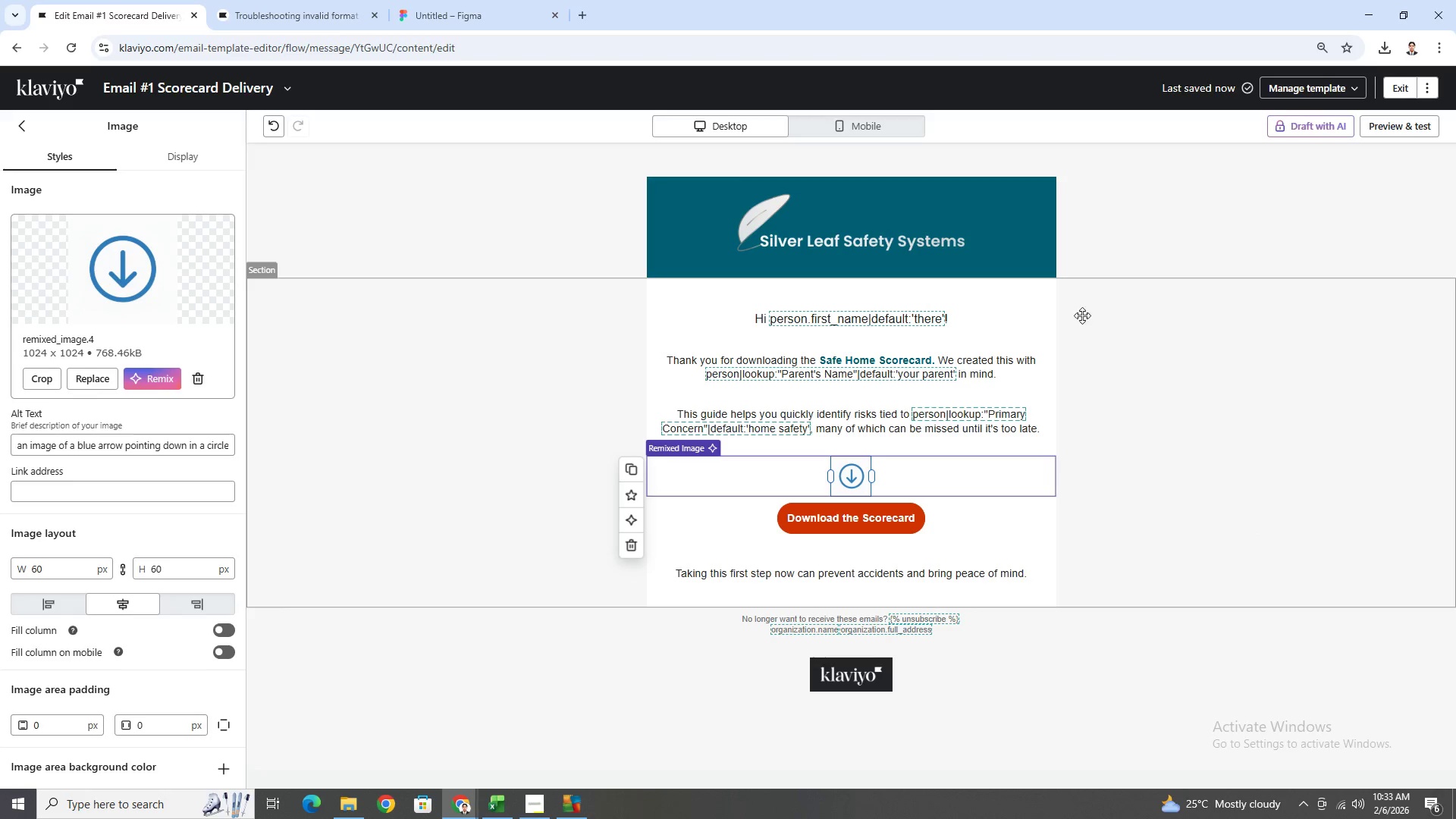 
wait(21.7)
 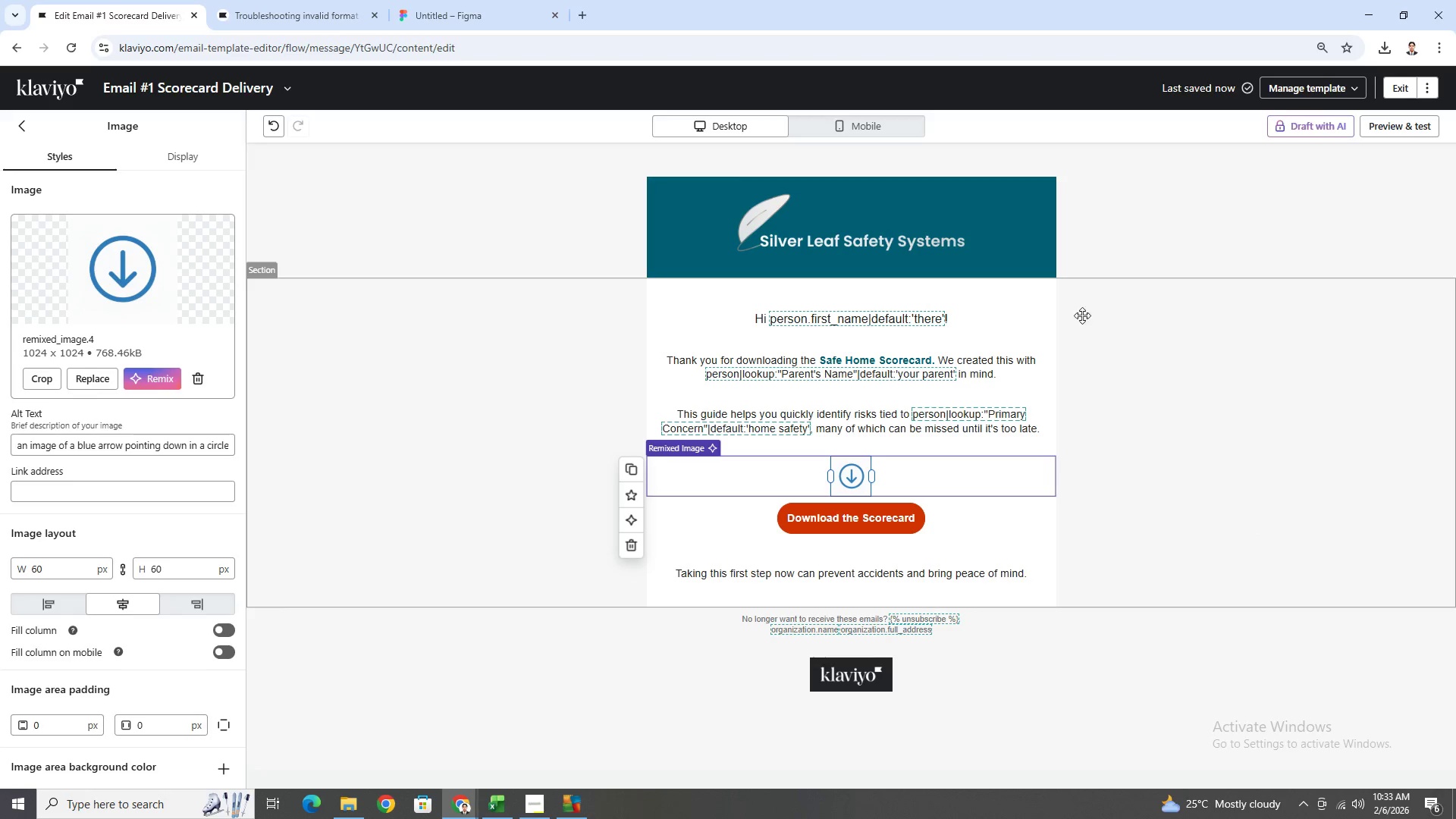 
left_click([886, 128])
 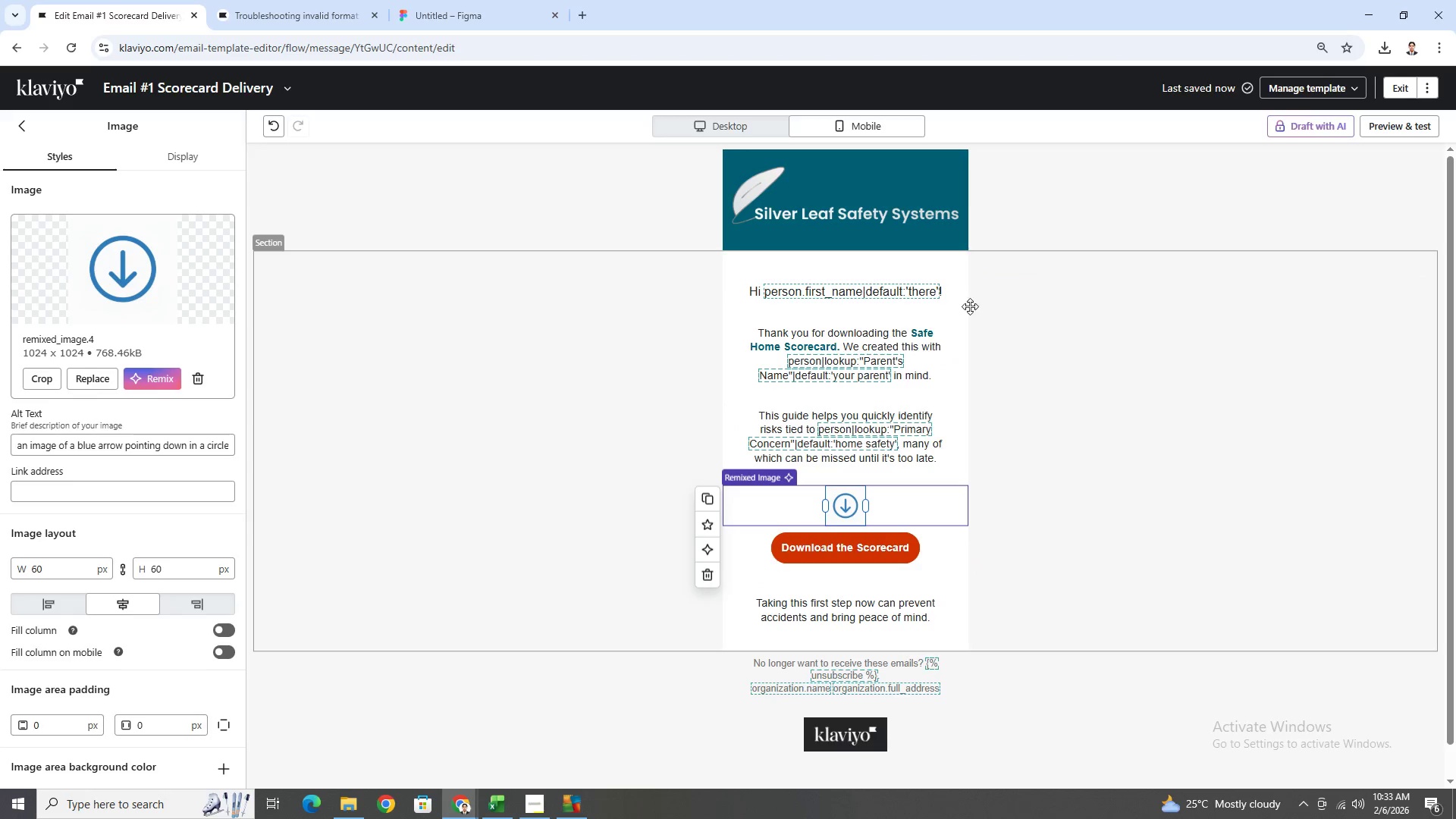 
left_click([877, 206])
 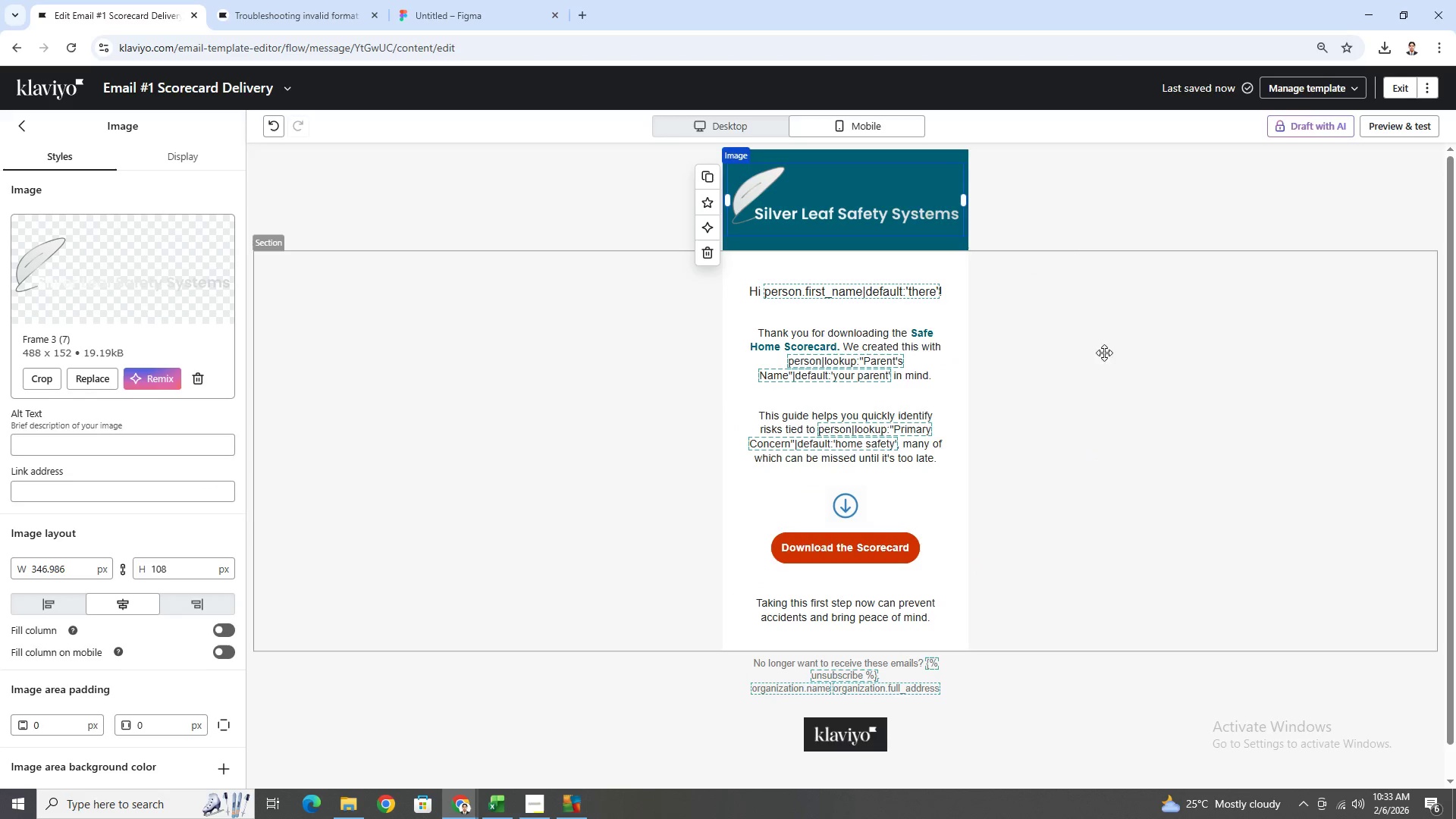 
left_click([1138, 517])
 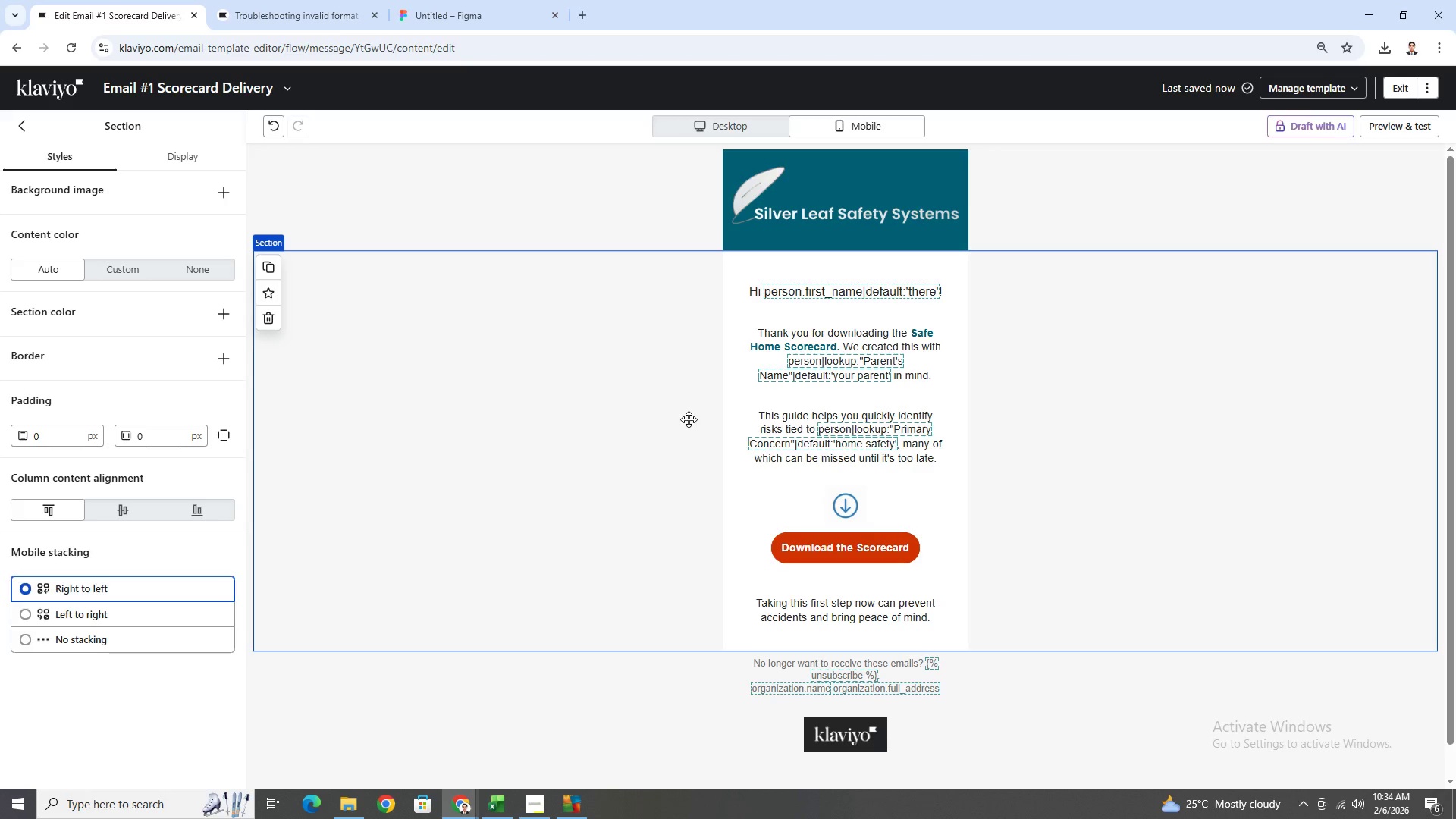 
wait(5.7)
 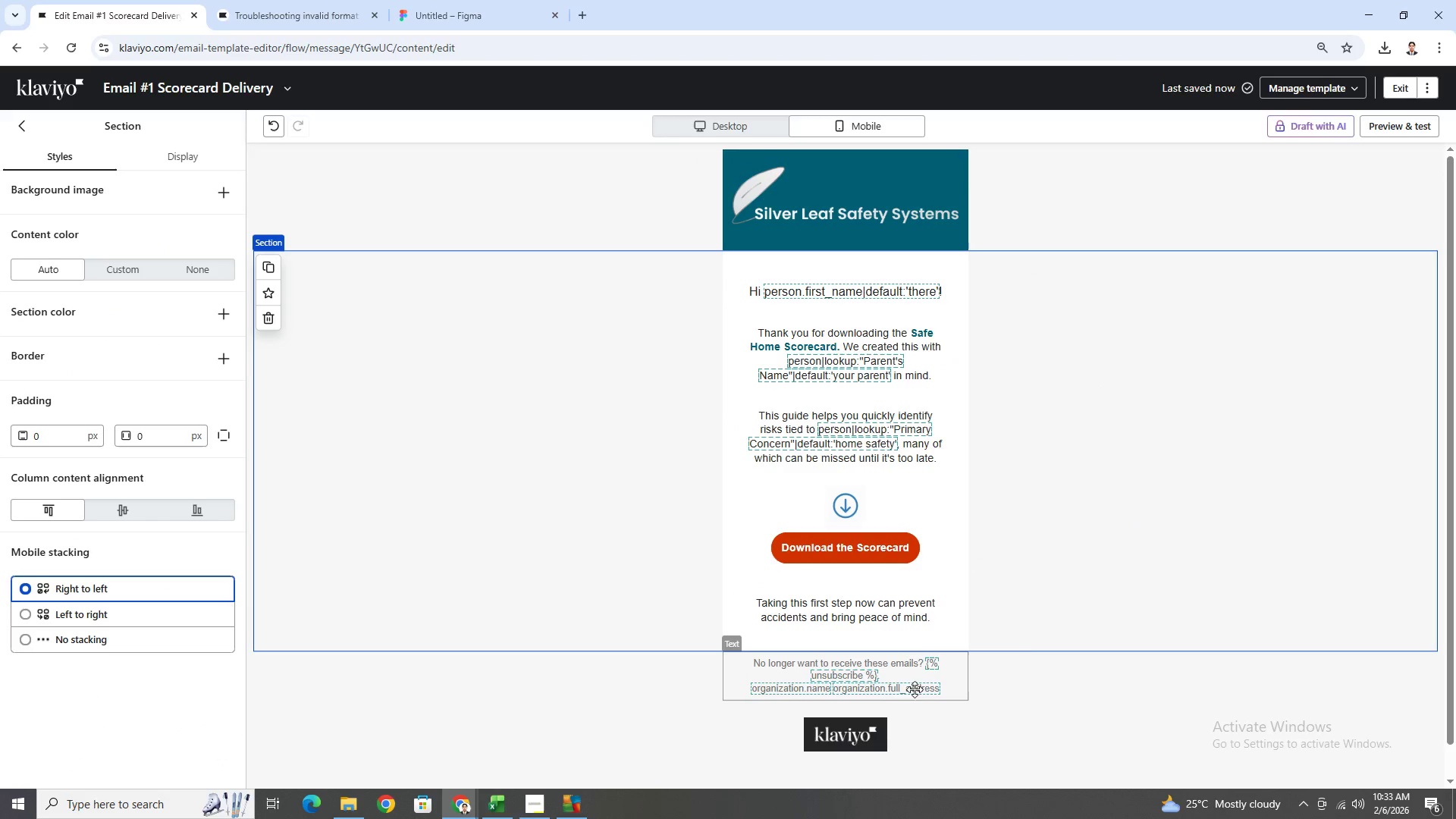 
left_click([755, 128])
 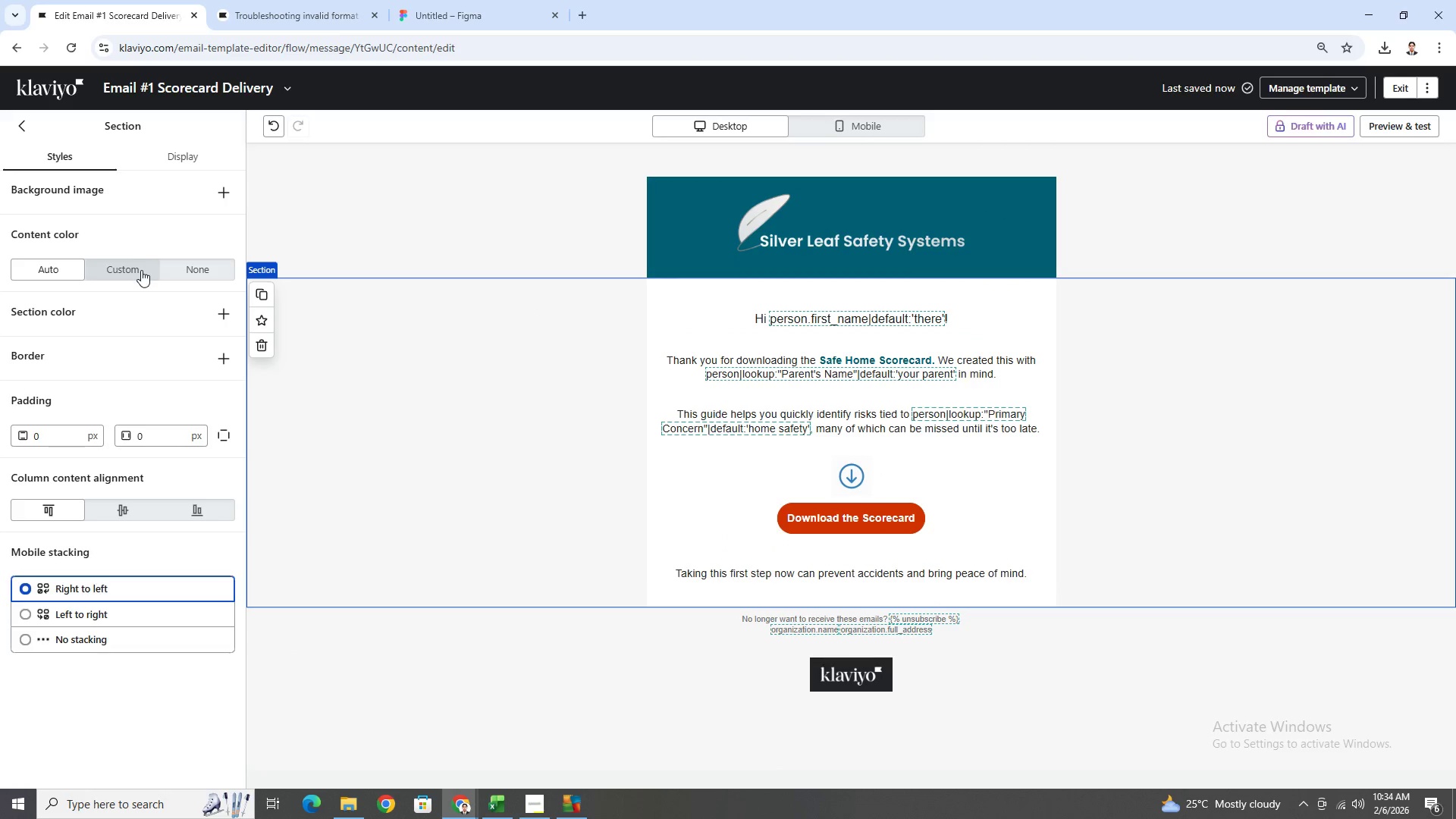 
wait(5.16)
 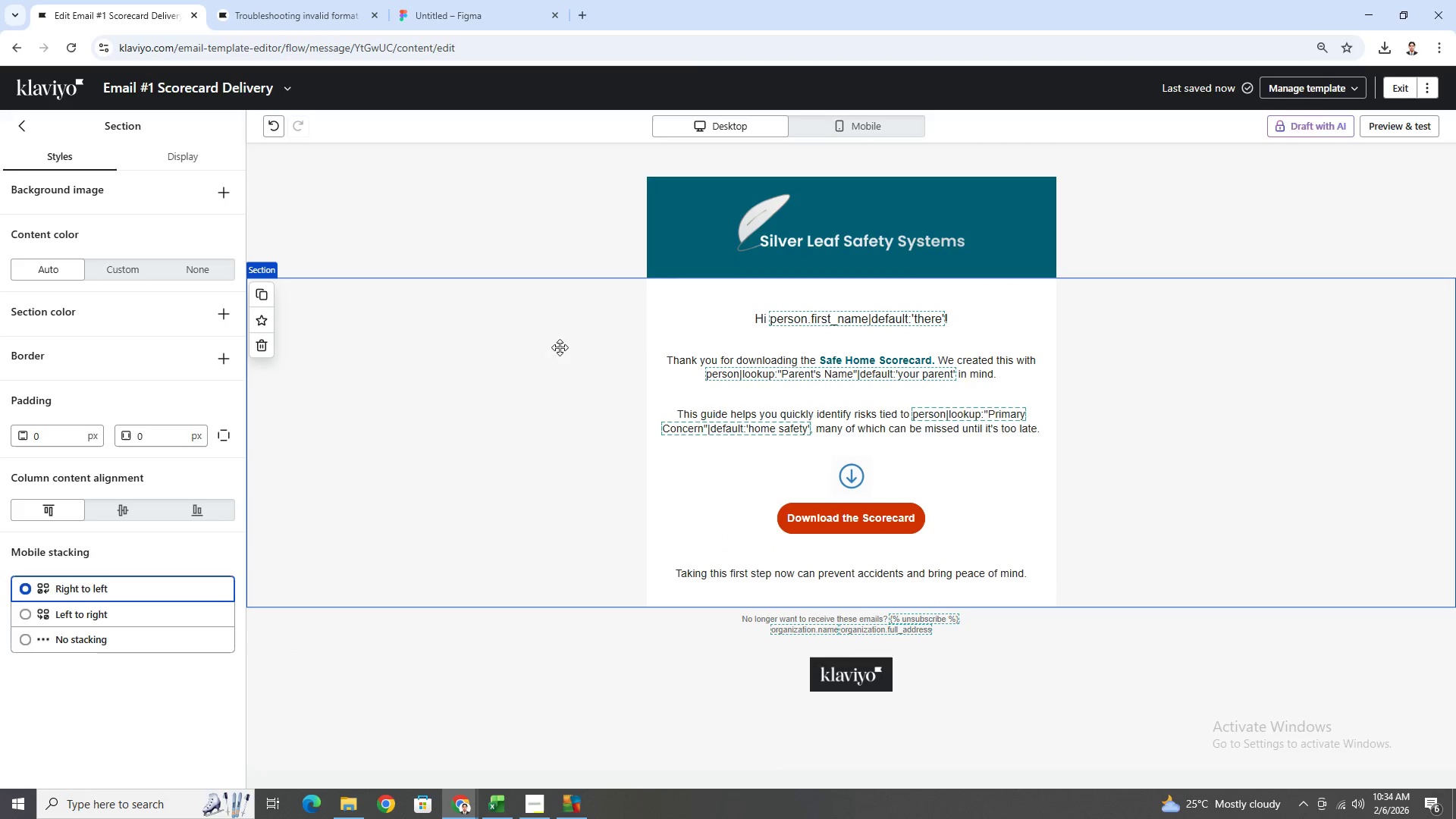 
left_click([143, 270])
 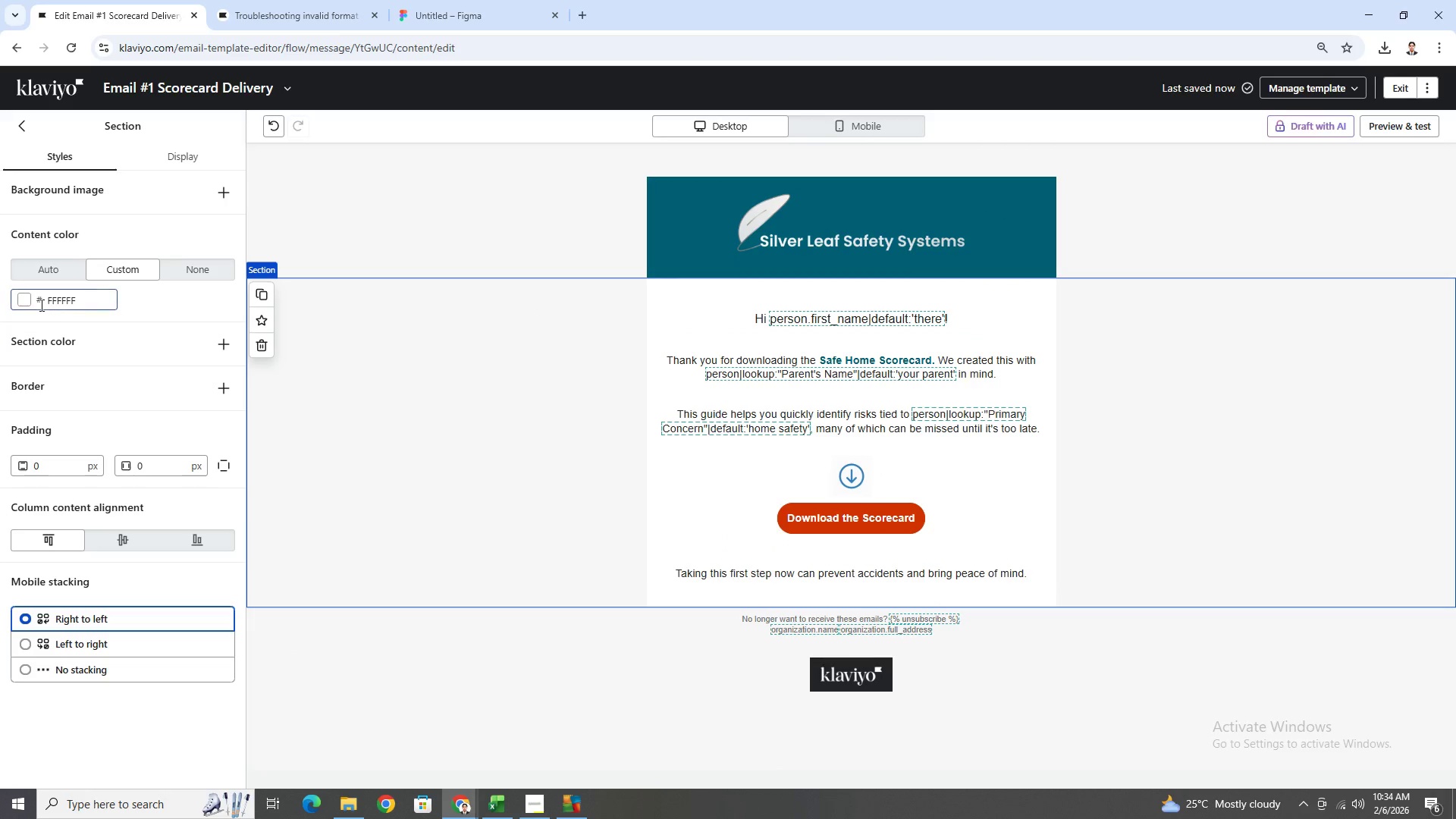 
left_click([24, 304])
 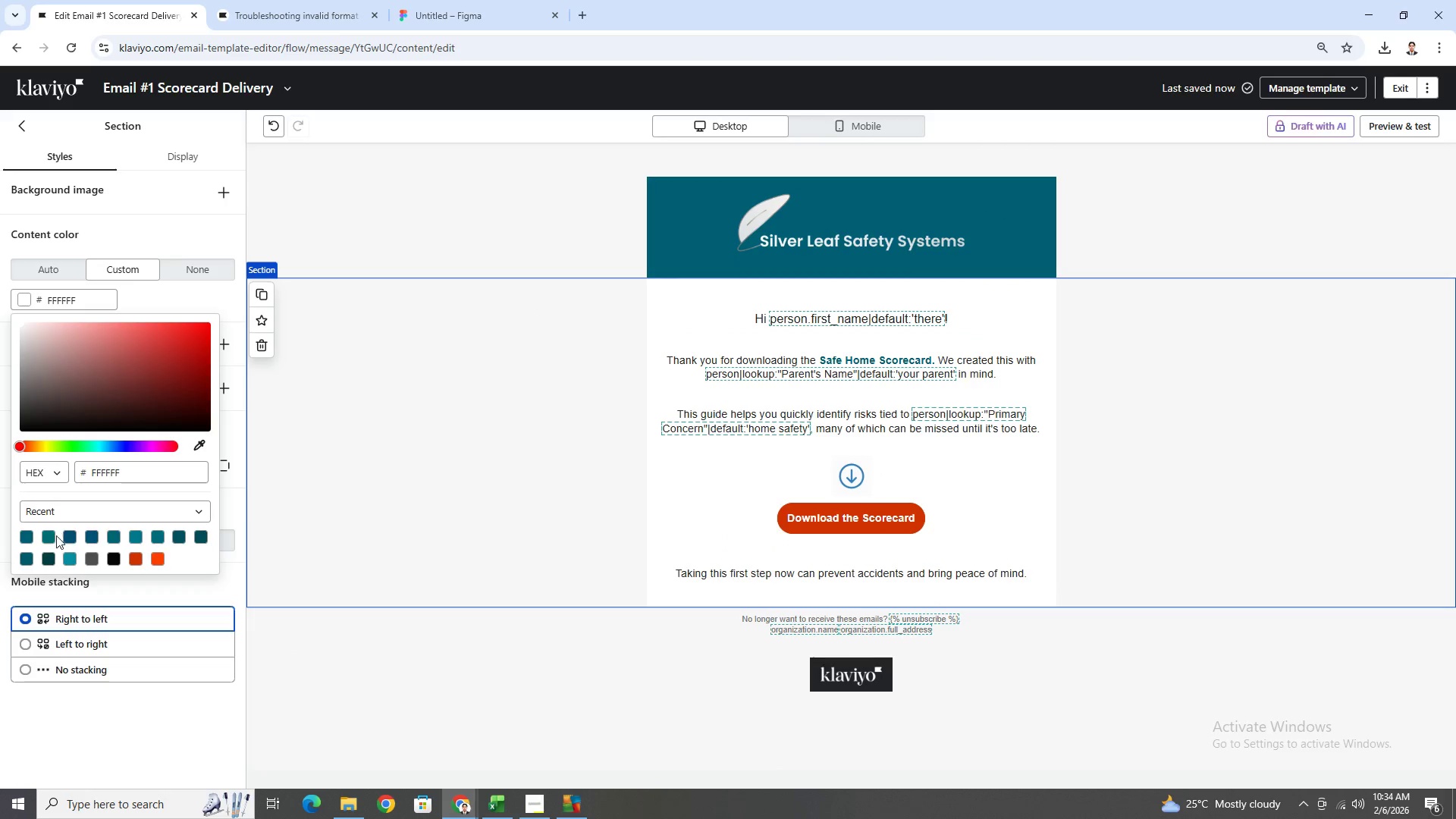 
left_click([33, 538])
 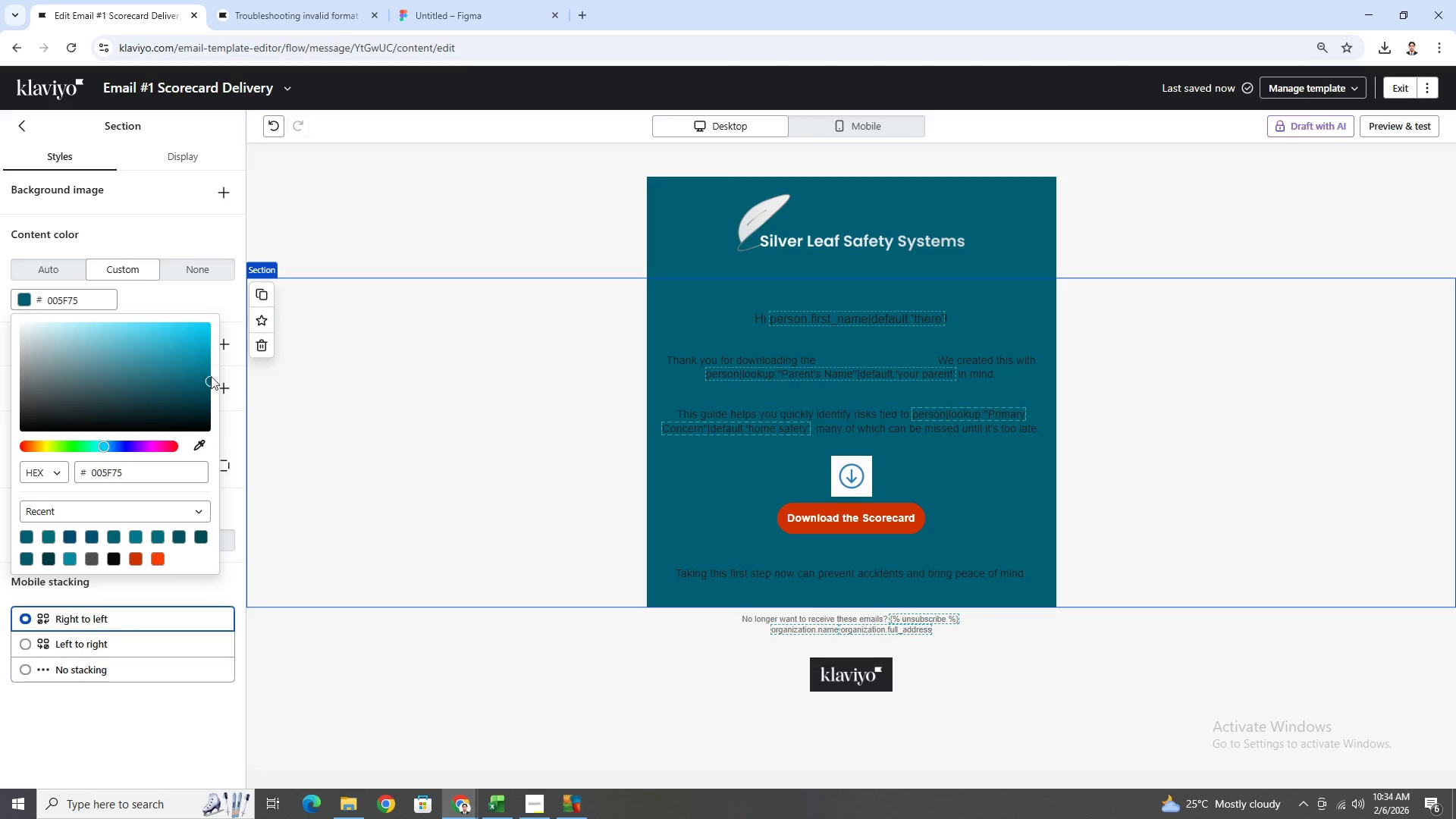 
left_click_drag(start_coordinate=[206, 381], to_coordinate=[0, 253])
 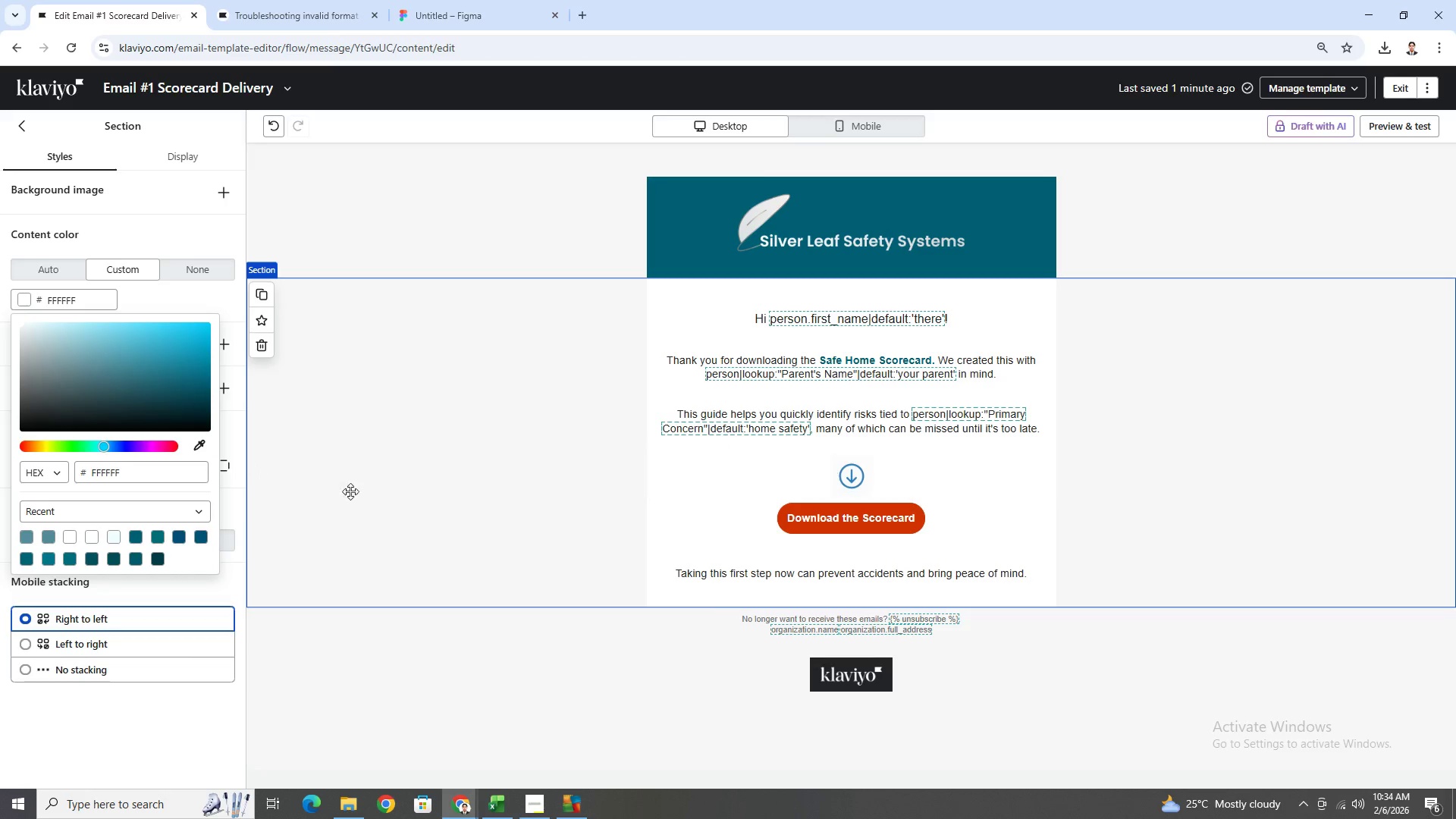 
left_click([199, 442])
 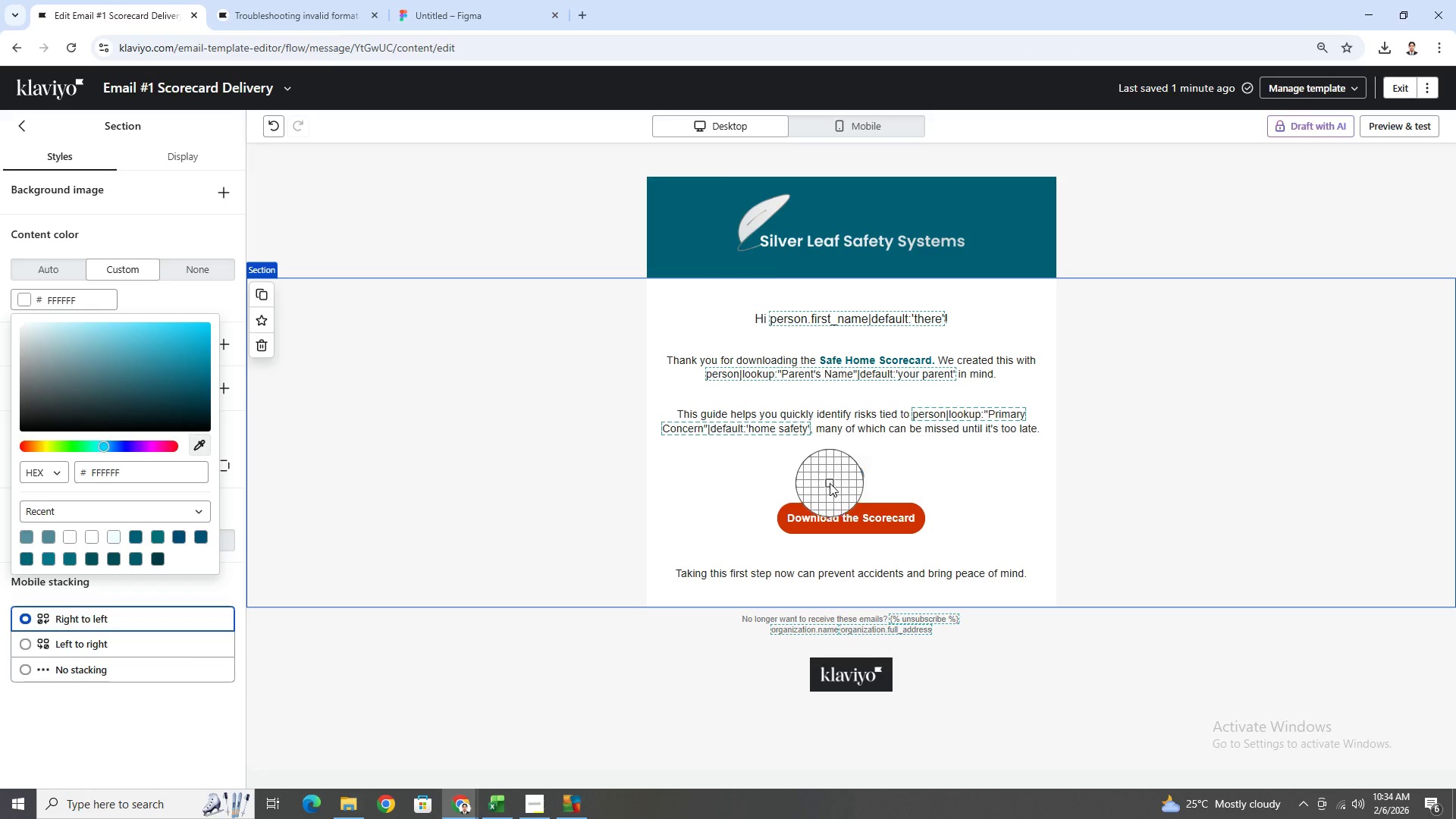 
left_click([830, 479])
 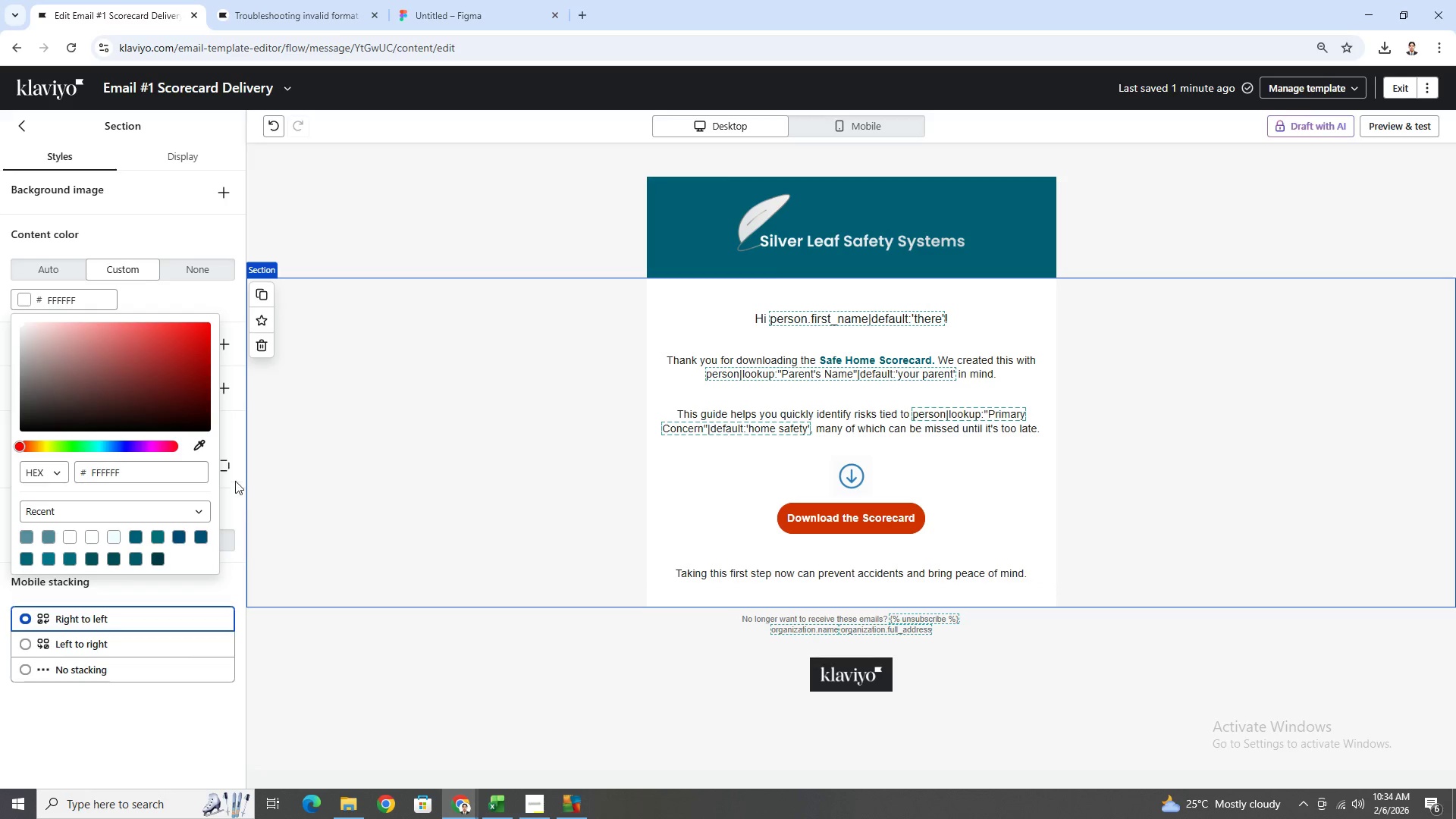 
left_click([199, 441])
 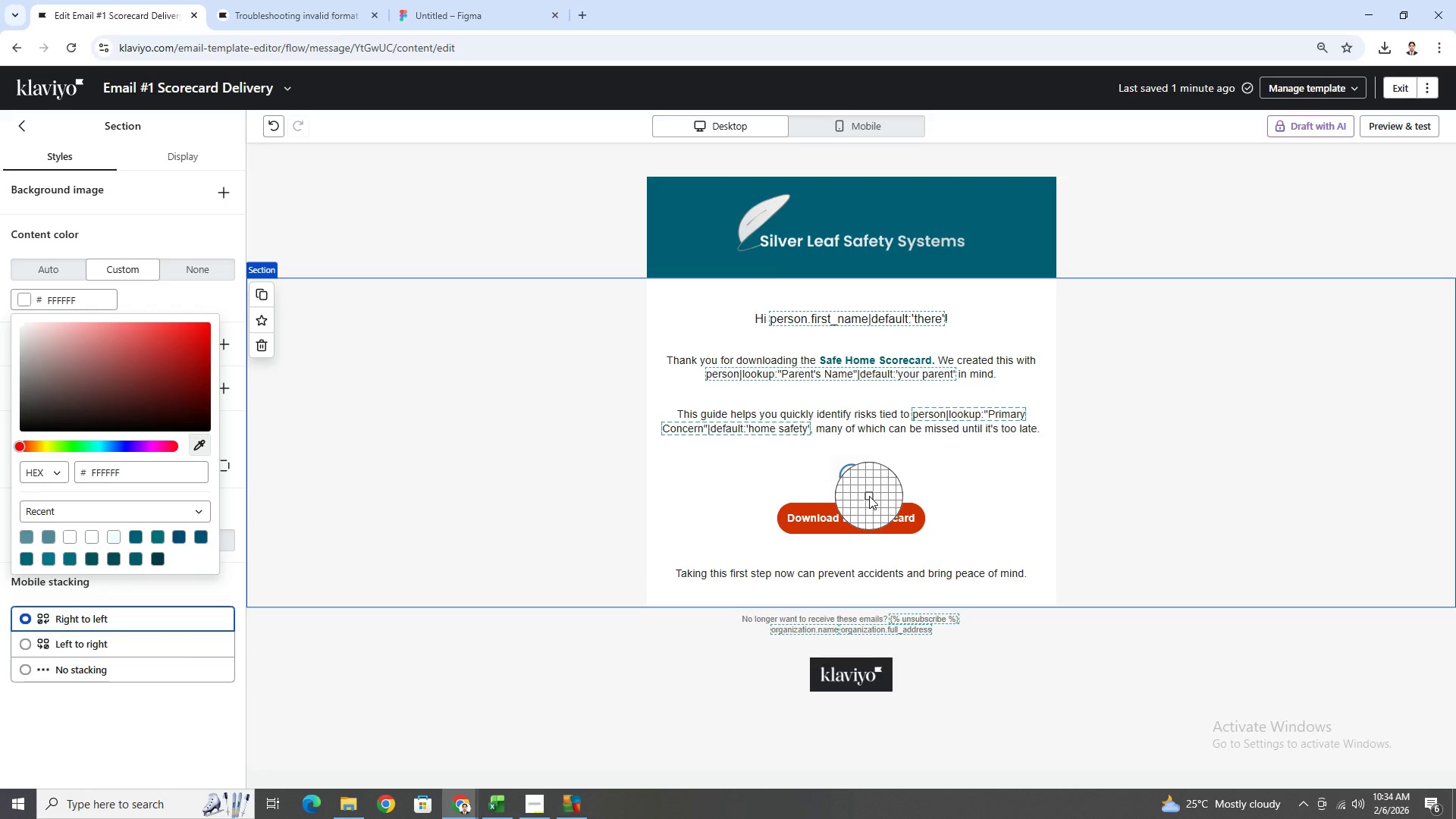 
mouse_move([878, 489])
 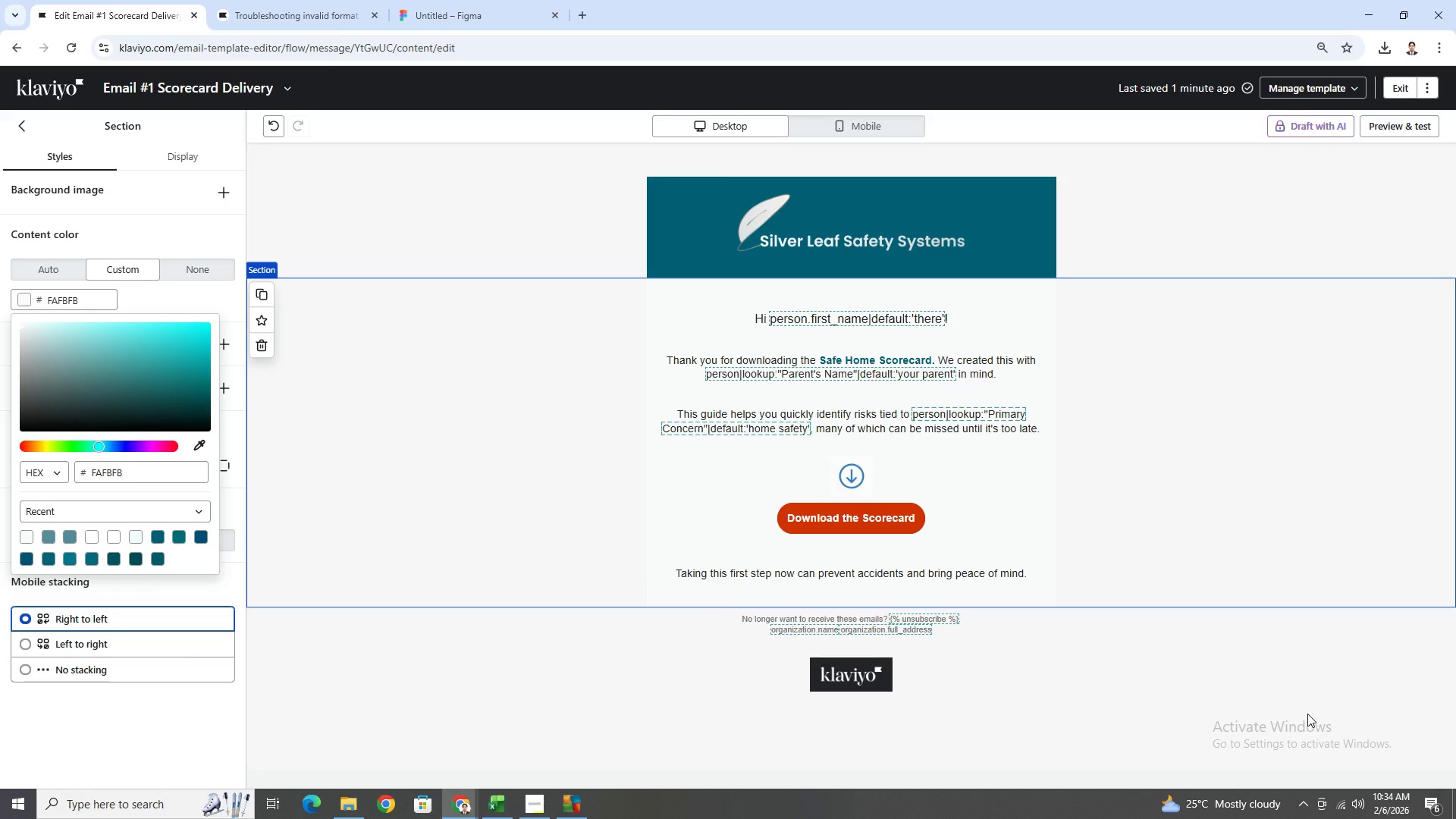 
left_click([1276, 546])
 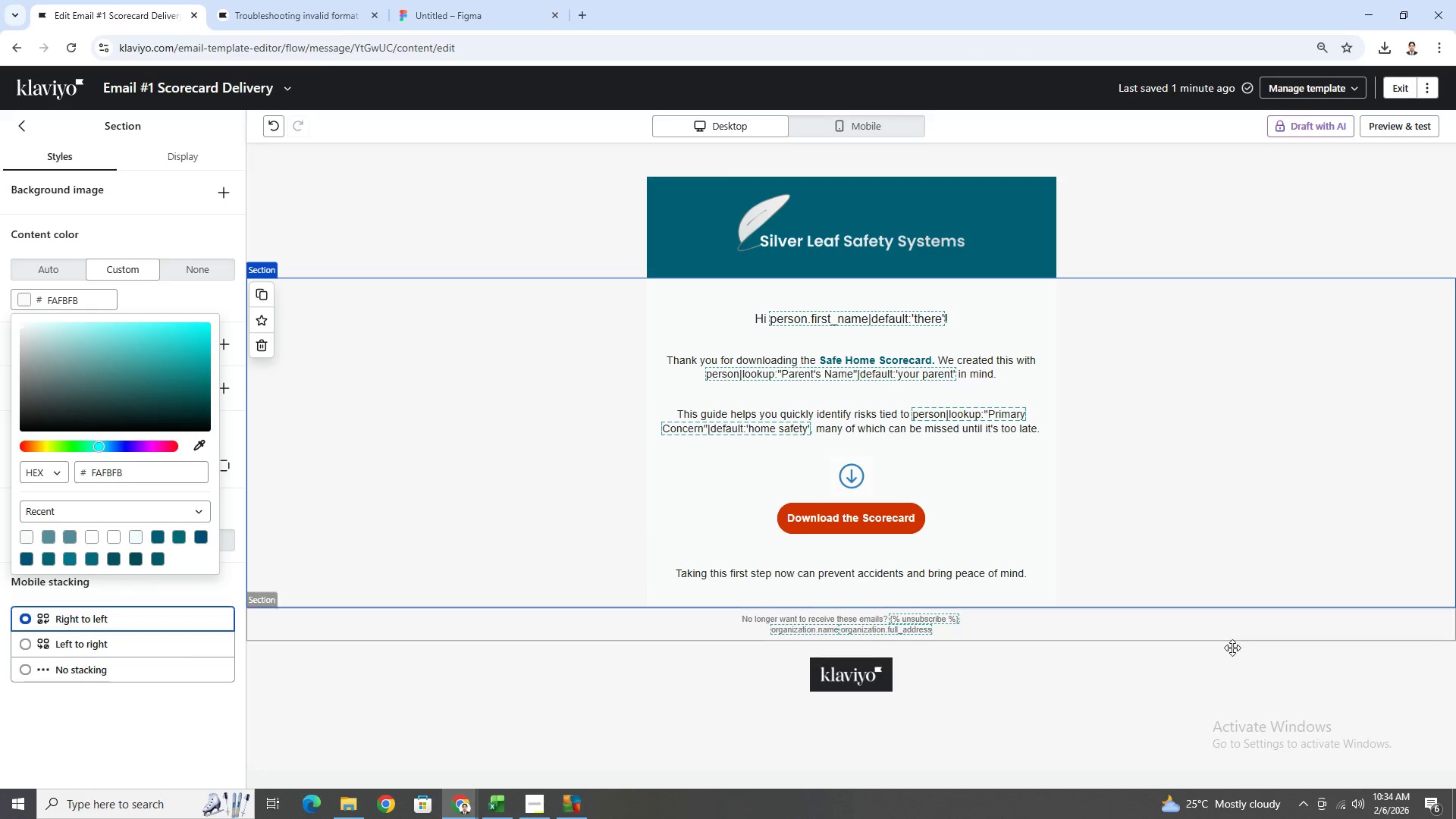 
left_click([1163, 674])
 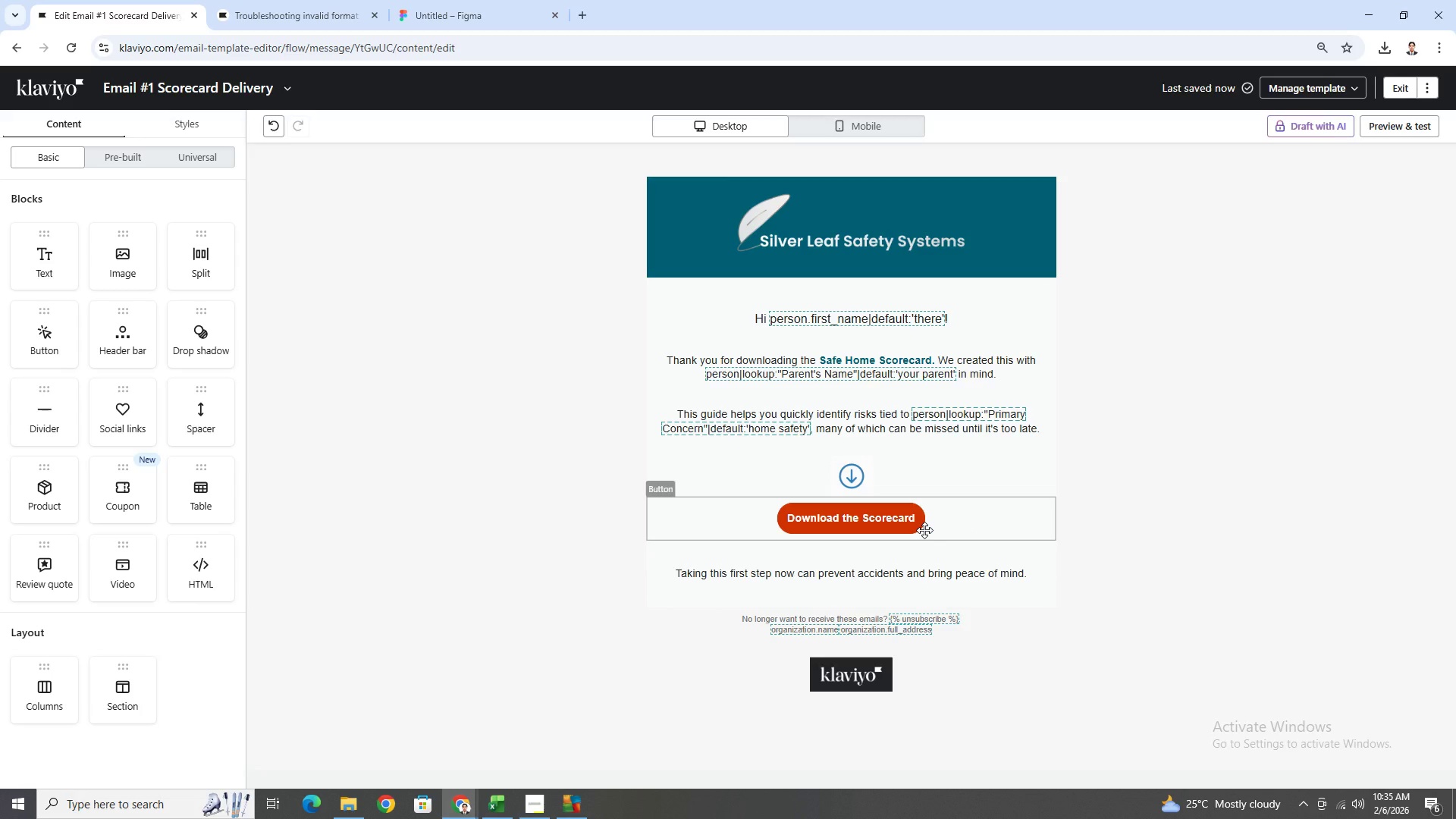 
wait(23.61)
 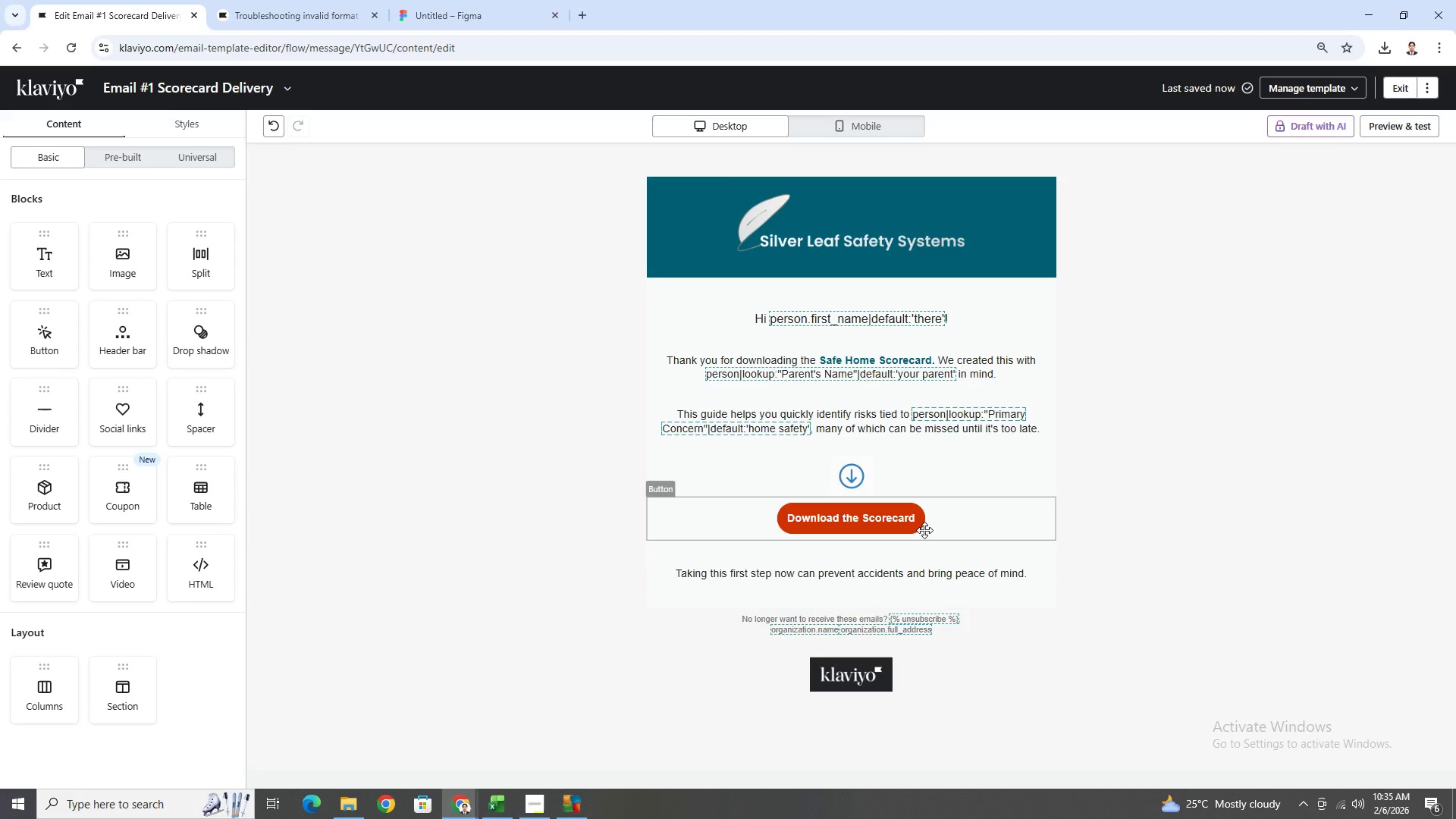 
left_click([896, 531])
 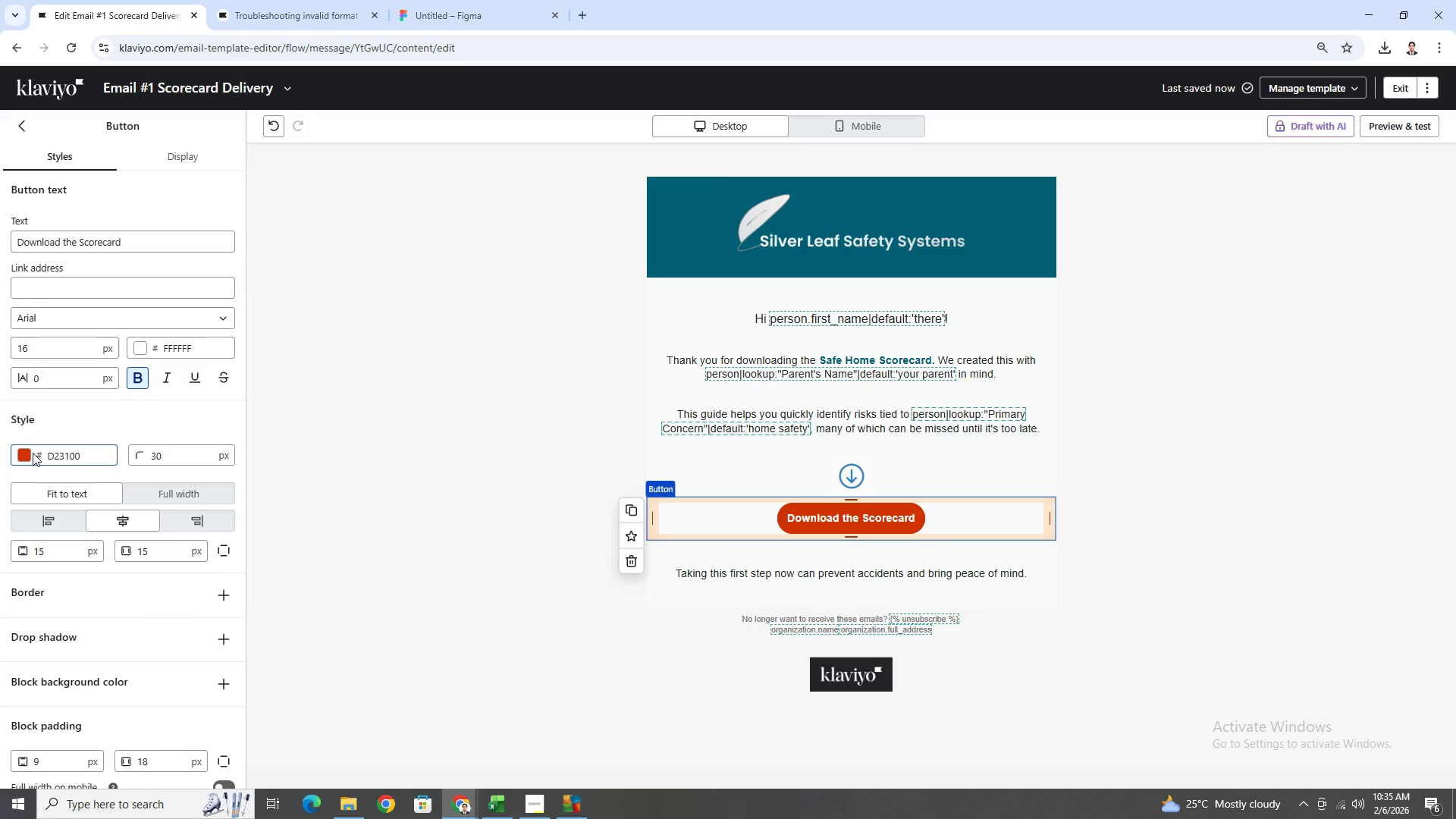 
left_click([24, 454])
 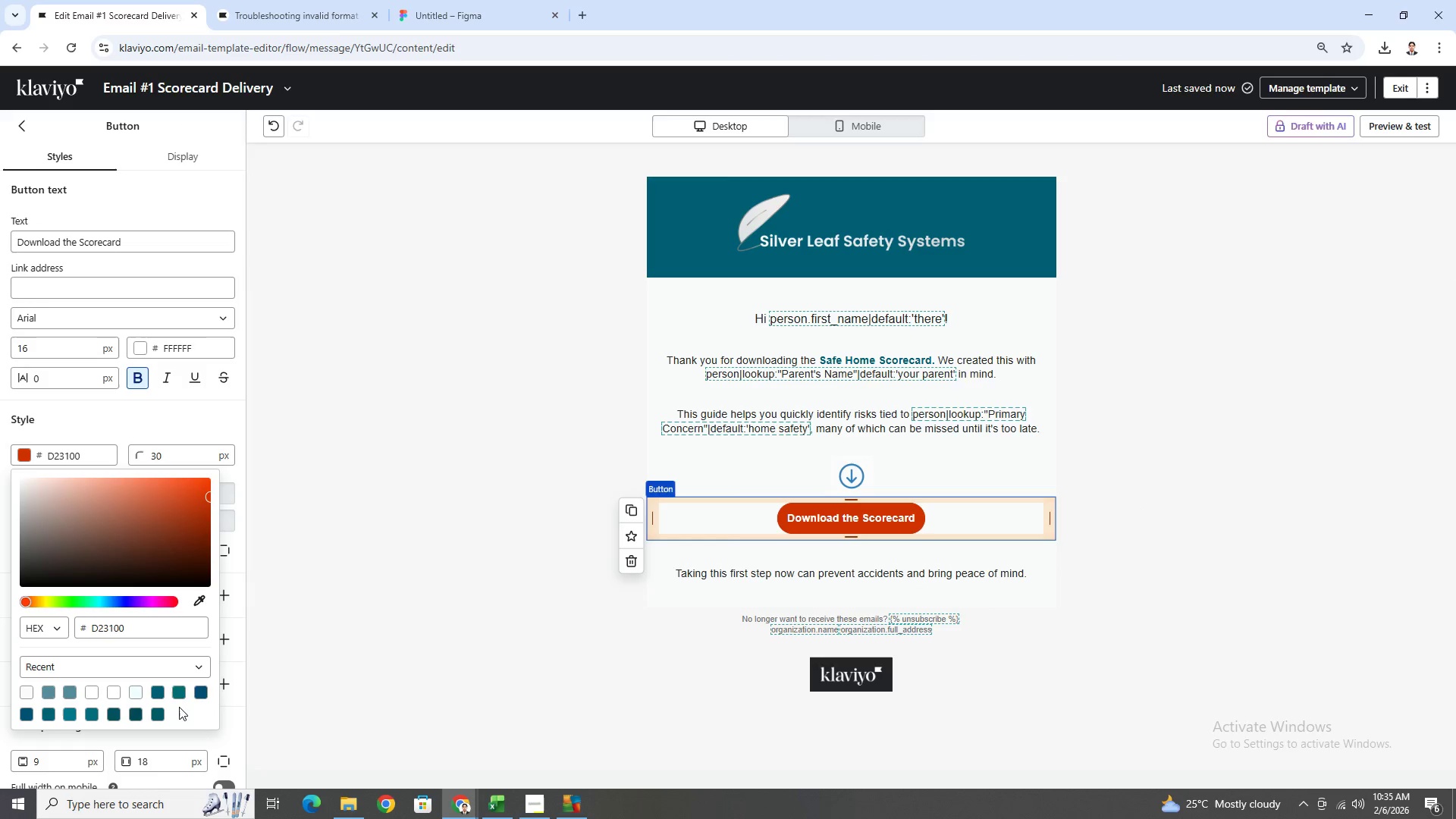 
left_click([158, 696])
 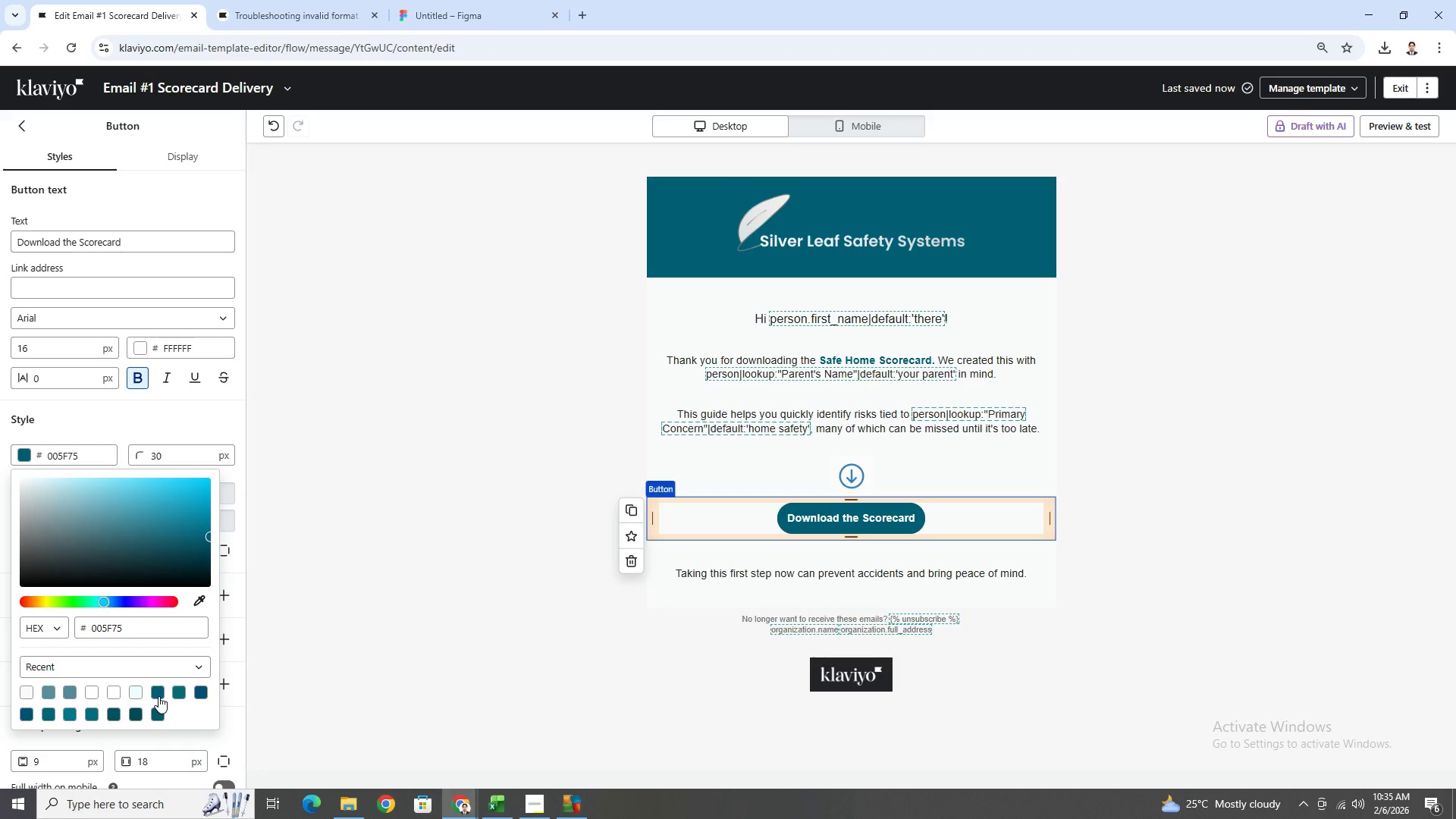 
left_click([1129, 635])
 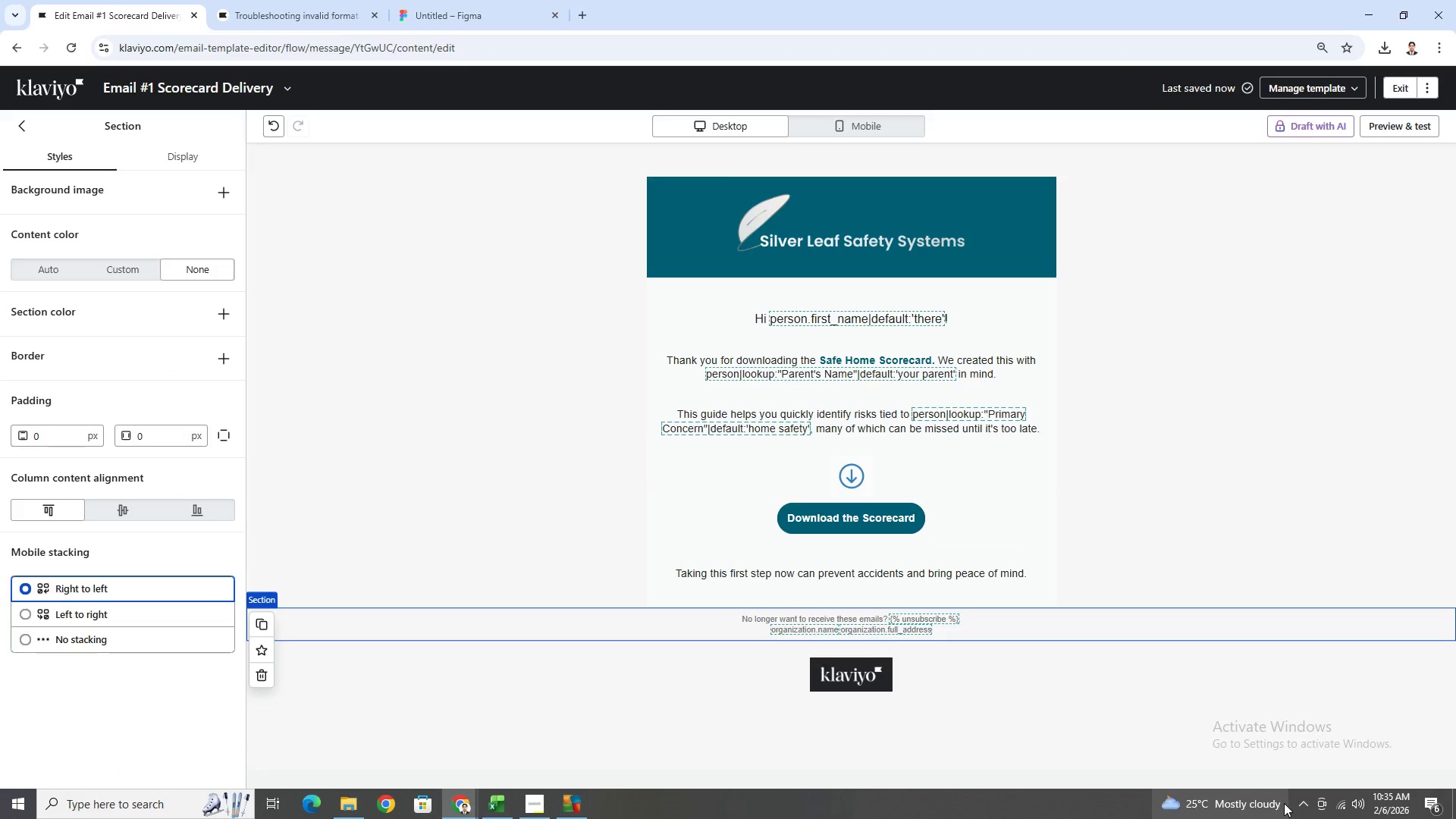 
mouse_move([1306, 757])
 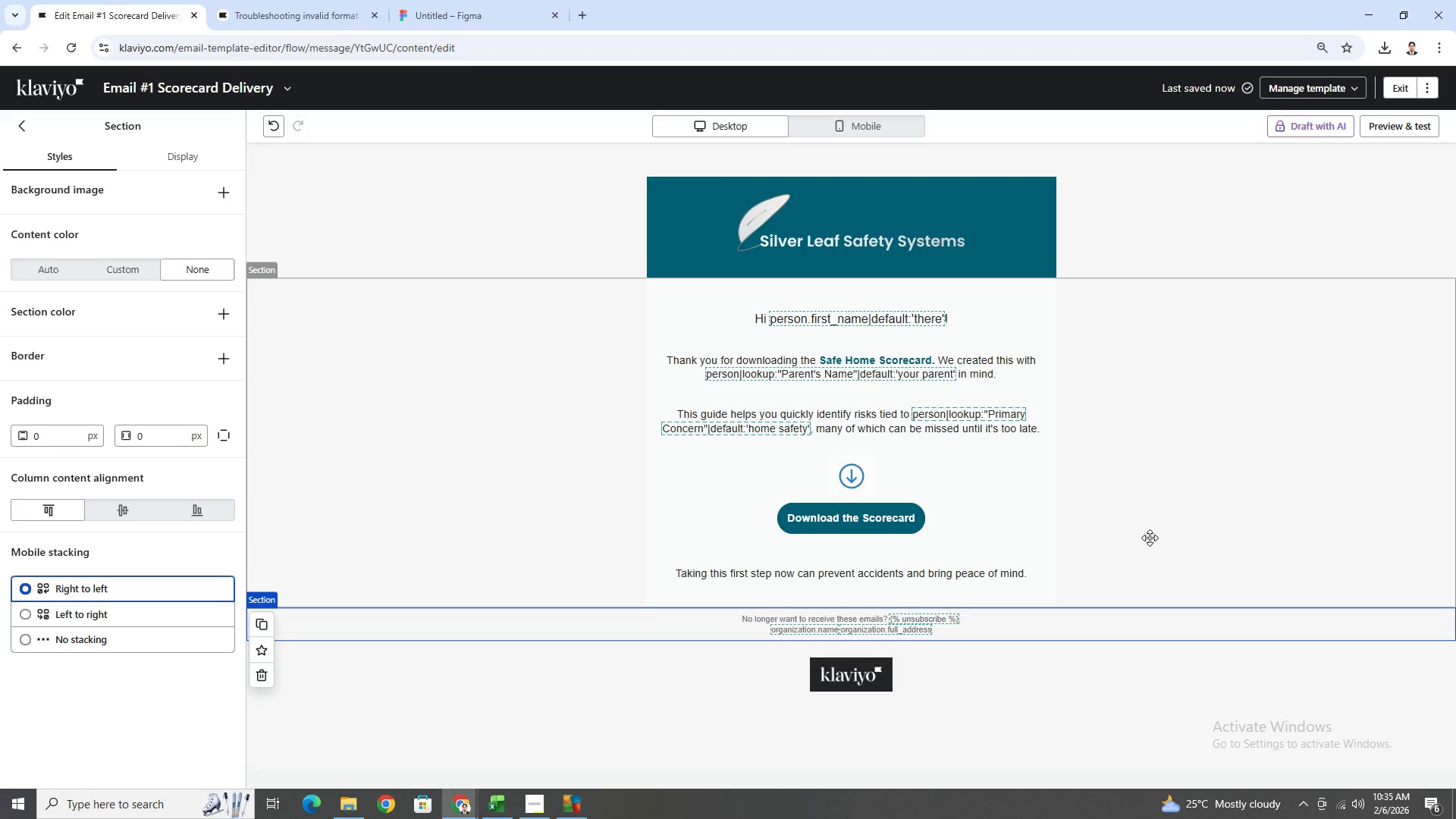 
wait(25.9)
 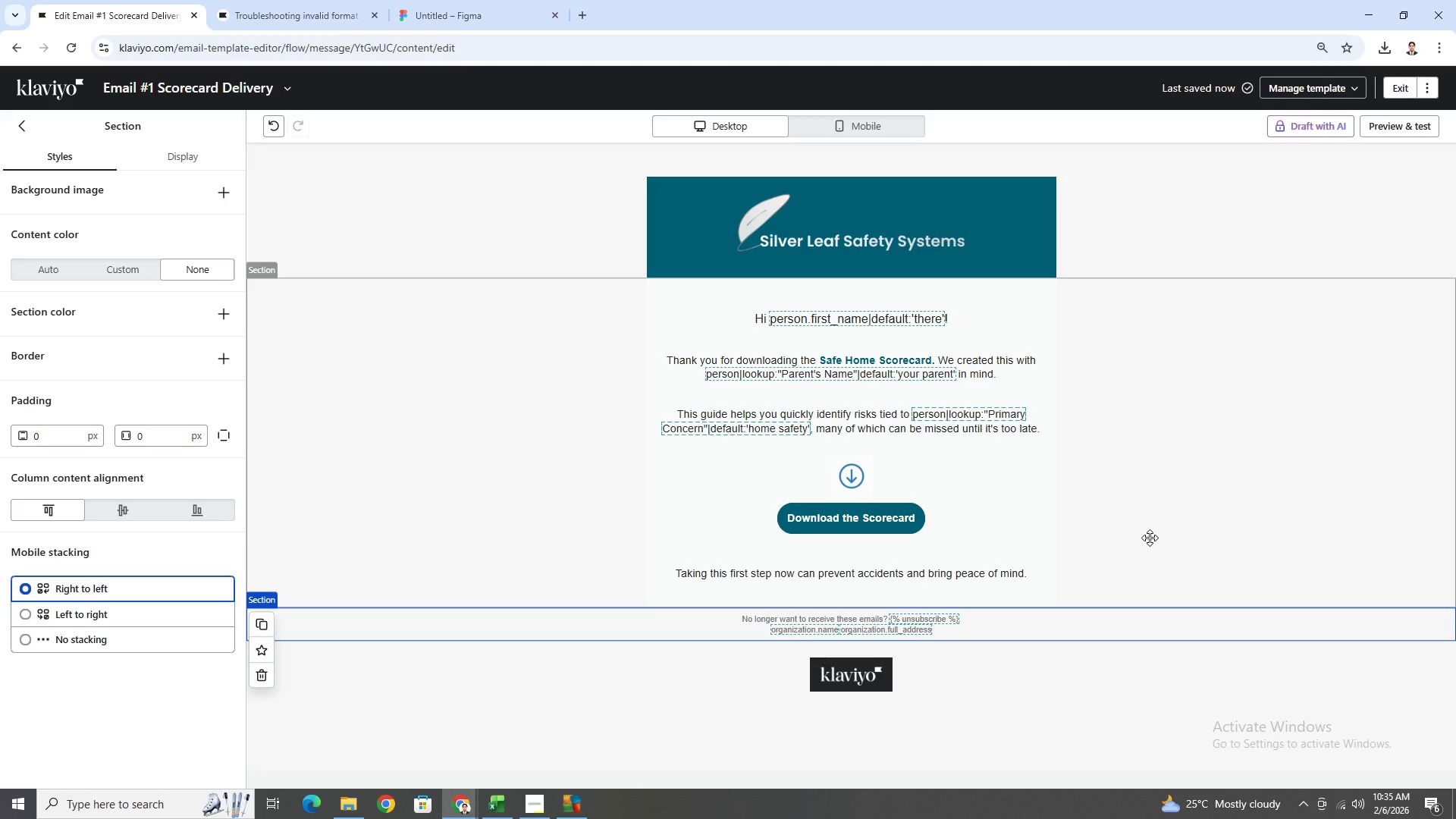 
left_click([1175, 498])
 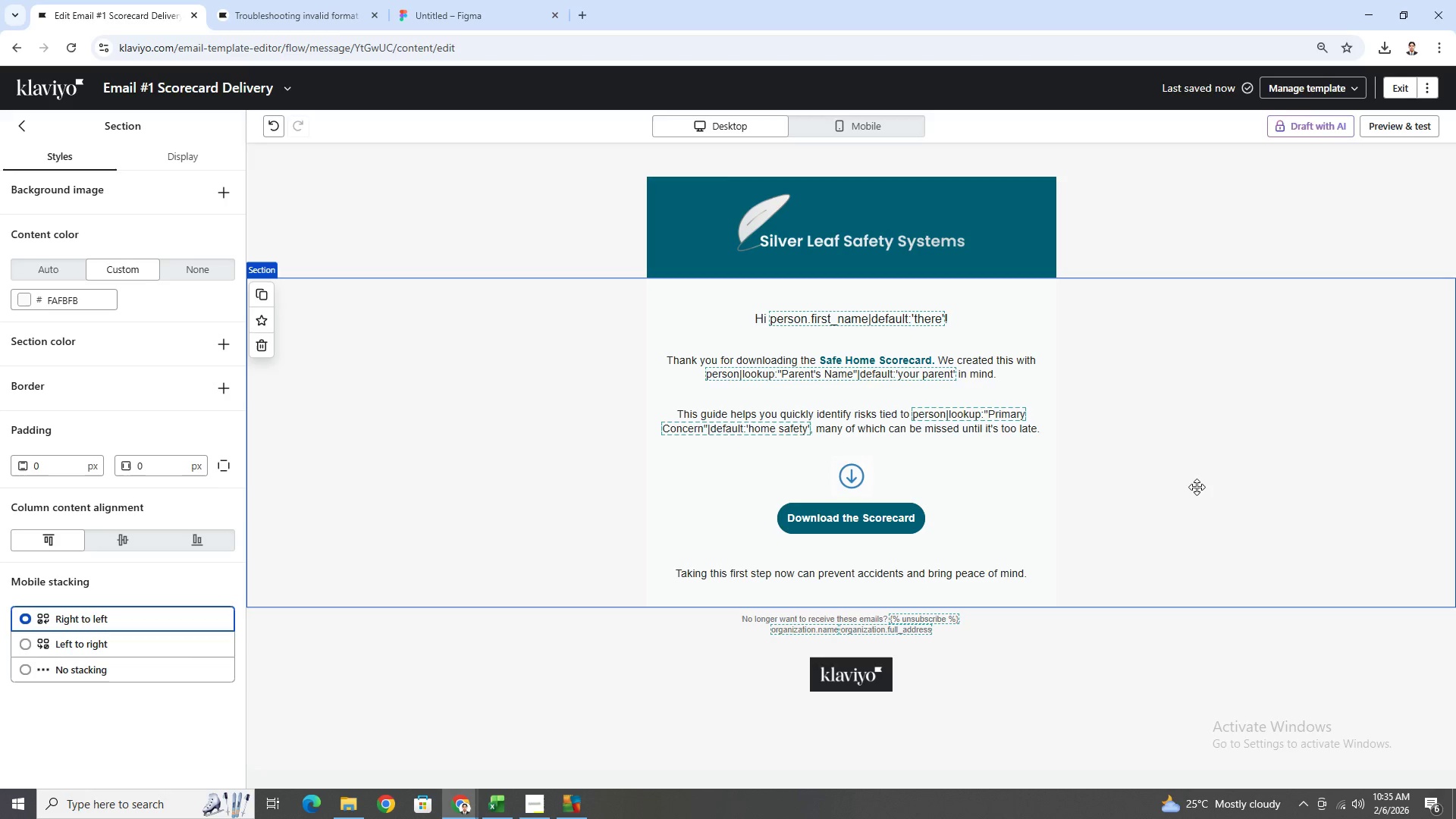 
hold_key(key=ControlLeft, duration=1.5)
scroll: coordinate [1208, 522], scroll_direction: down, amount: 6.0
 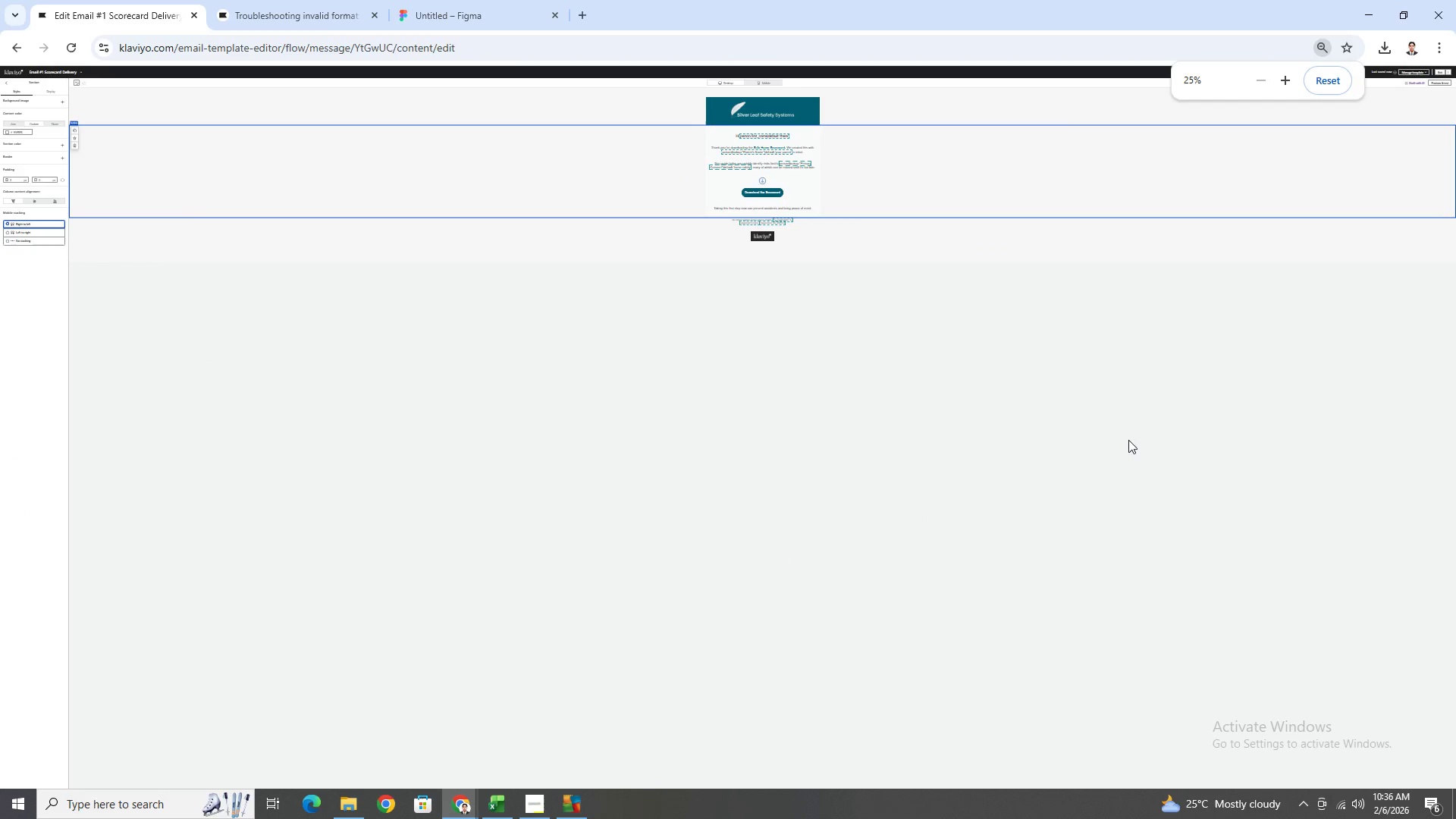 
key(Control+ControlLeft)
 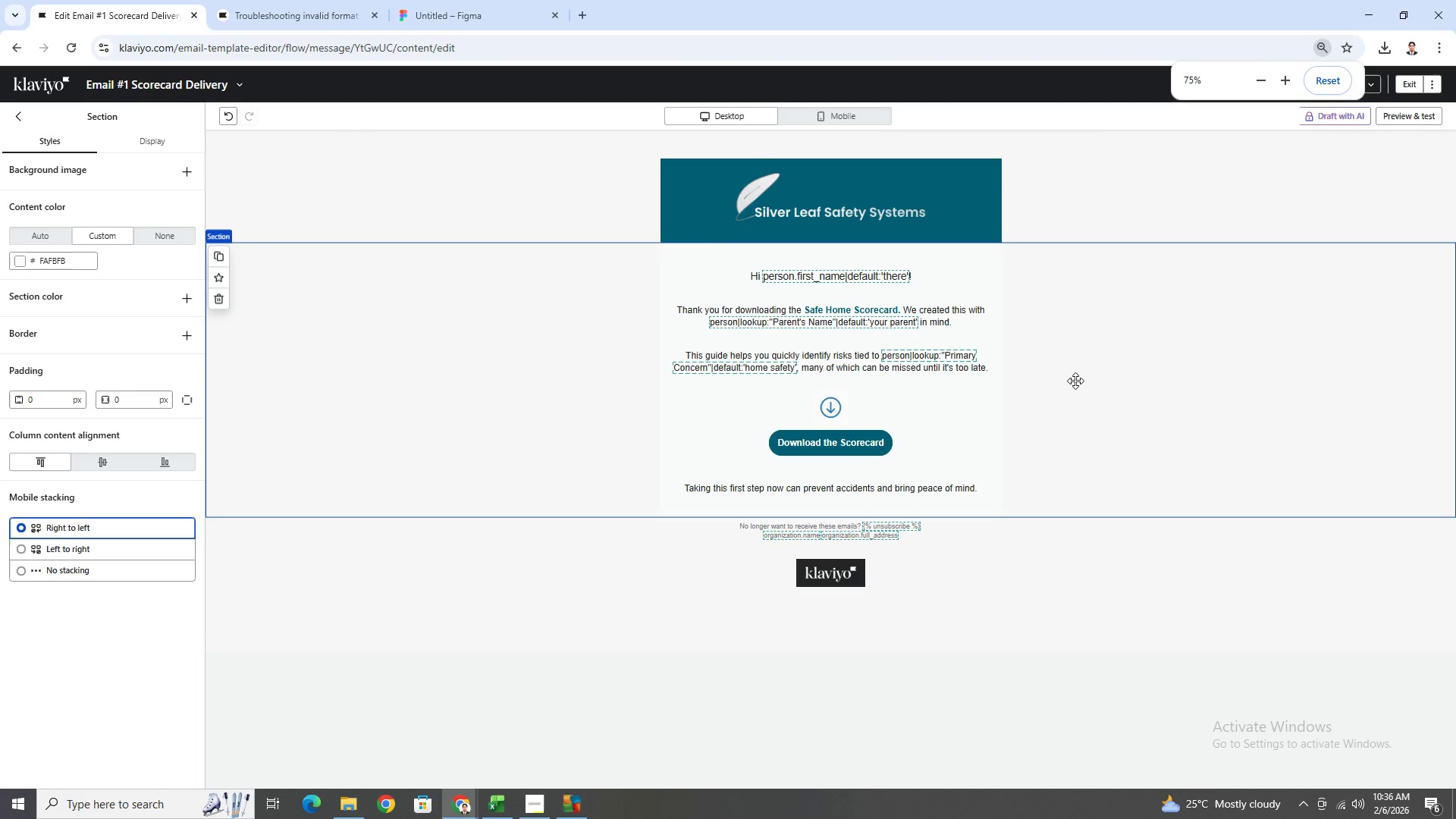 
scroll: coordinate [1059, 380], scroll_direction: up, amount: 4.0
 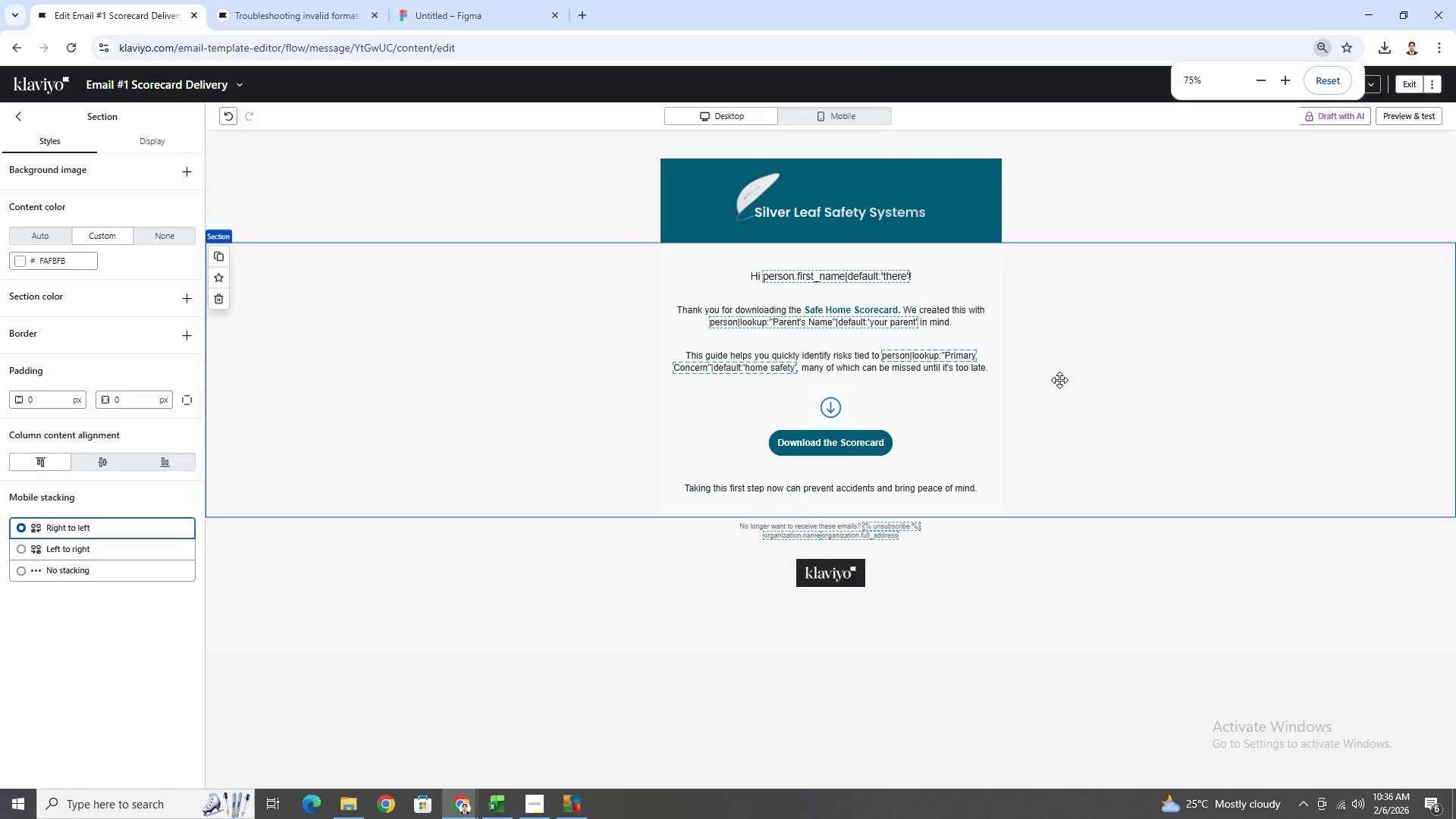 
key(Control+ControlLeft)
 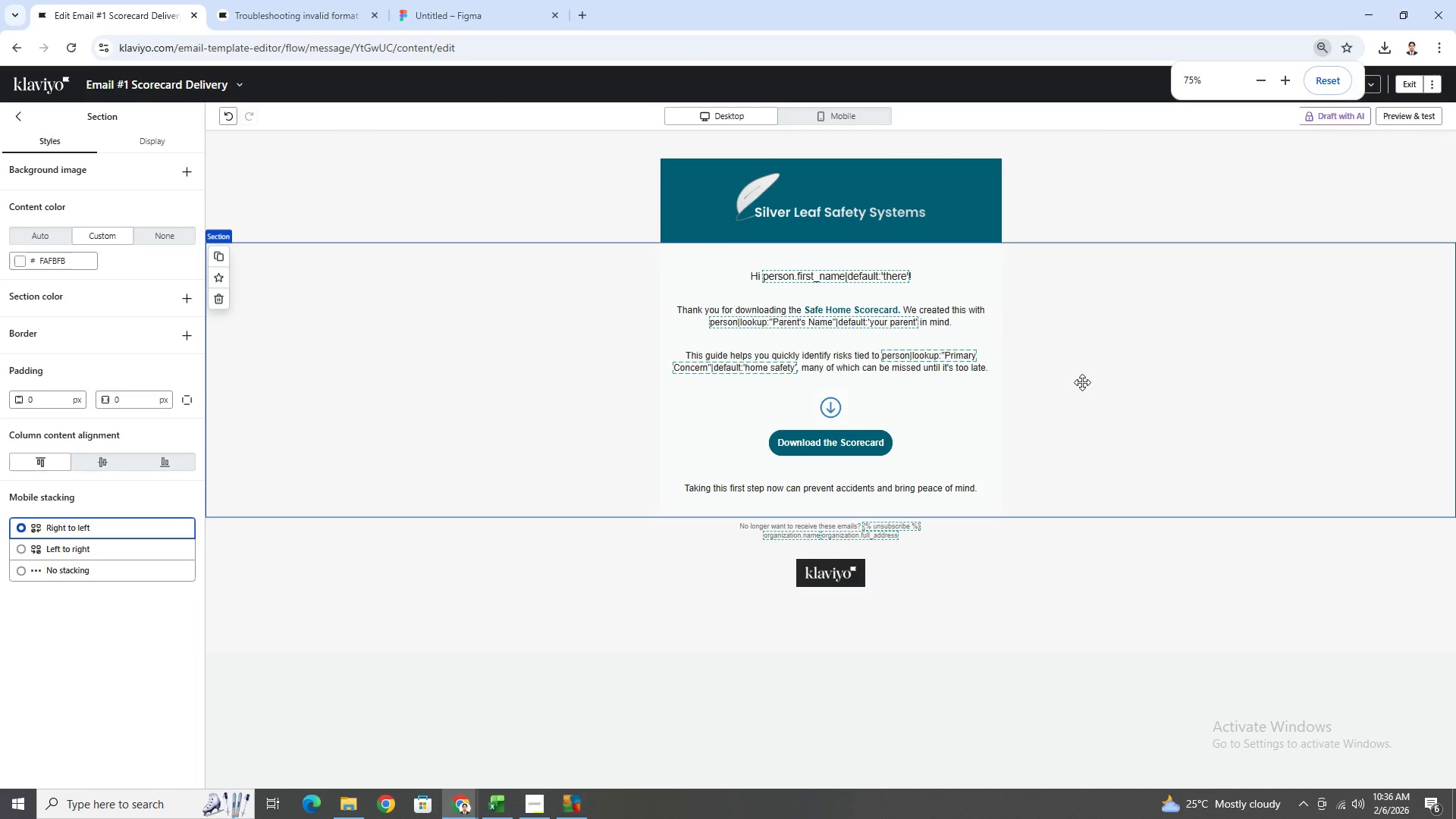 
key(Control+ControlLeft)
 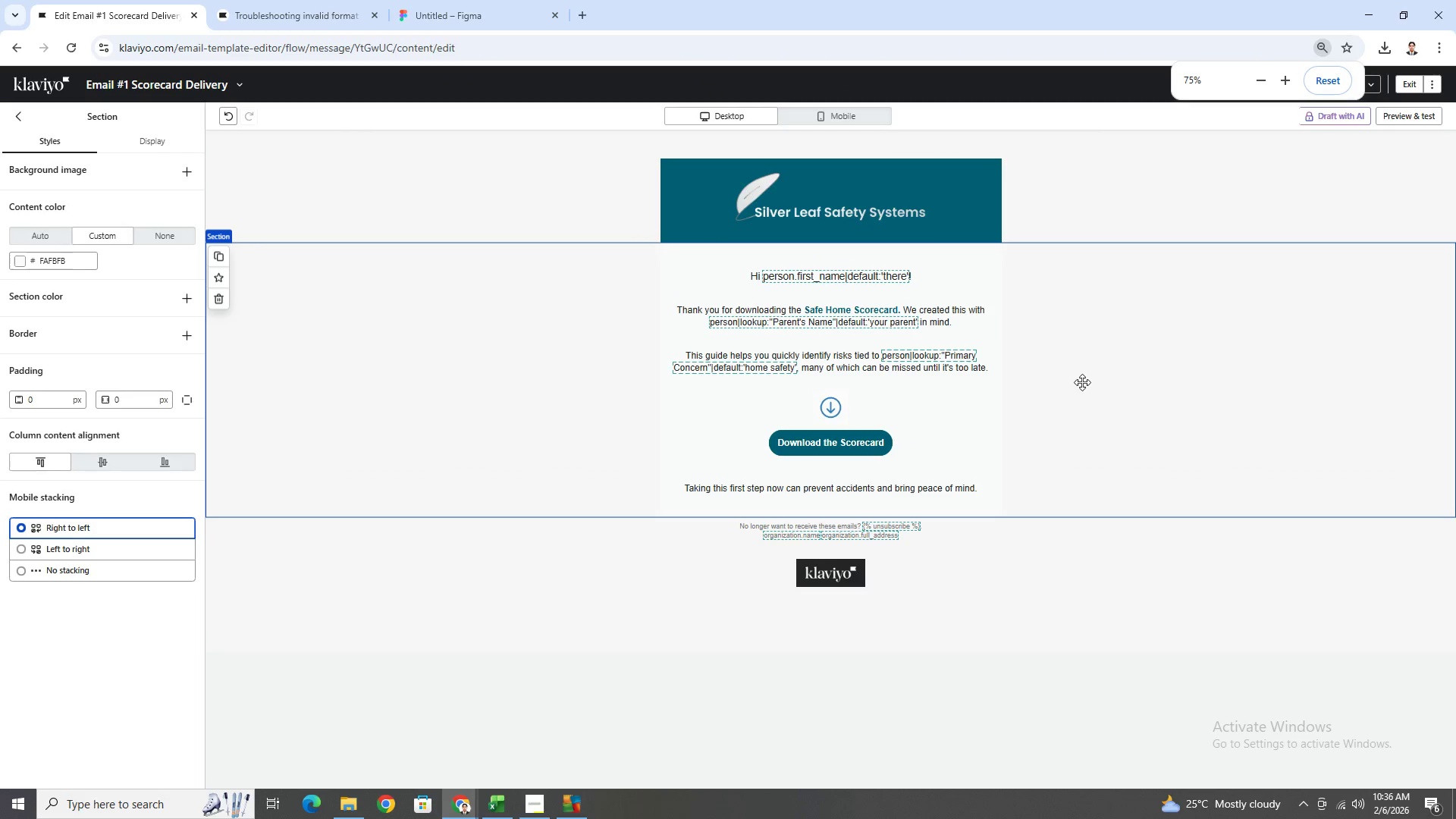 
key(Control+ControlLeft)
 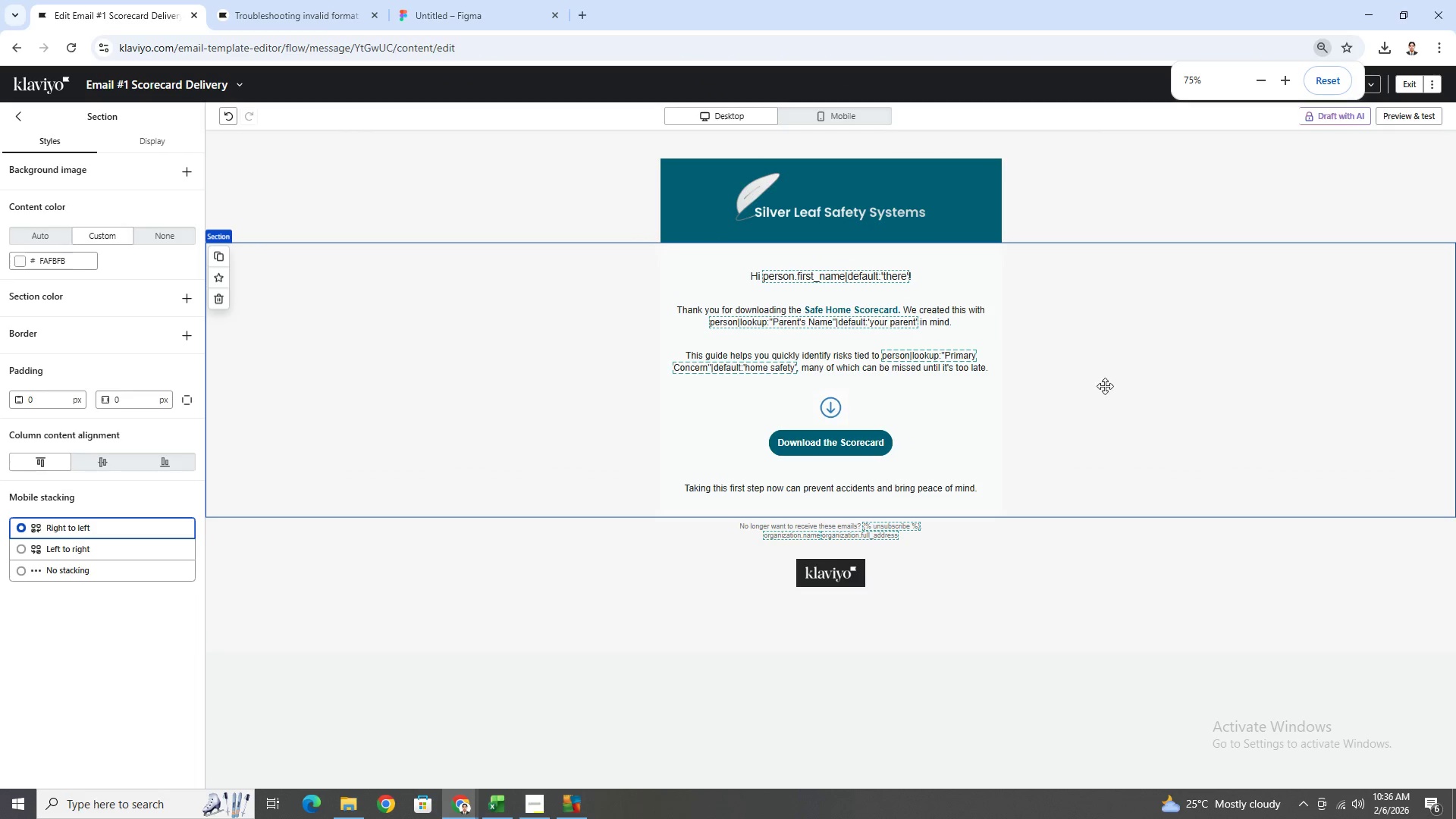 
key(Control+ControlLeft)
 